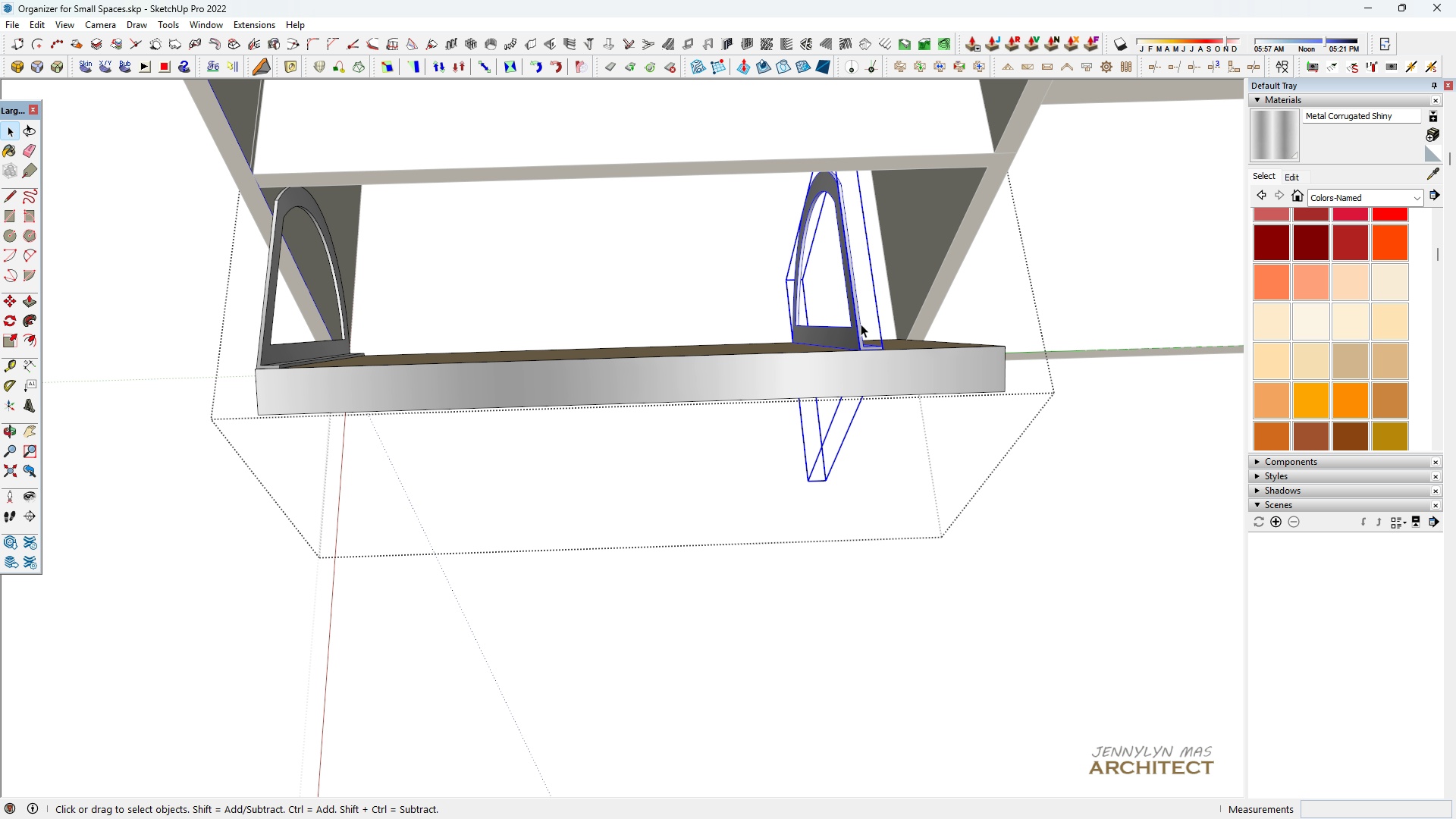 
key(Space)
 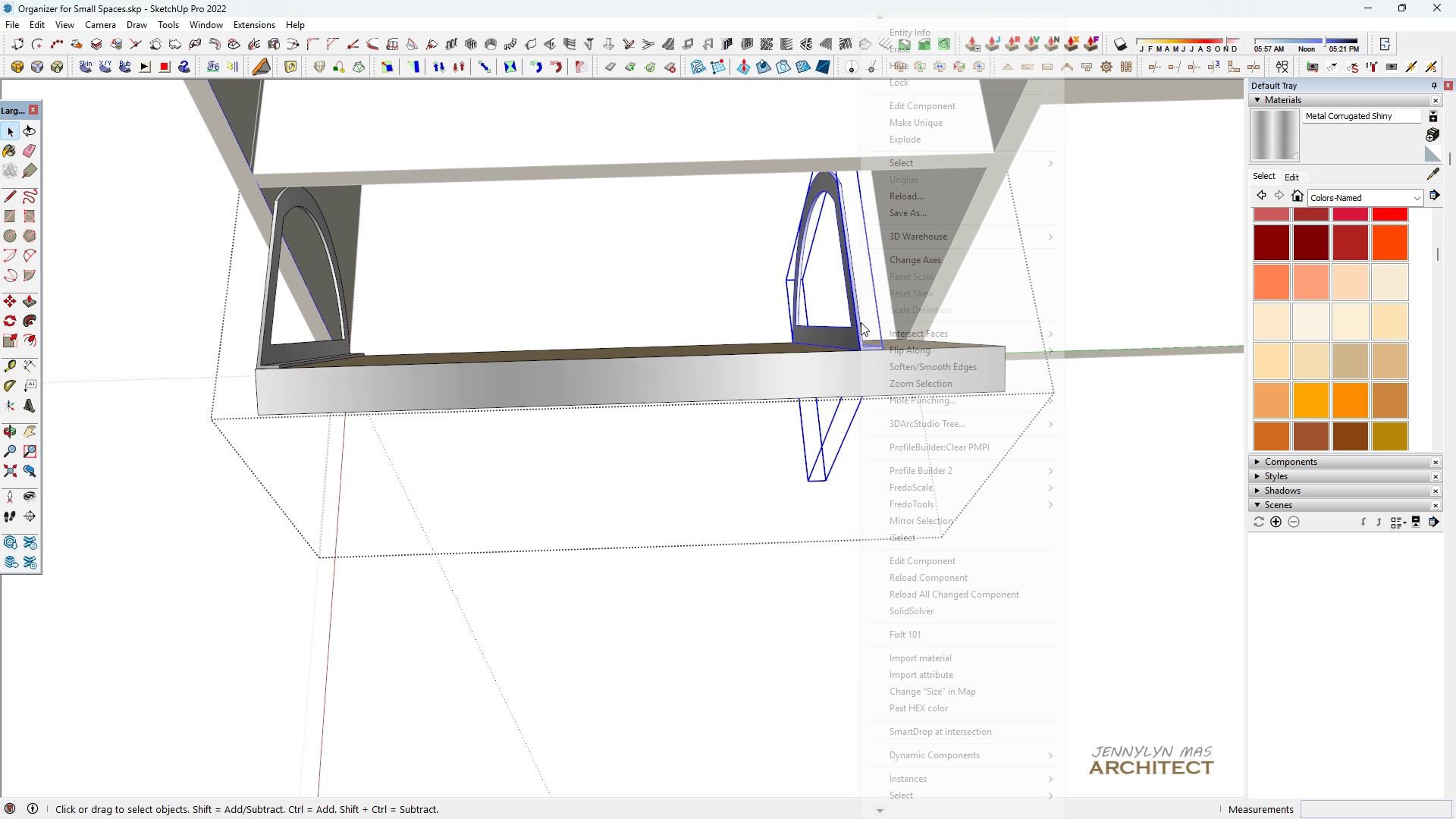 
right_click([861, 322])
 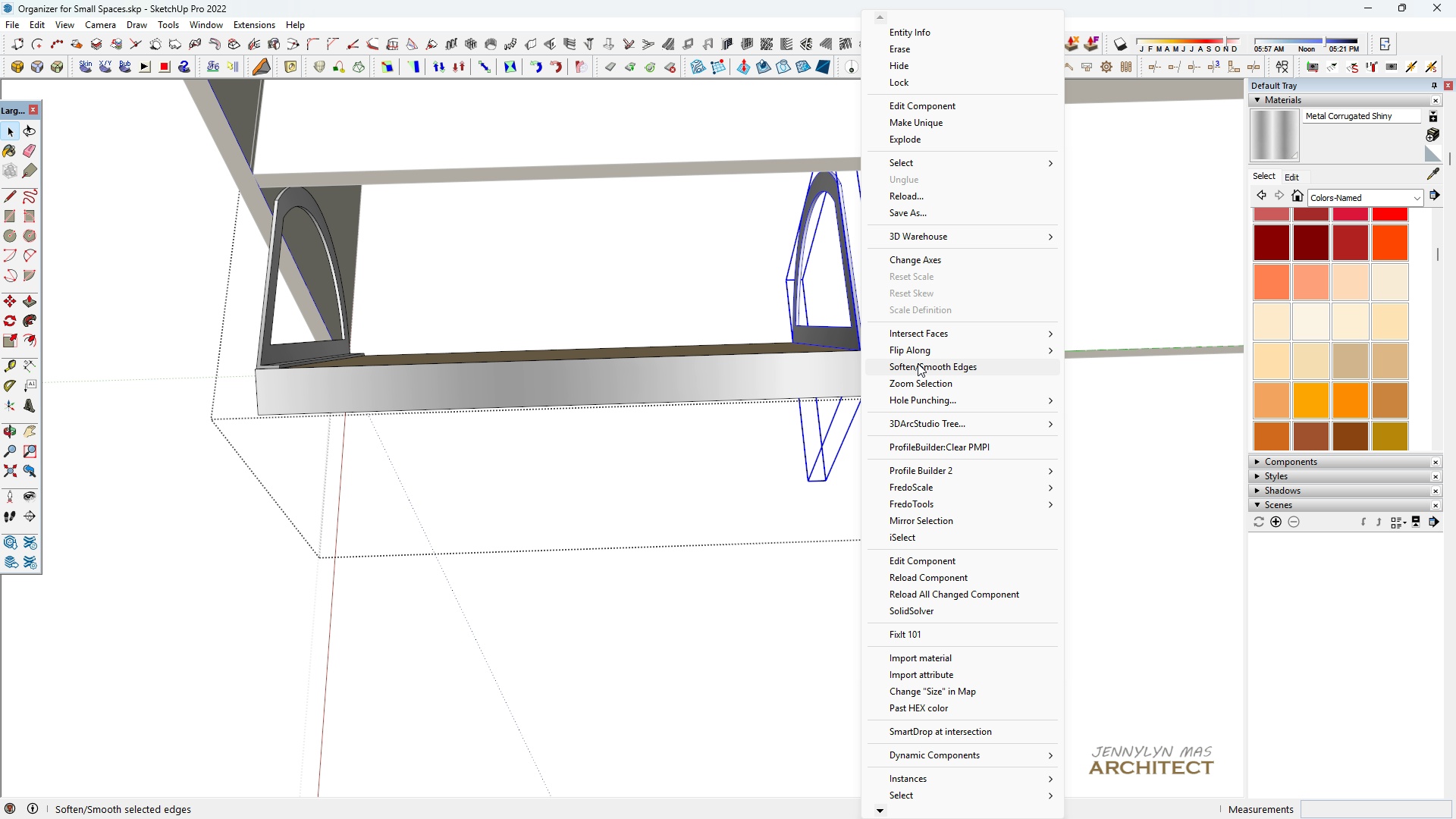 
left_click([920, 356])
 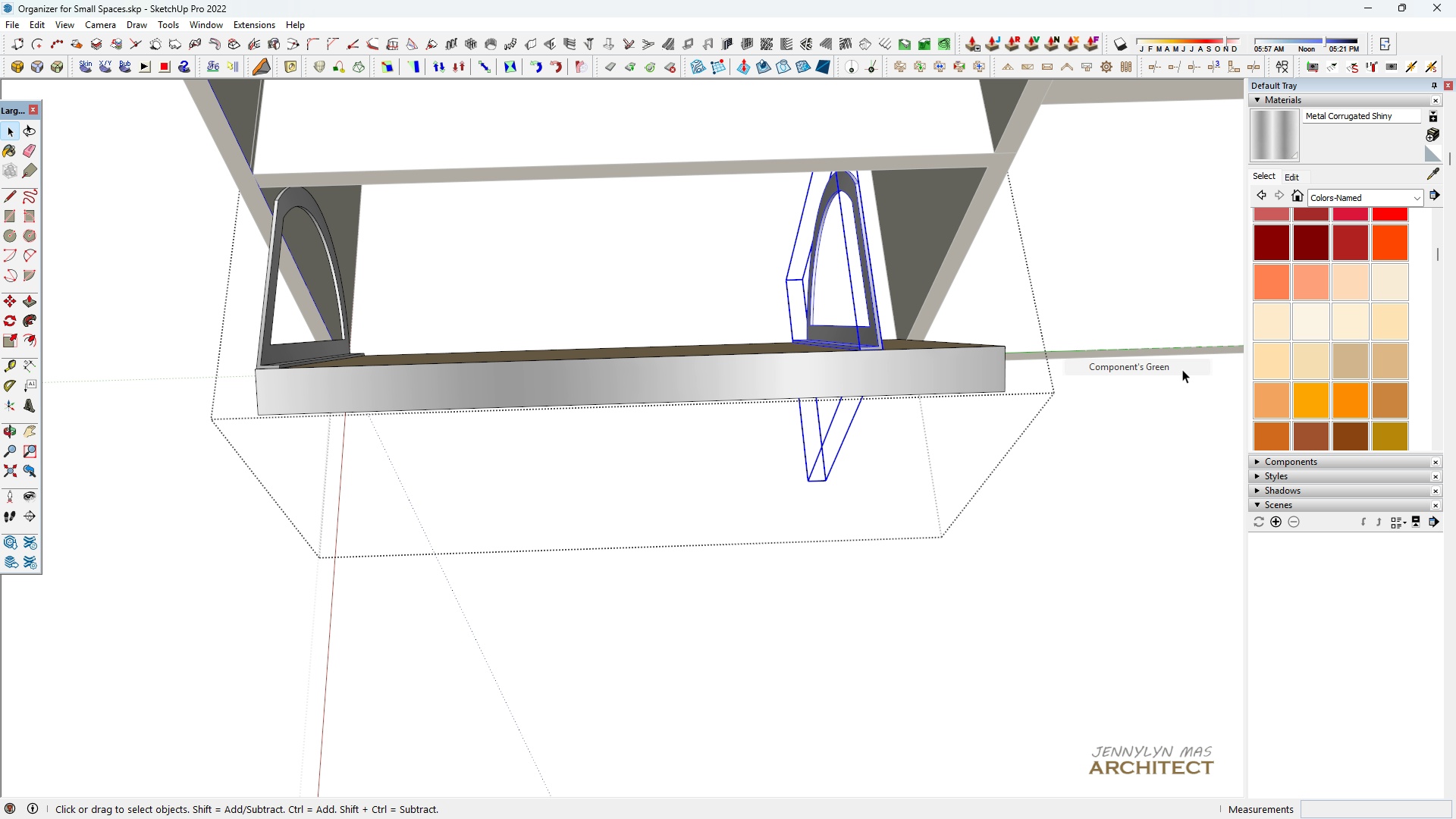 
left_click([1182, 369])
 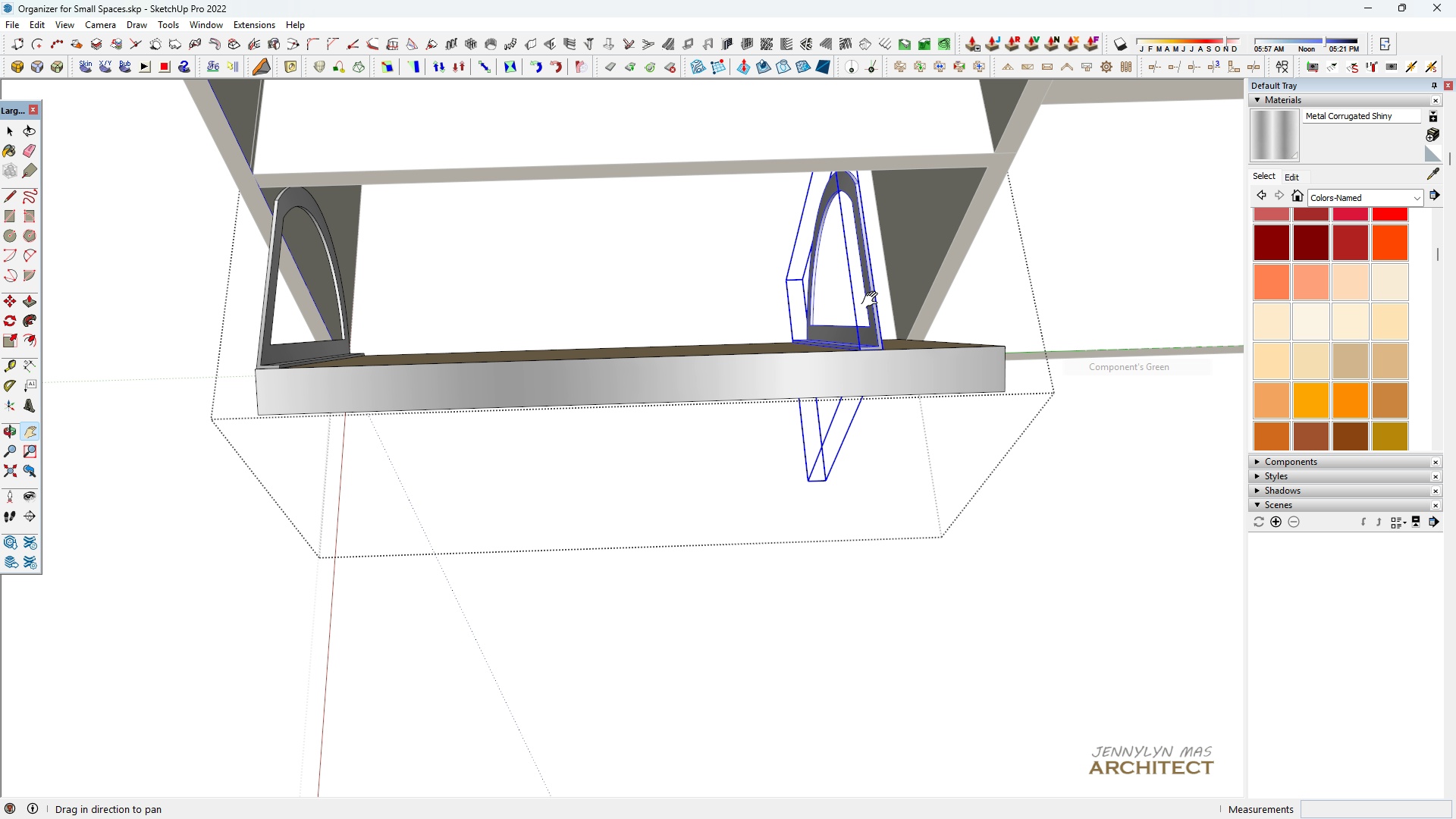 
key(H)
 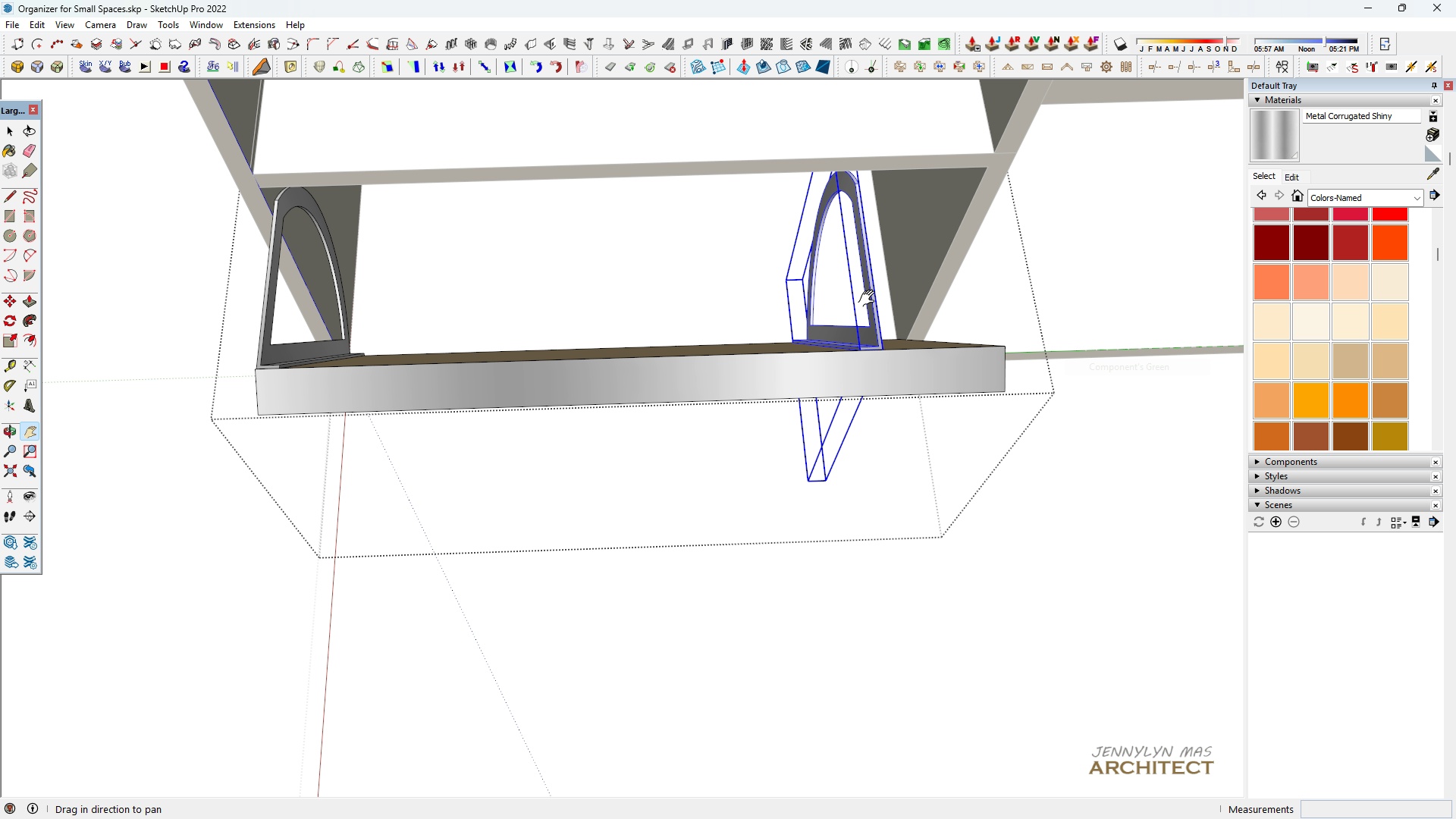 
scroll: coordinate [896, 366], scroll_direction: up, amount: 8.0
 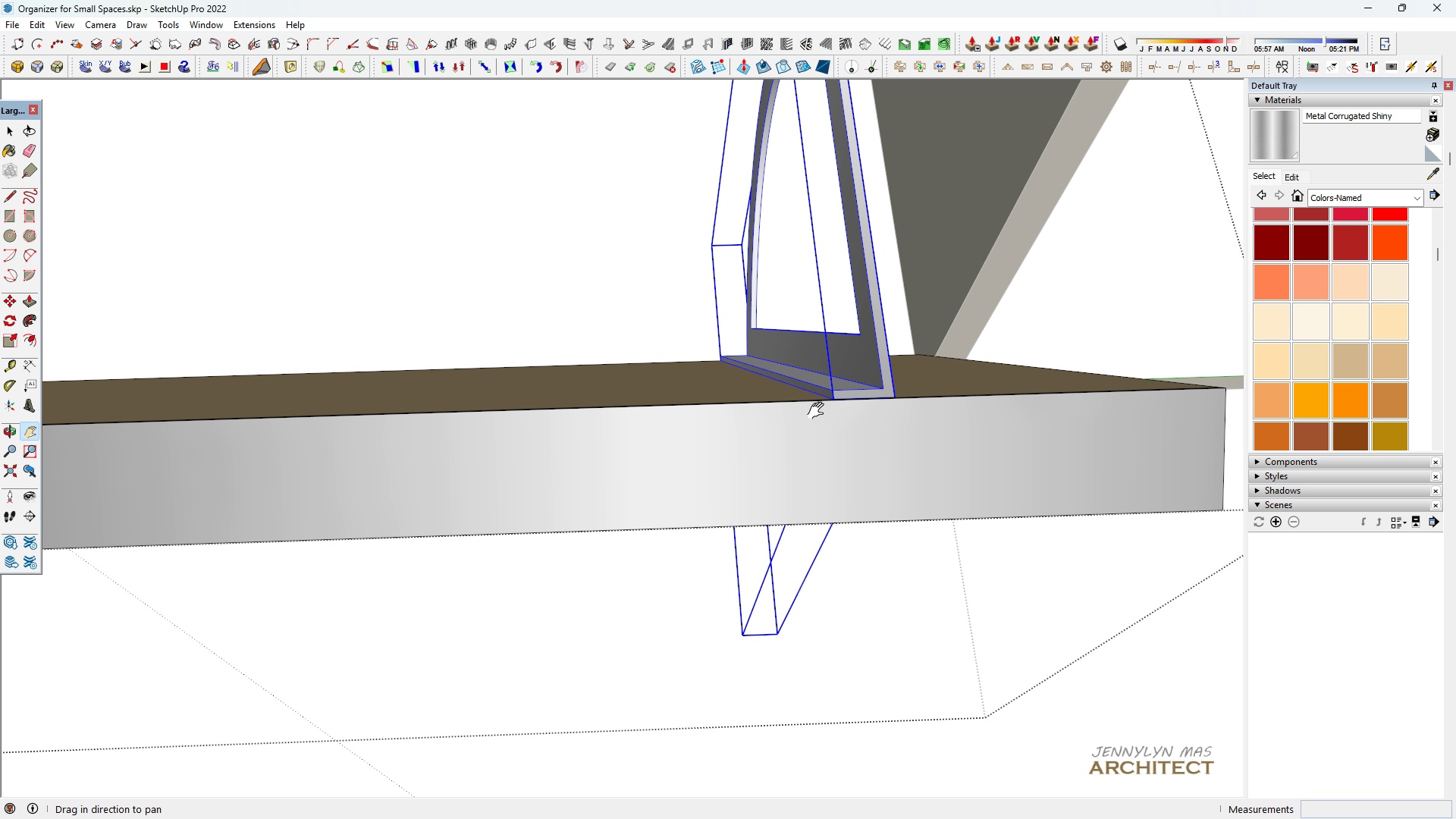 
left_click_drag(start_coordinate=[795, 421], to_coordinate=[670, 472])
 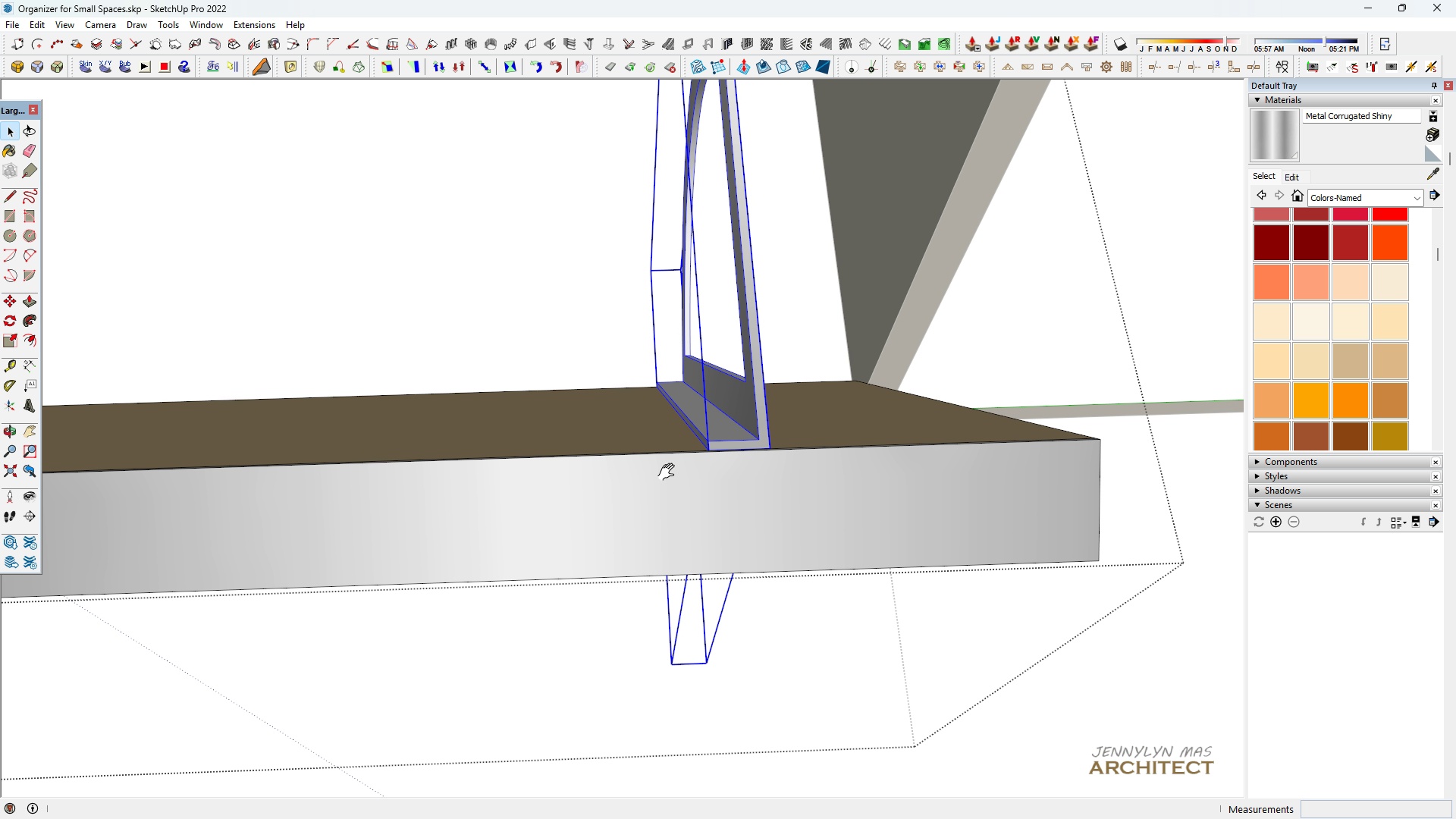 
key(Space)
 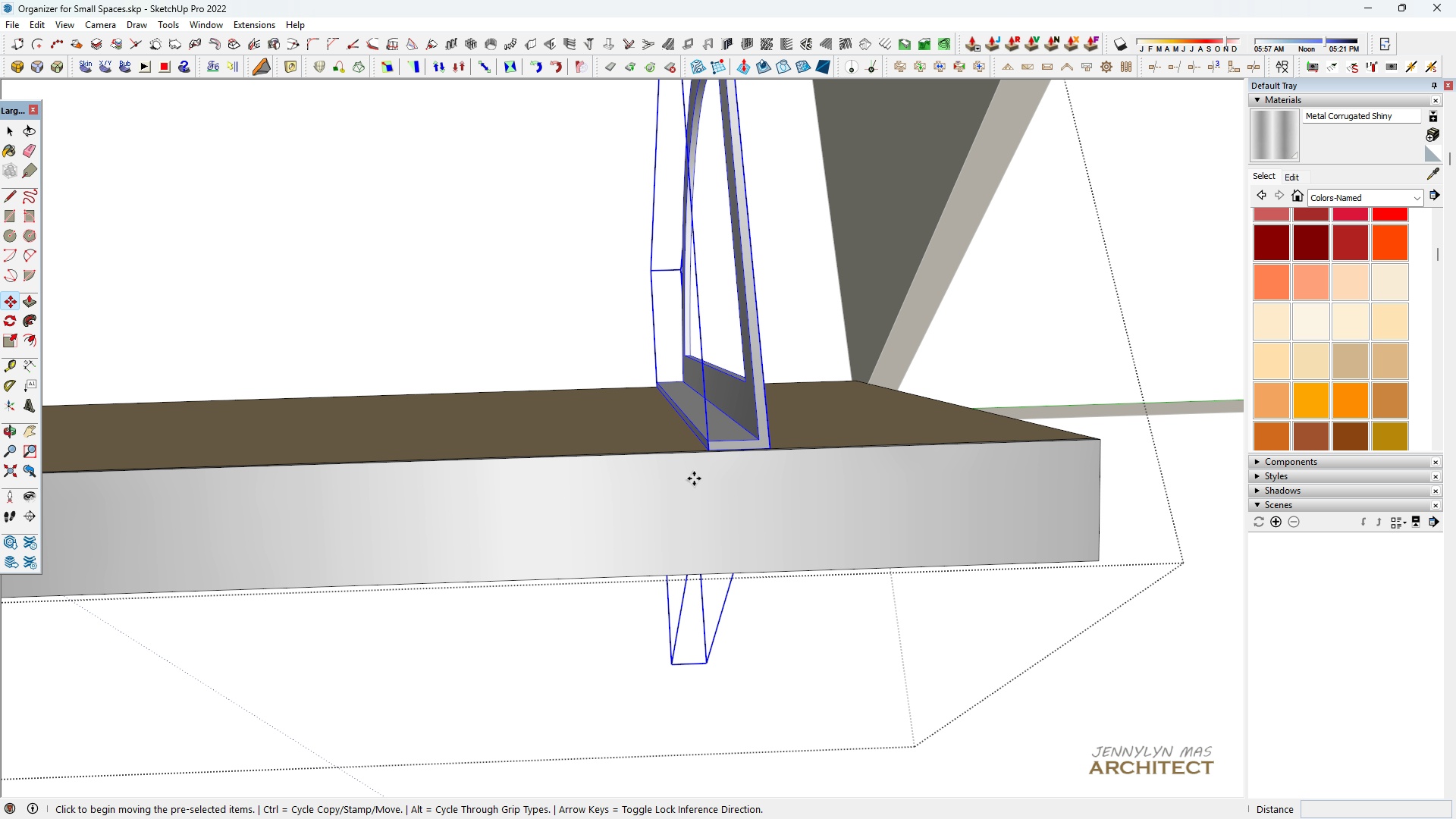 
key(M)
 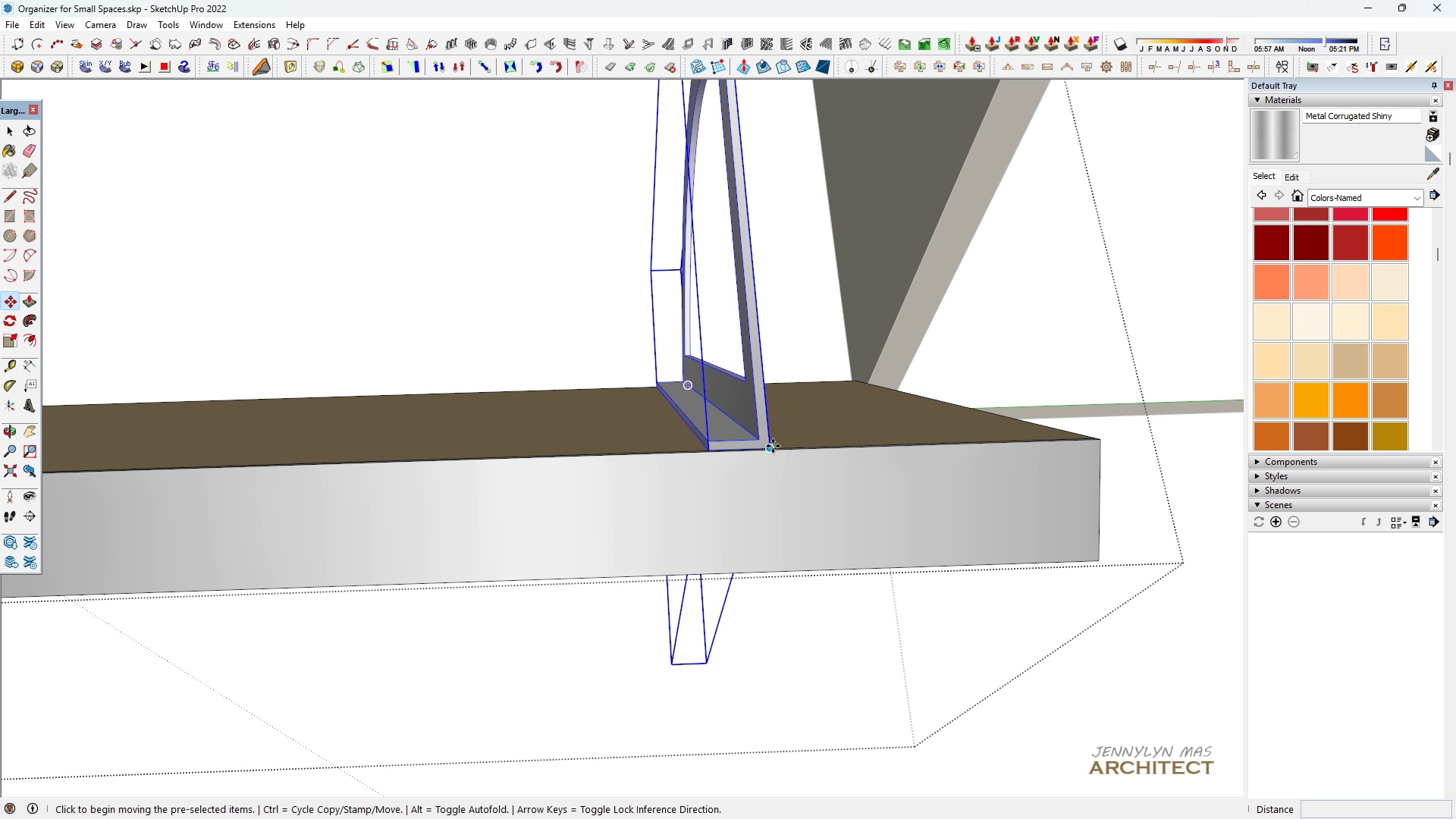 
left_click([773, 446])
 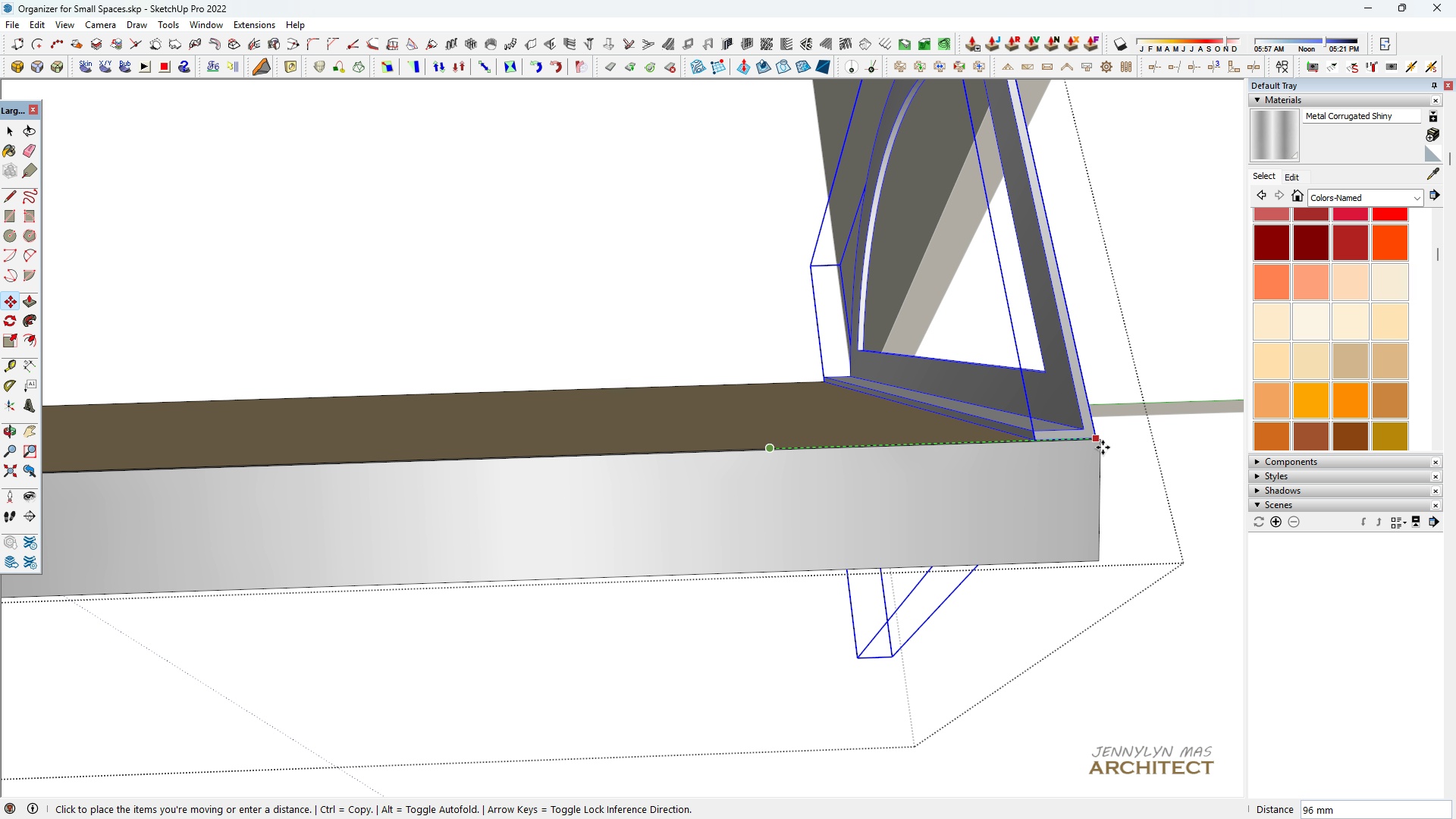 
left_click([1103, 447])
 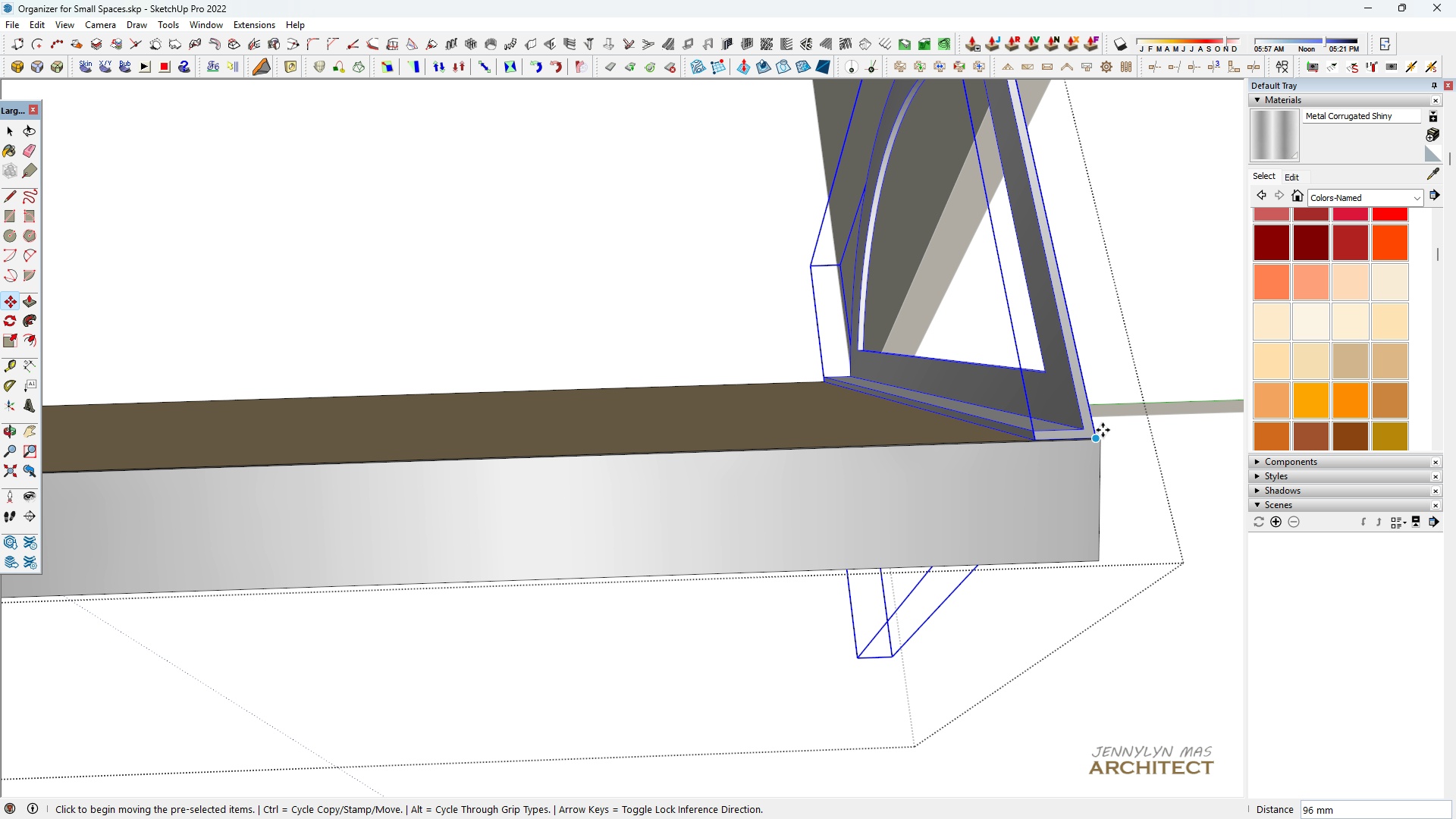 
scroll: coordinate [1079, 444], scroll_direction: up, amount: 9.0
 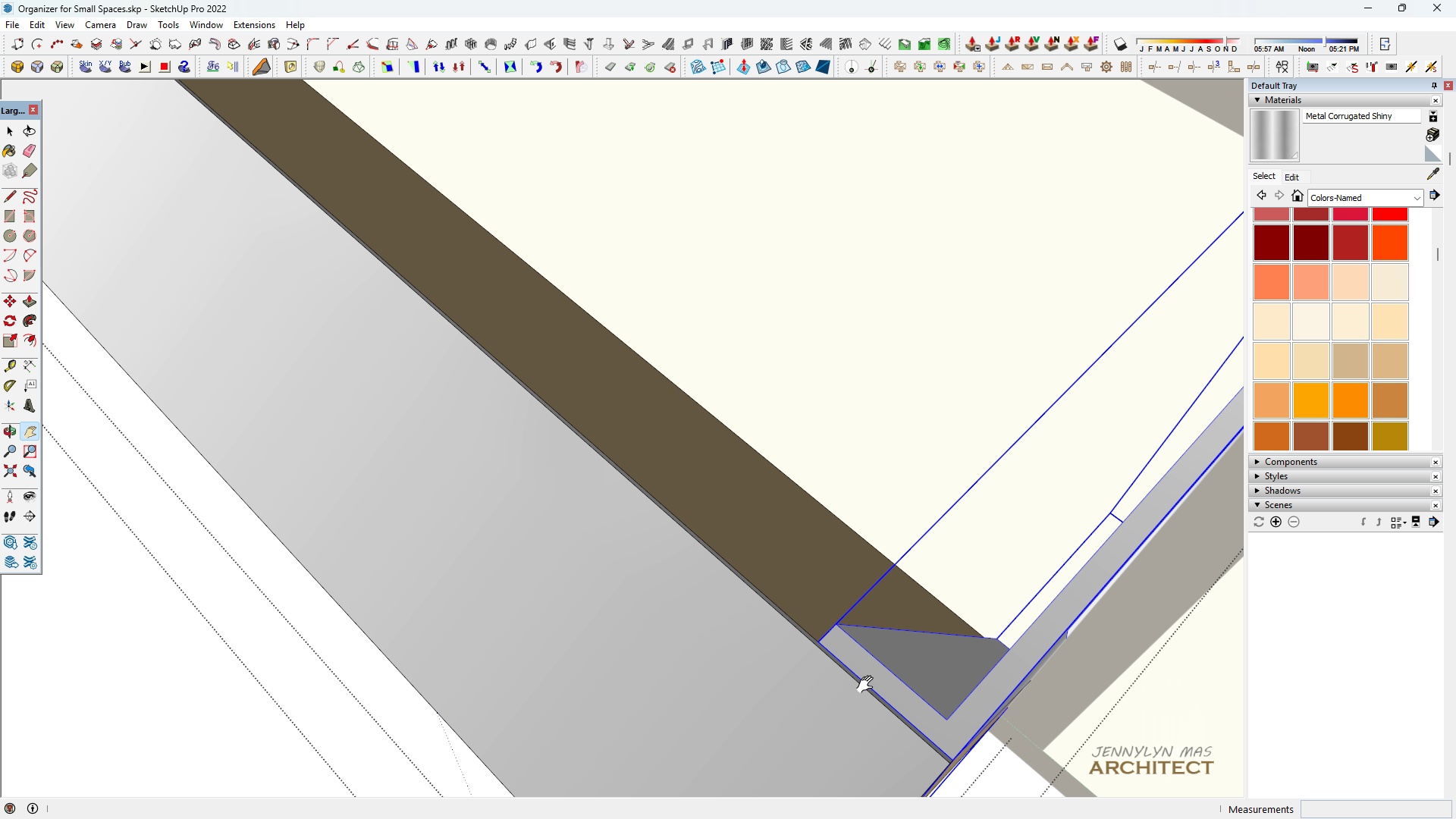 
type(h mhhhhhh h )
 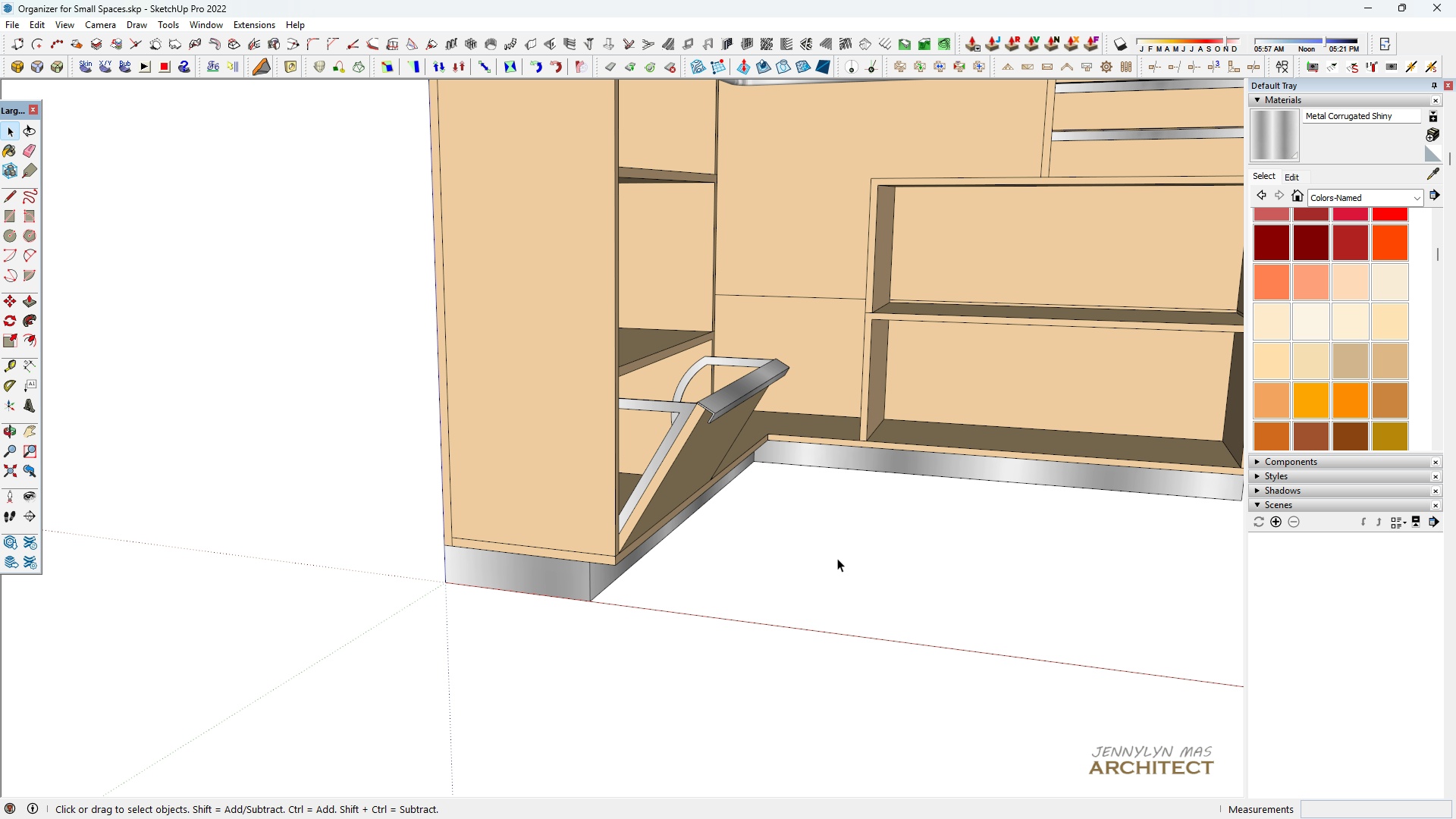 
left_click_drag(start_coordinate=[864, 687], to_coordinate=[557, 531])
 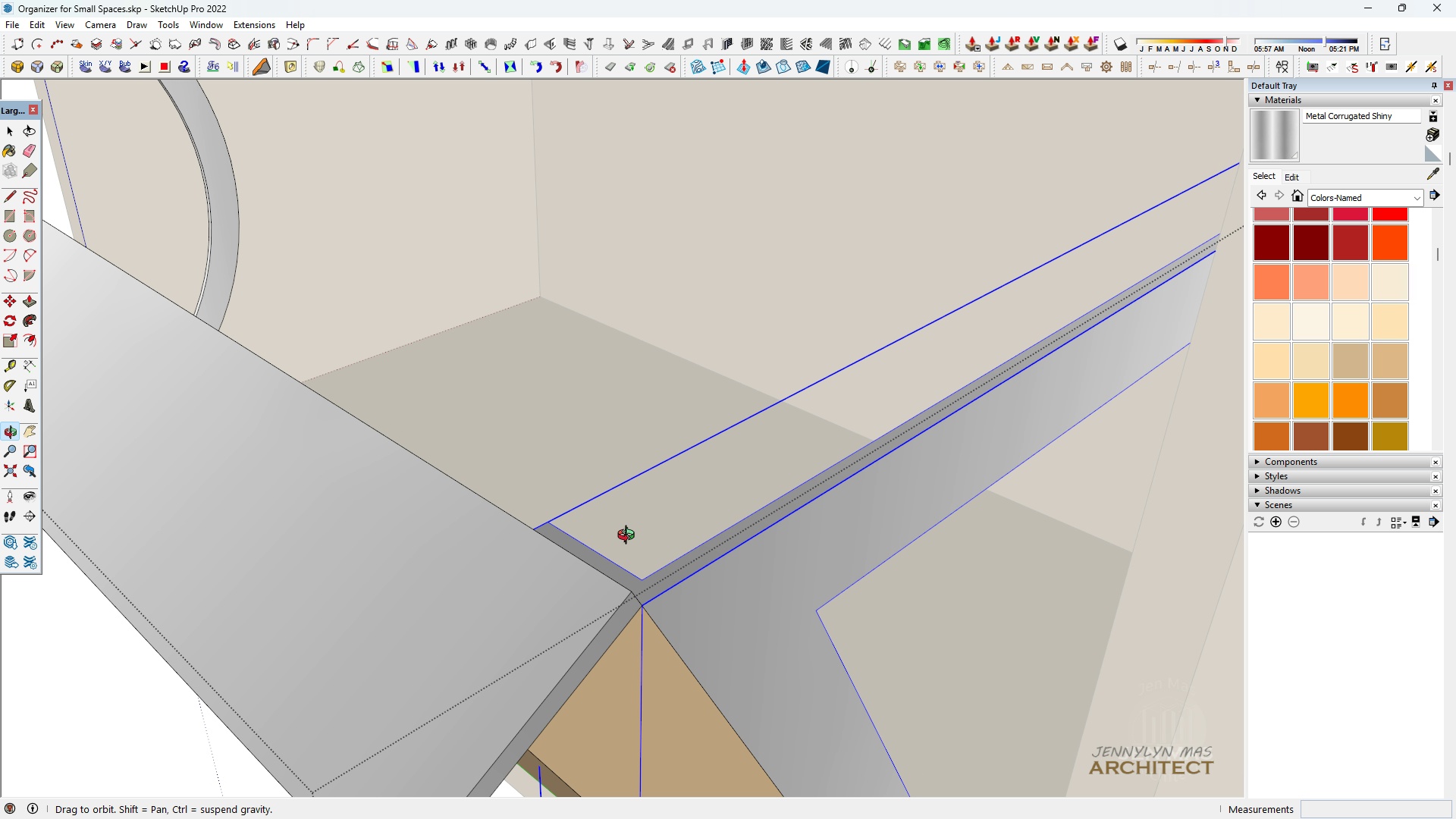 
scroll: coordinate [669, 549], scroll_direction: down, amount: 5.0
 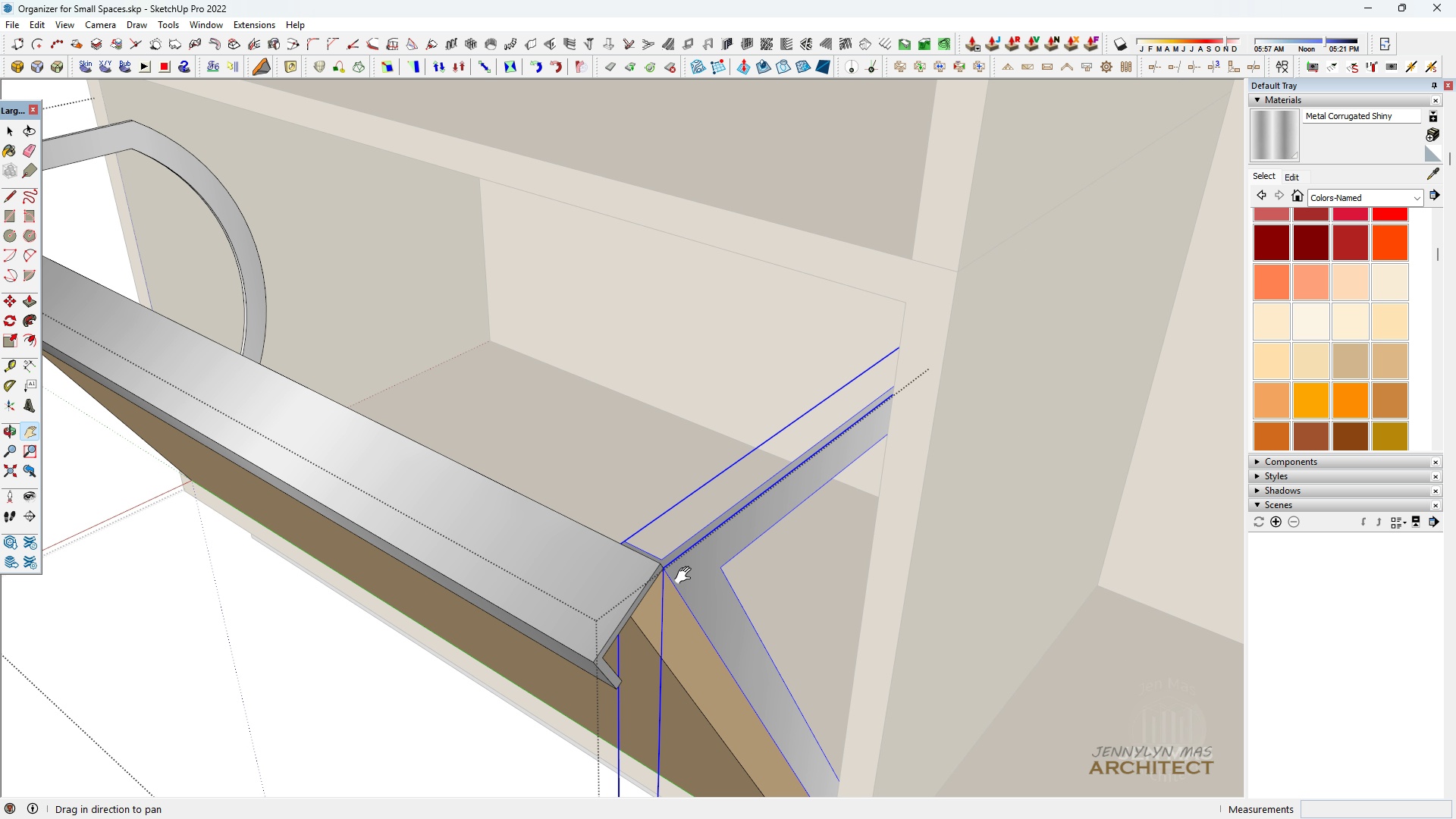 
left_click_drag(start_coordinate=[686, 571], to_coordinate=[786, 311])
 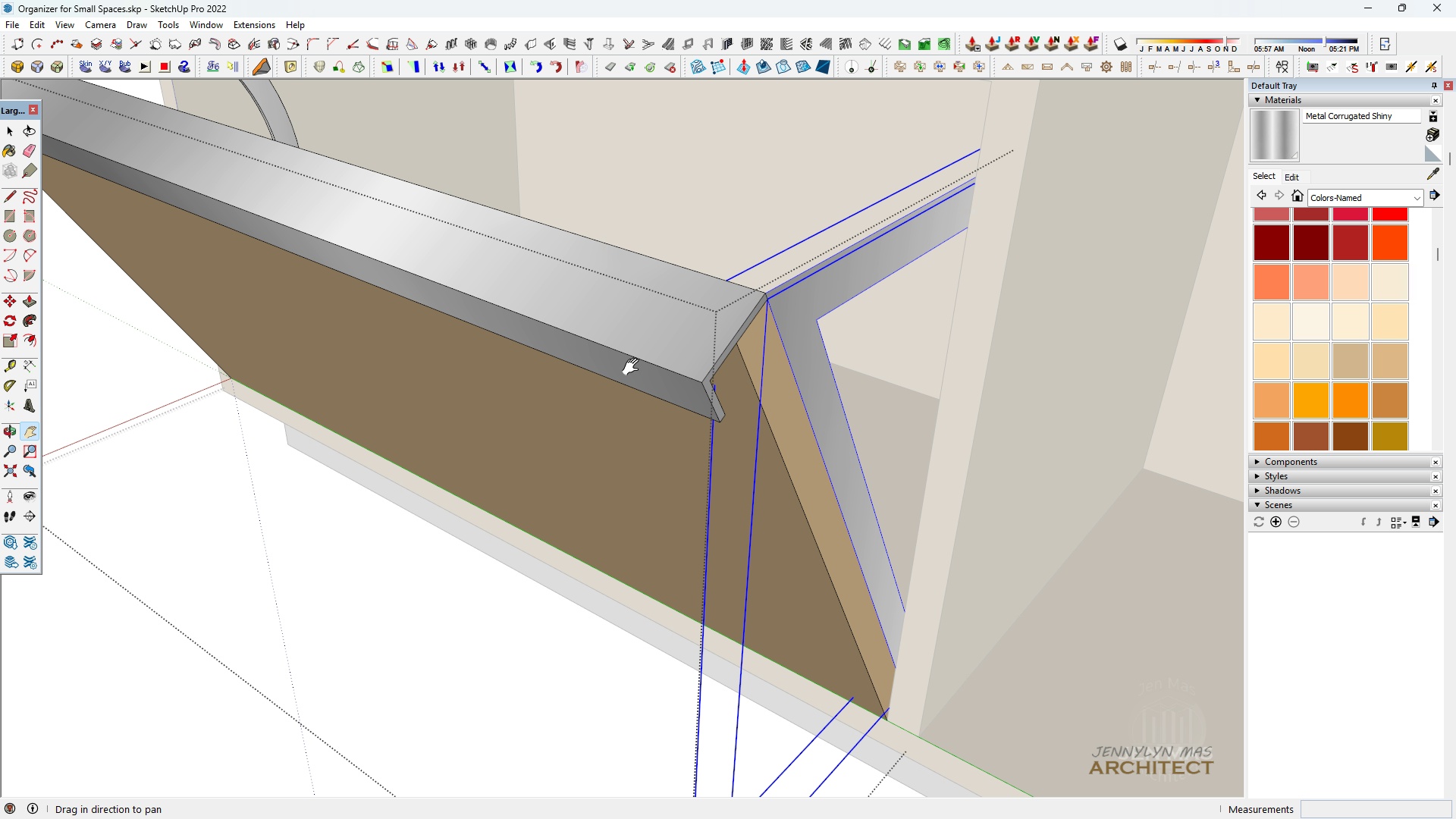 
scroll: coordinate [805, 375], scroll_direction: down, amount: 16.0
 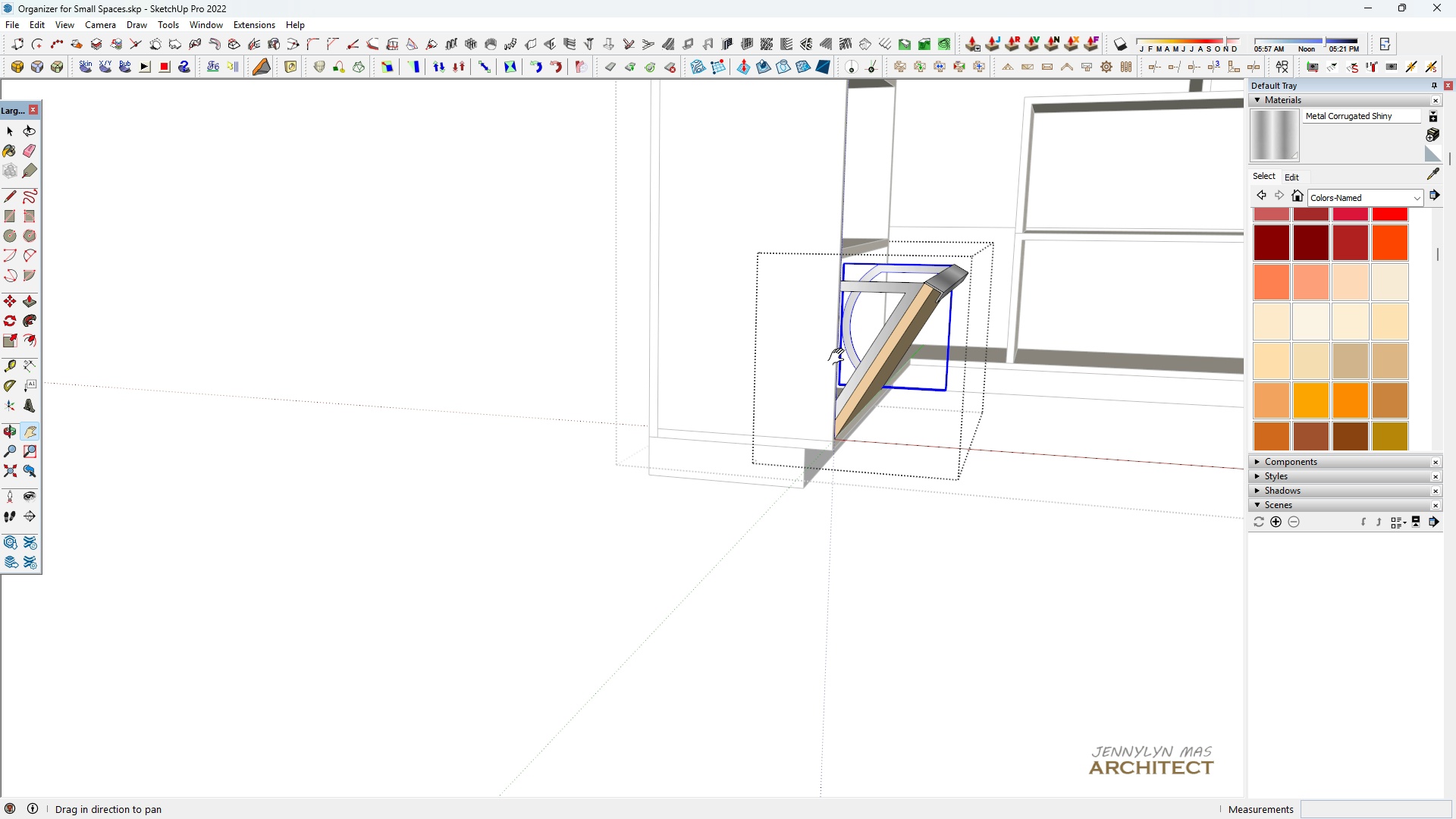 
left_click_drag(start_coordinate=[819, 365], to_coordinate=[600, 481])
 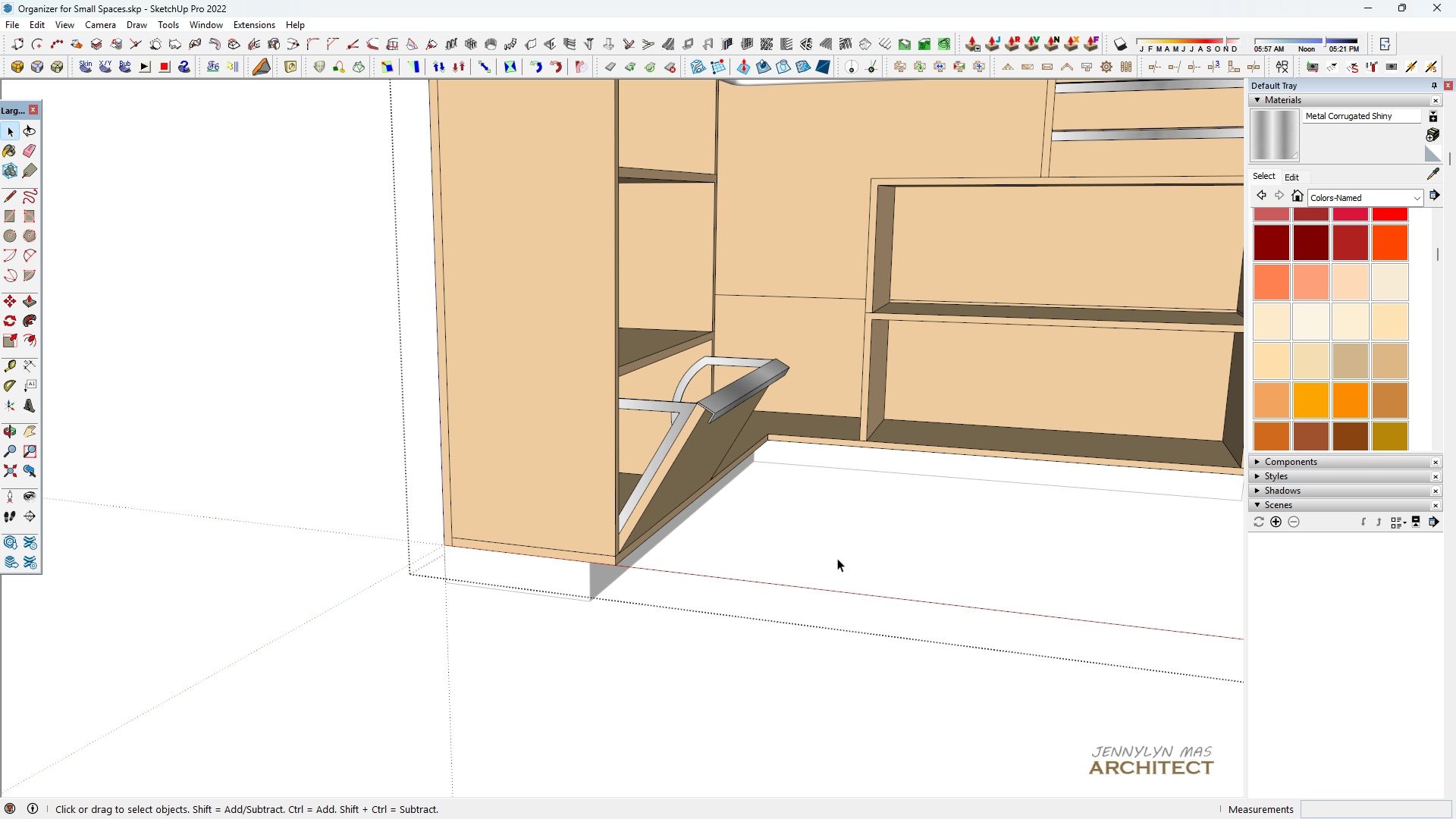 
double_click([837, 558])
 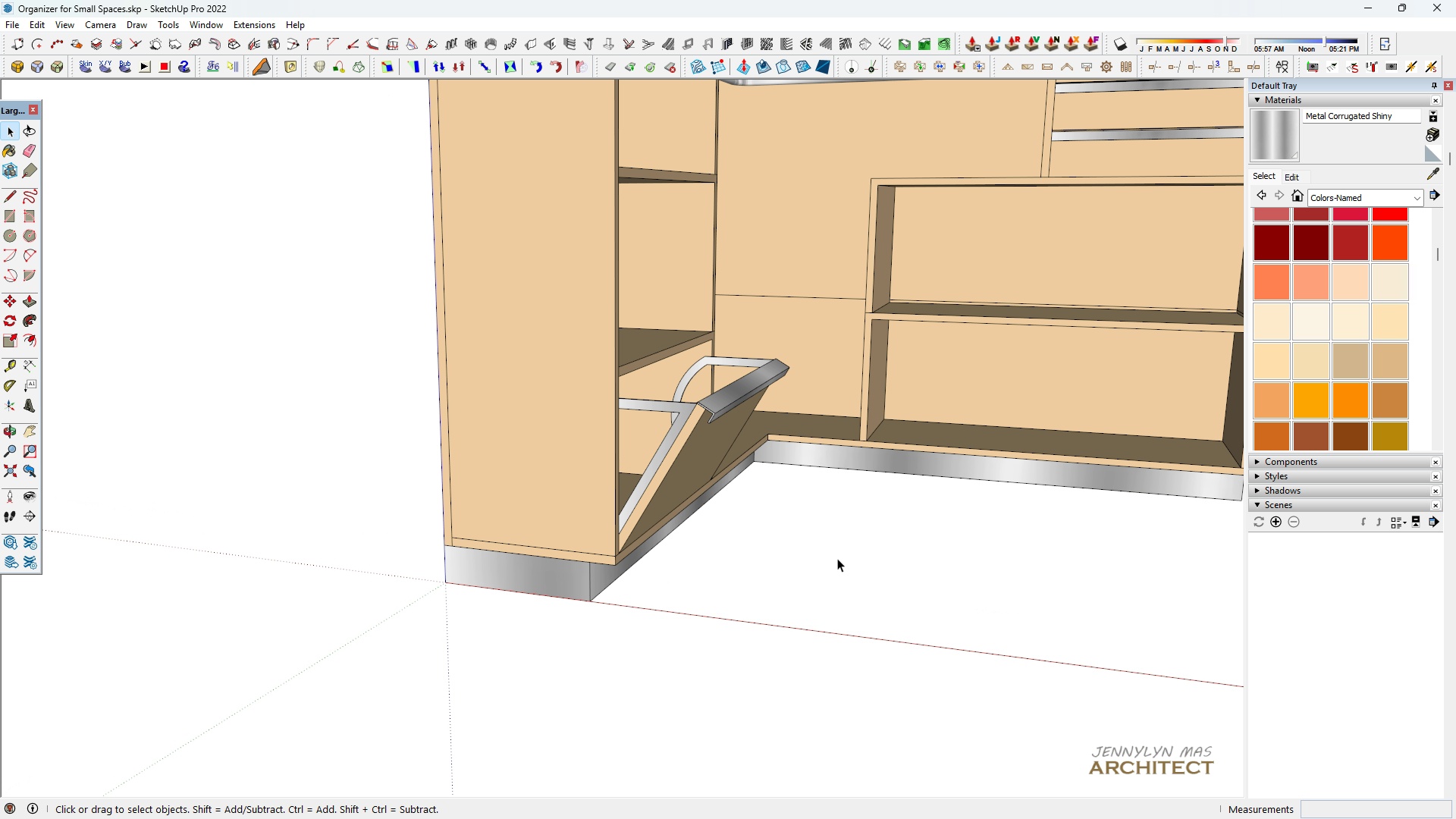 
triple_click([837, 558])
 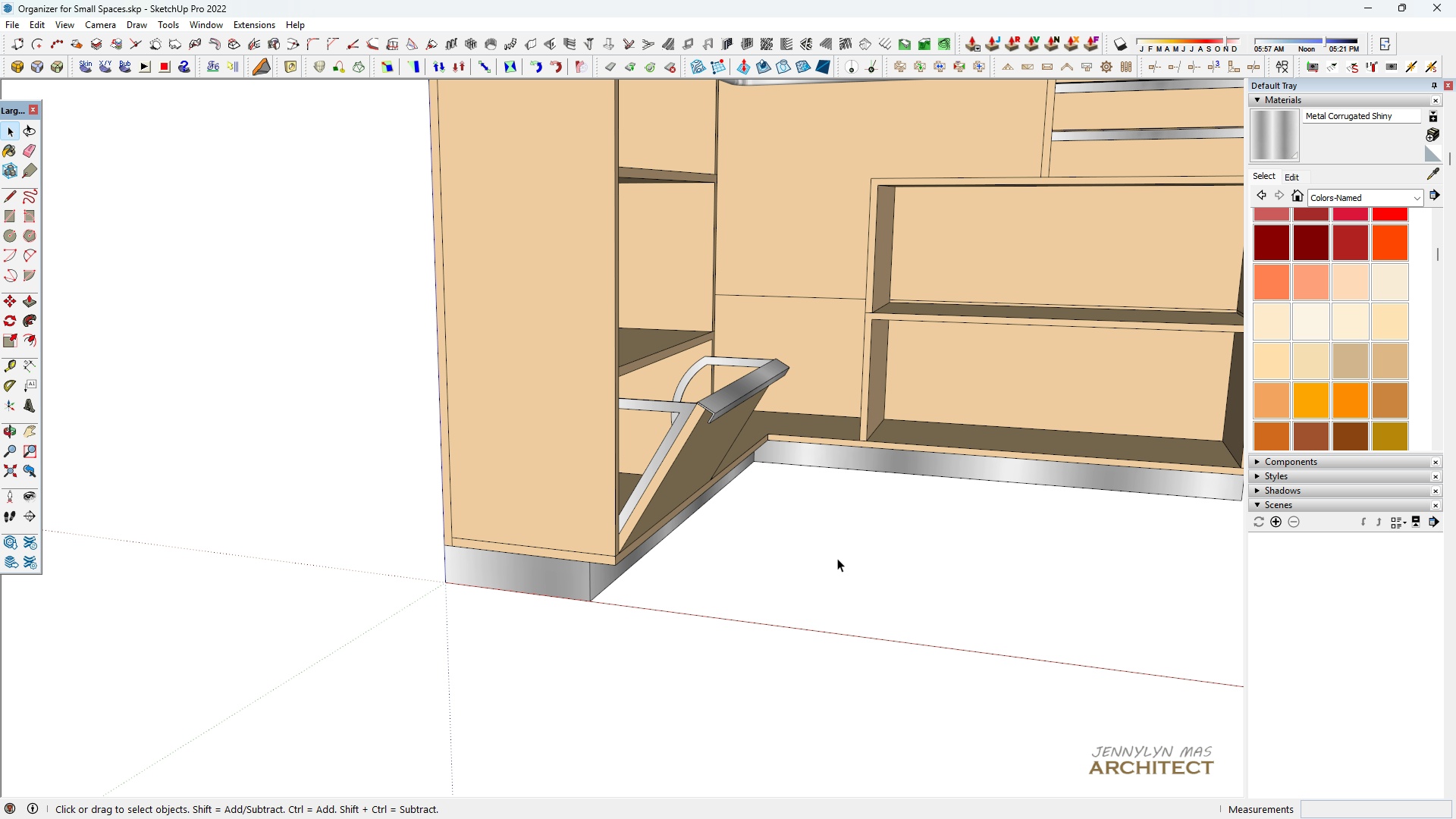 
triple_click([837, 558])
 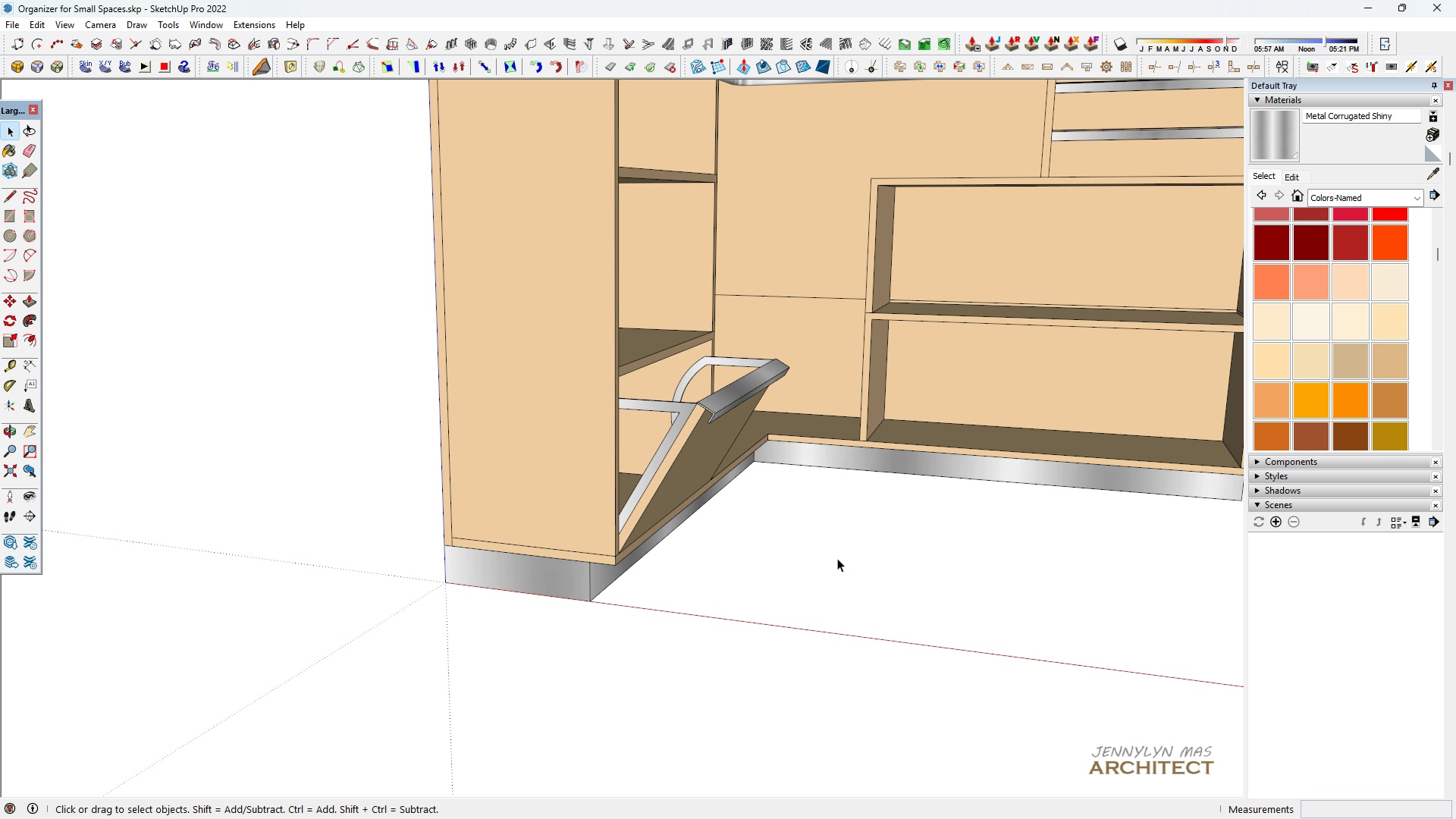 
triple_click([837, 558])
 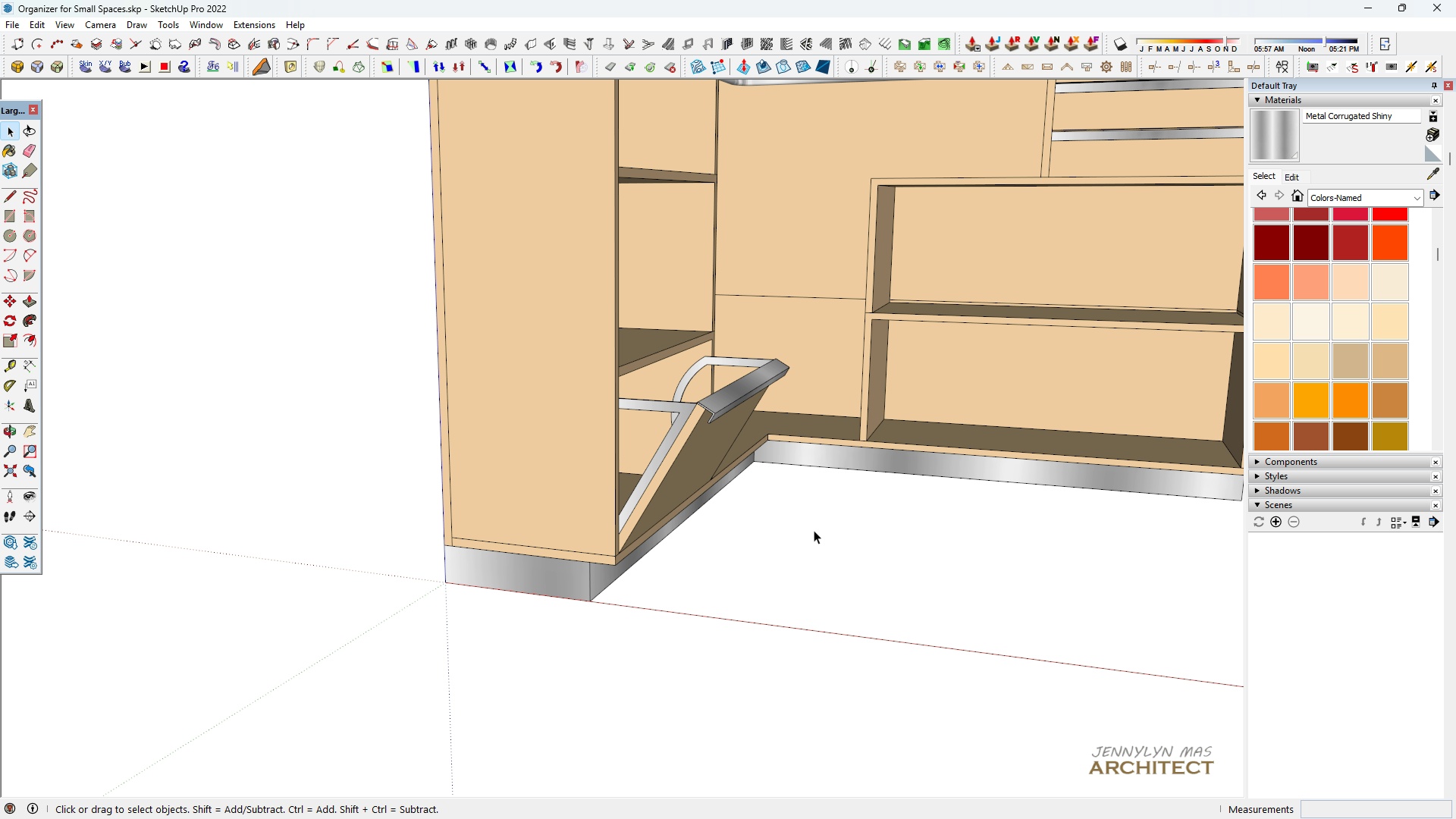 
type(hhhhhhh )
 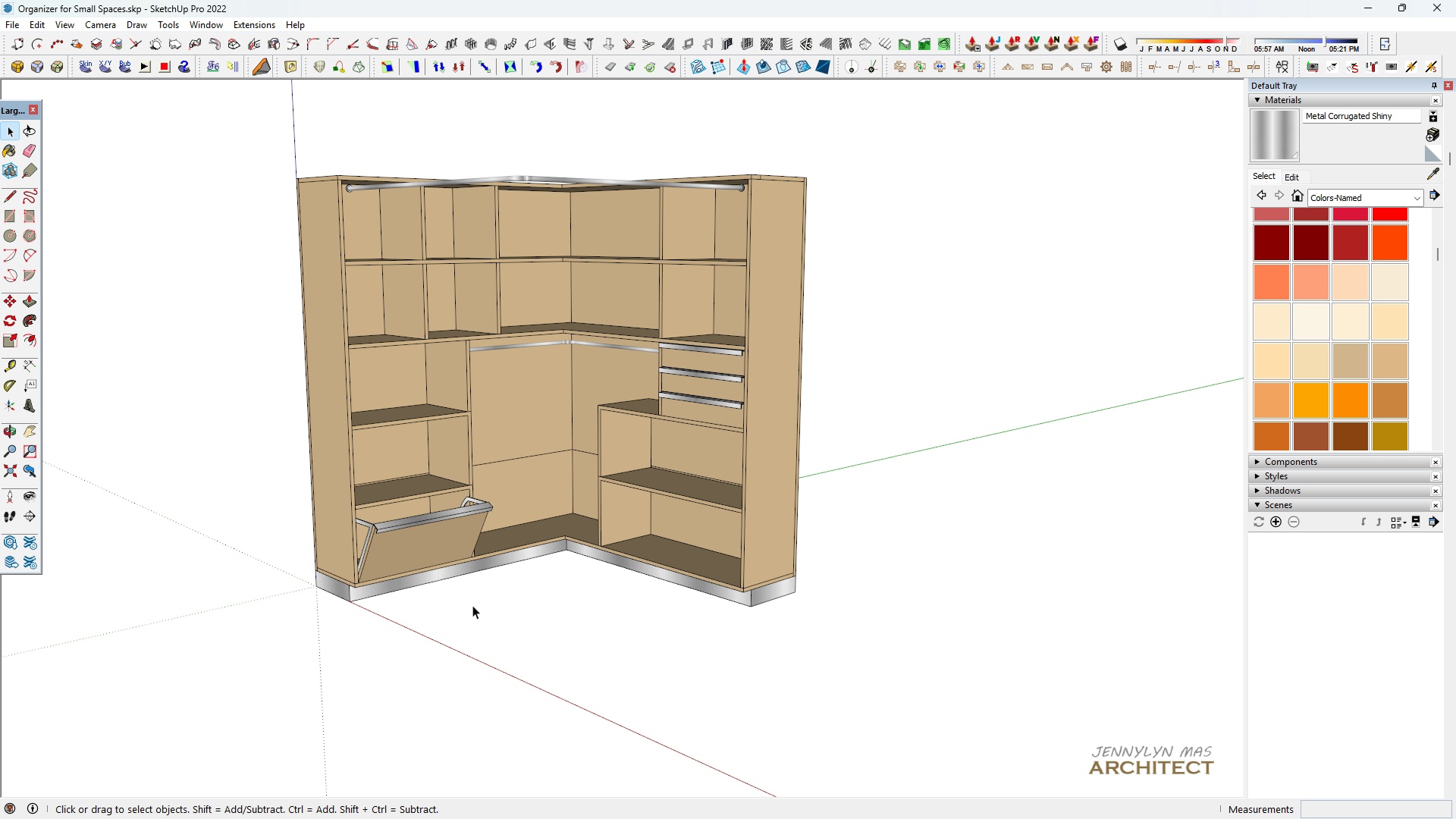 
left_click_drag(start_coordinate=[748, 502], to_coordinate=[281, 585])
 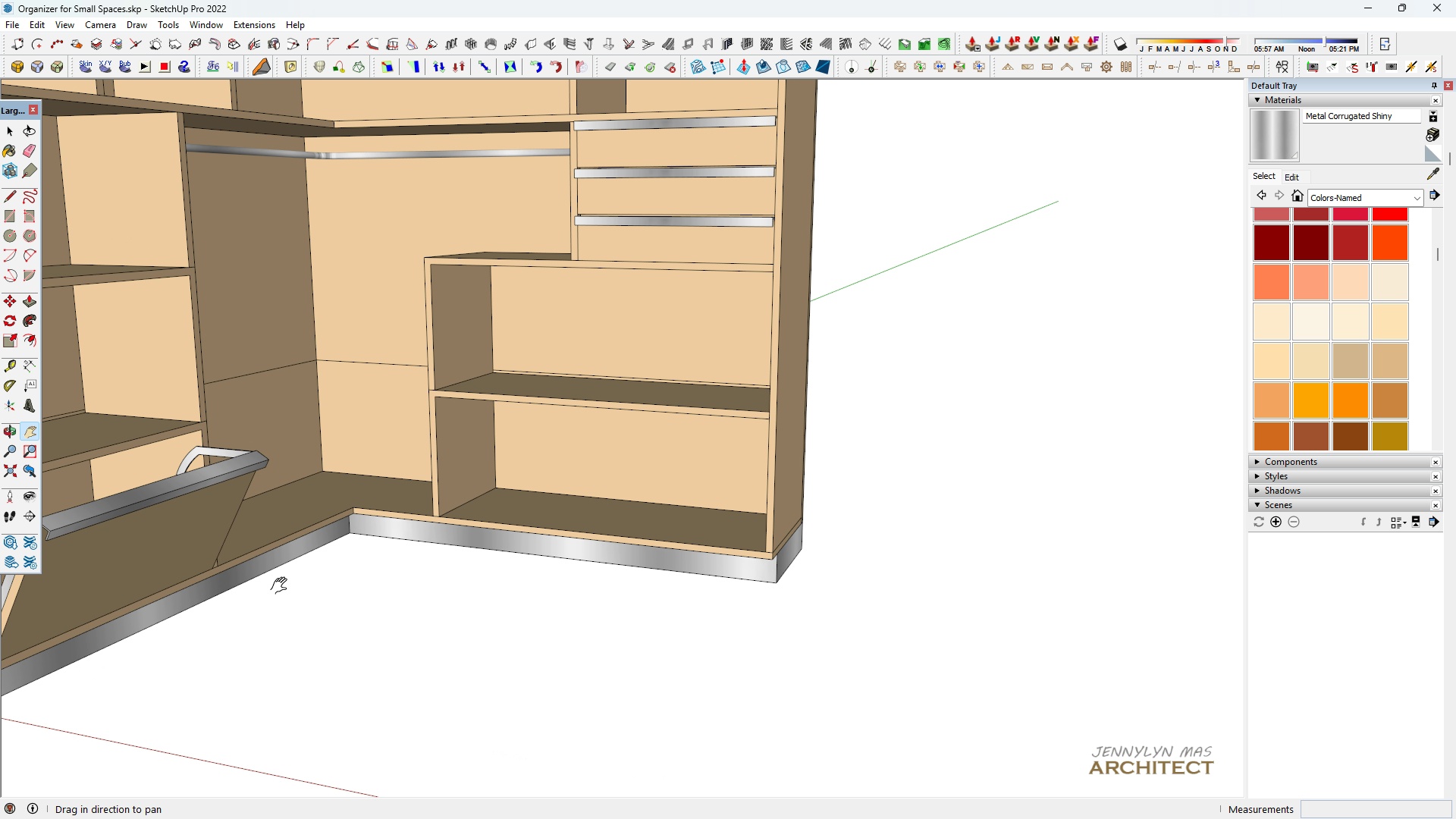 
scroll: coordinate [452, 588], scroll_direction: down, amount: 5.0
 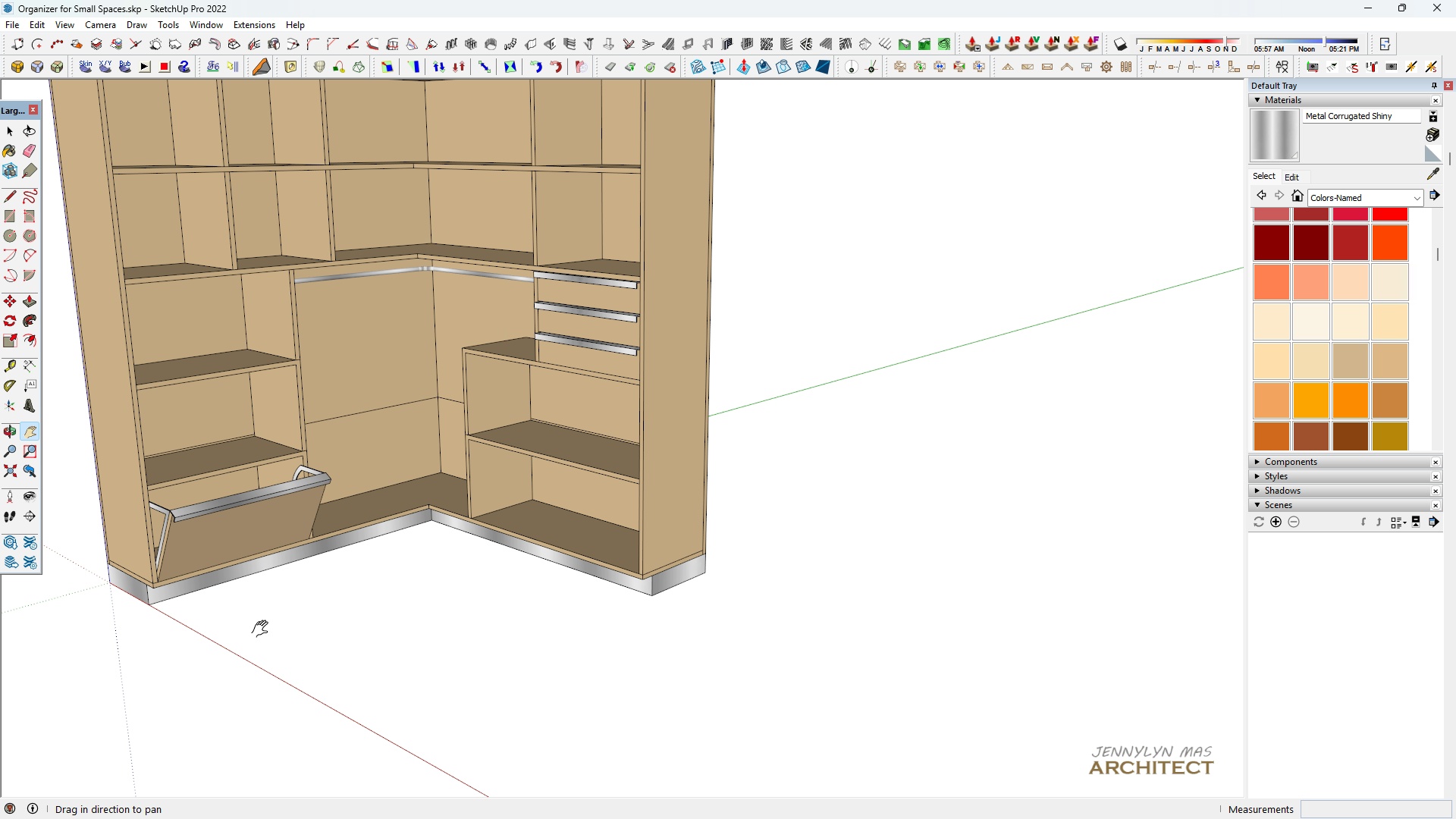 
left_click_drag(start_coordinate=[263, 629], to_coordinate=[293, 708])
 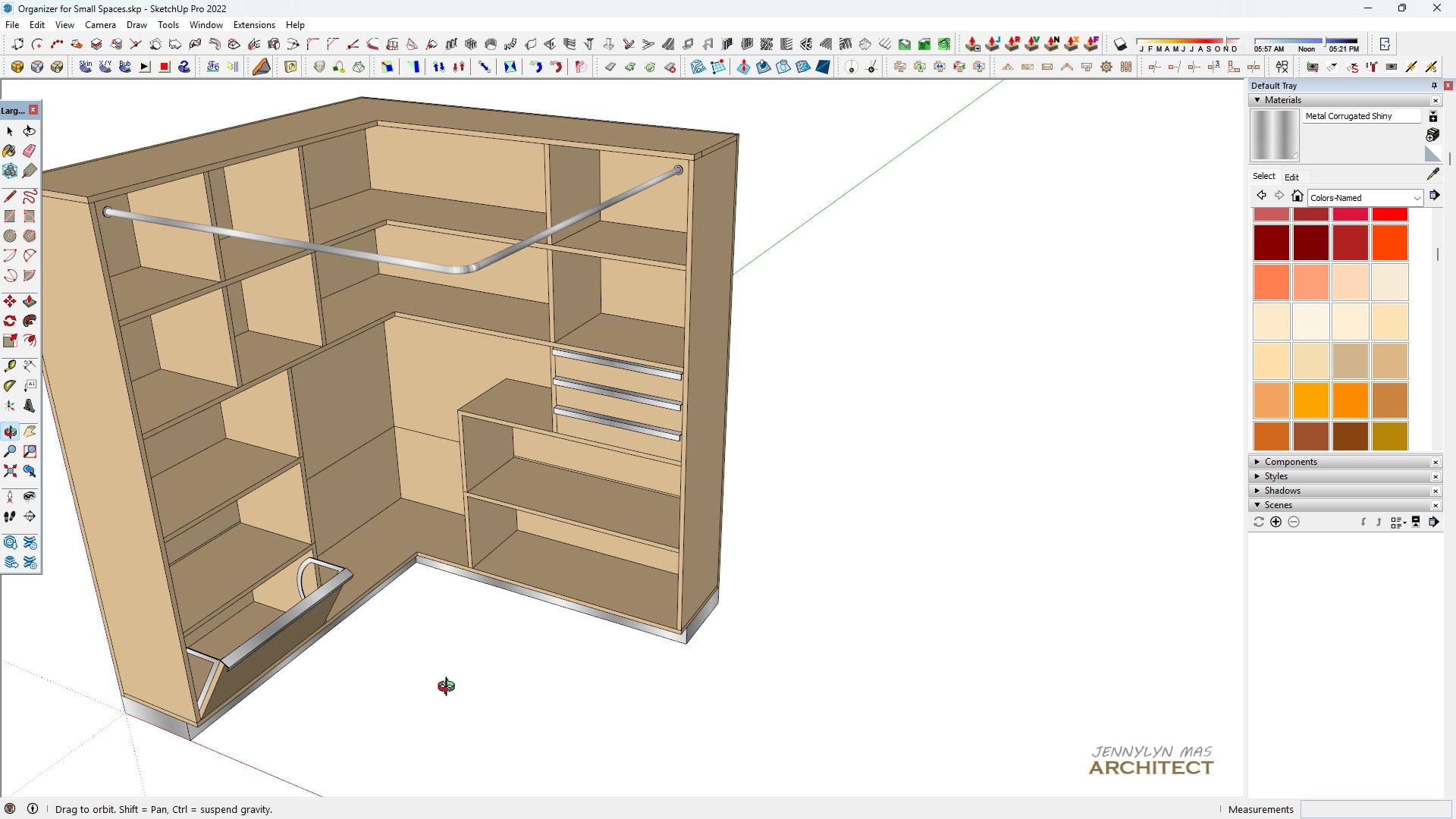 
scroll: coordinate [308, 639], scroll_direction: down, amount: 3.0
 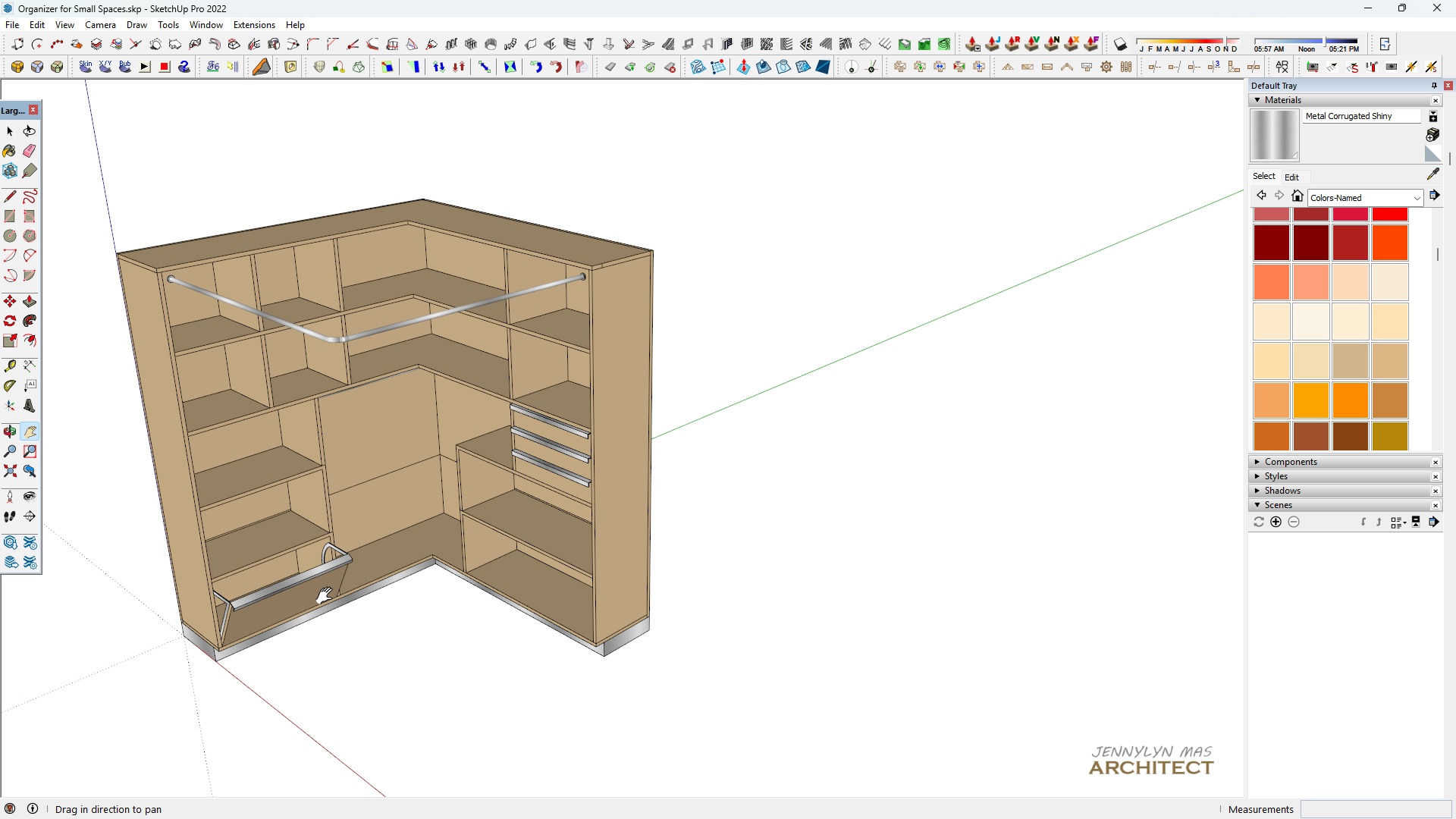 
left_click_drag(start_coordinate=[329, 596], to_coordinate=[422, 596])
 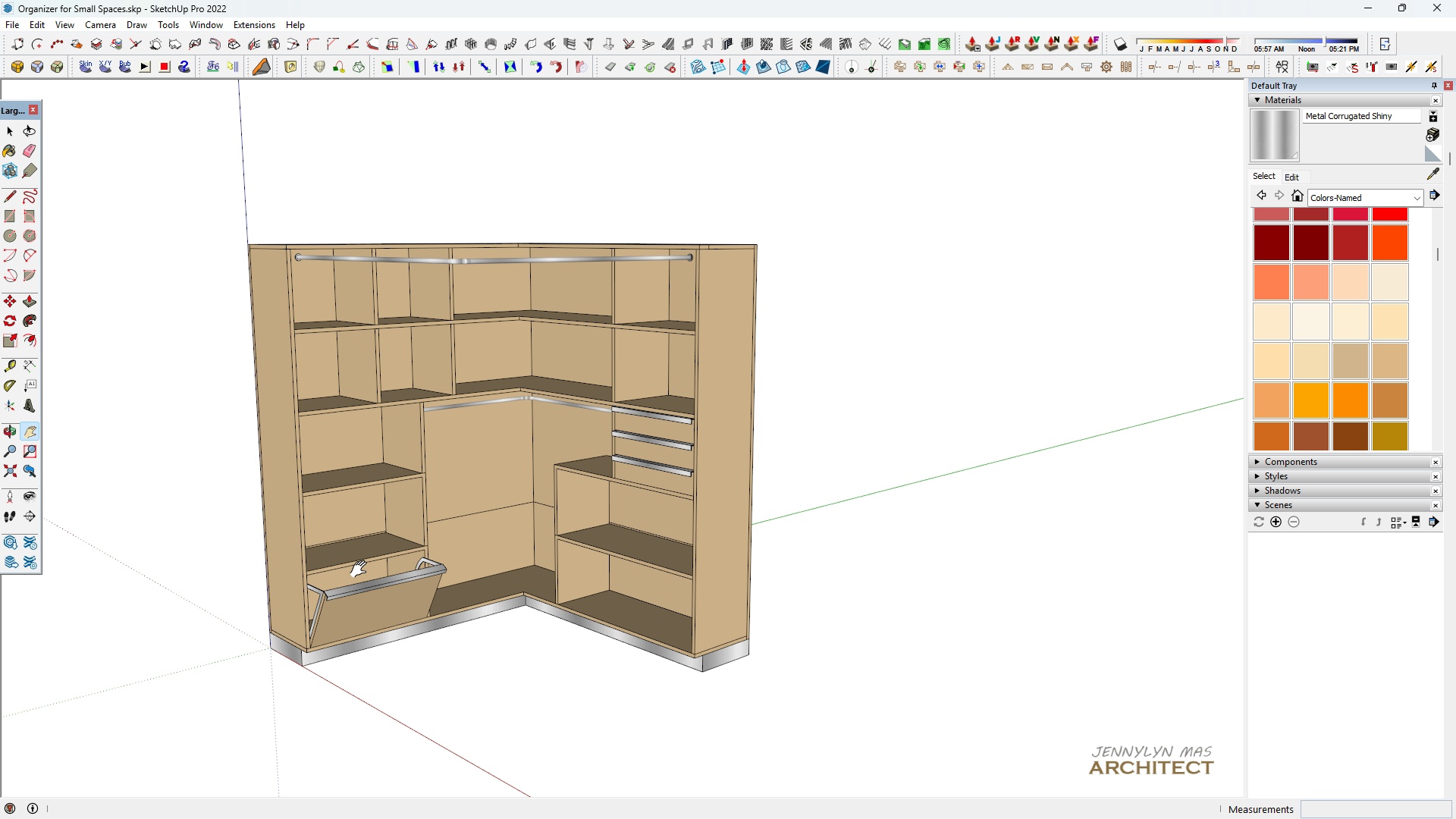 
left_click_drag(start_coordinate=[381, 531], to_coordinate=[424, 472])
 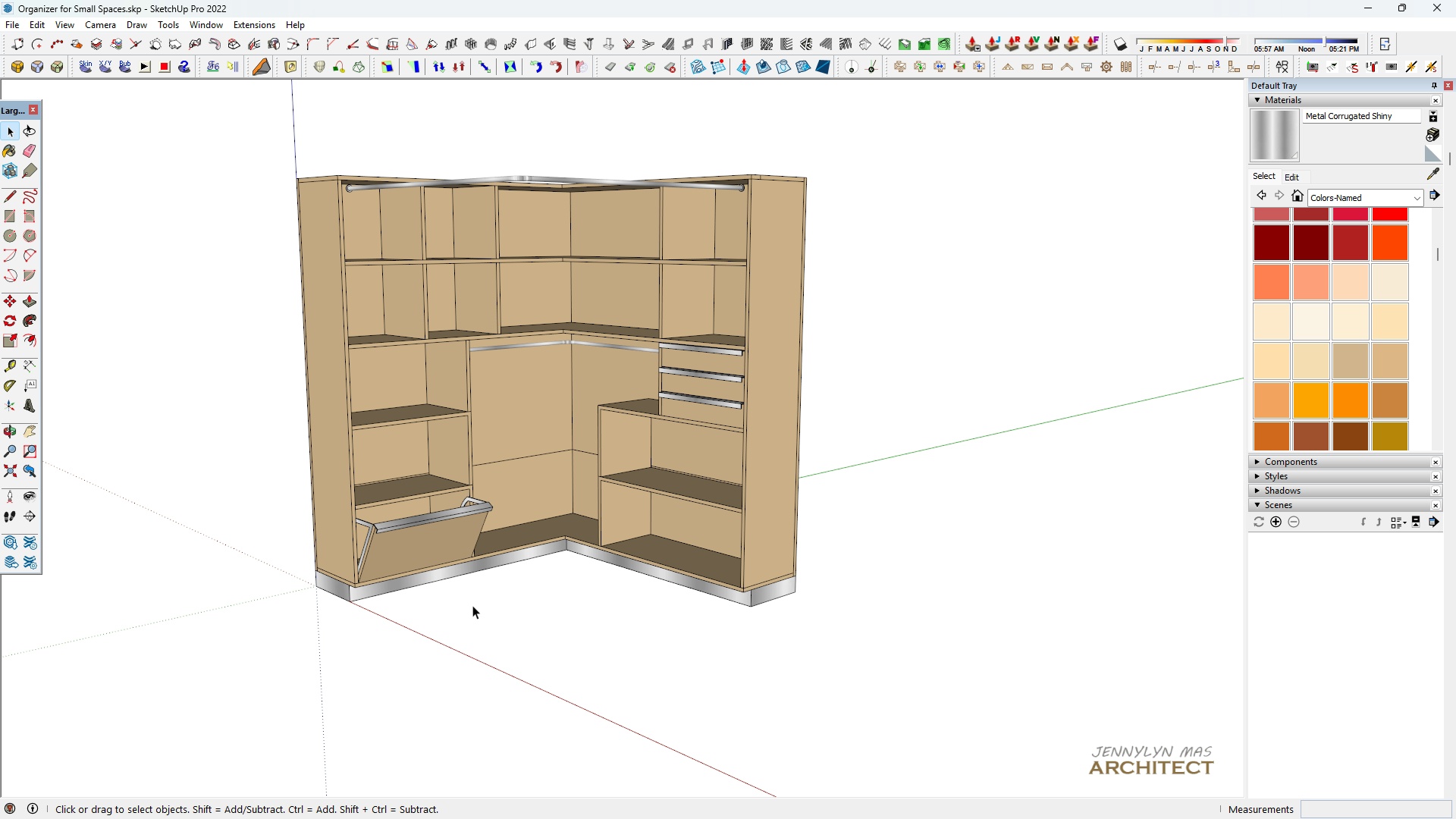 
double_click([472, 605])
 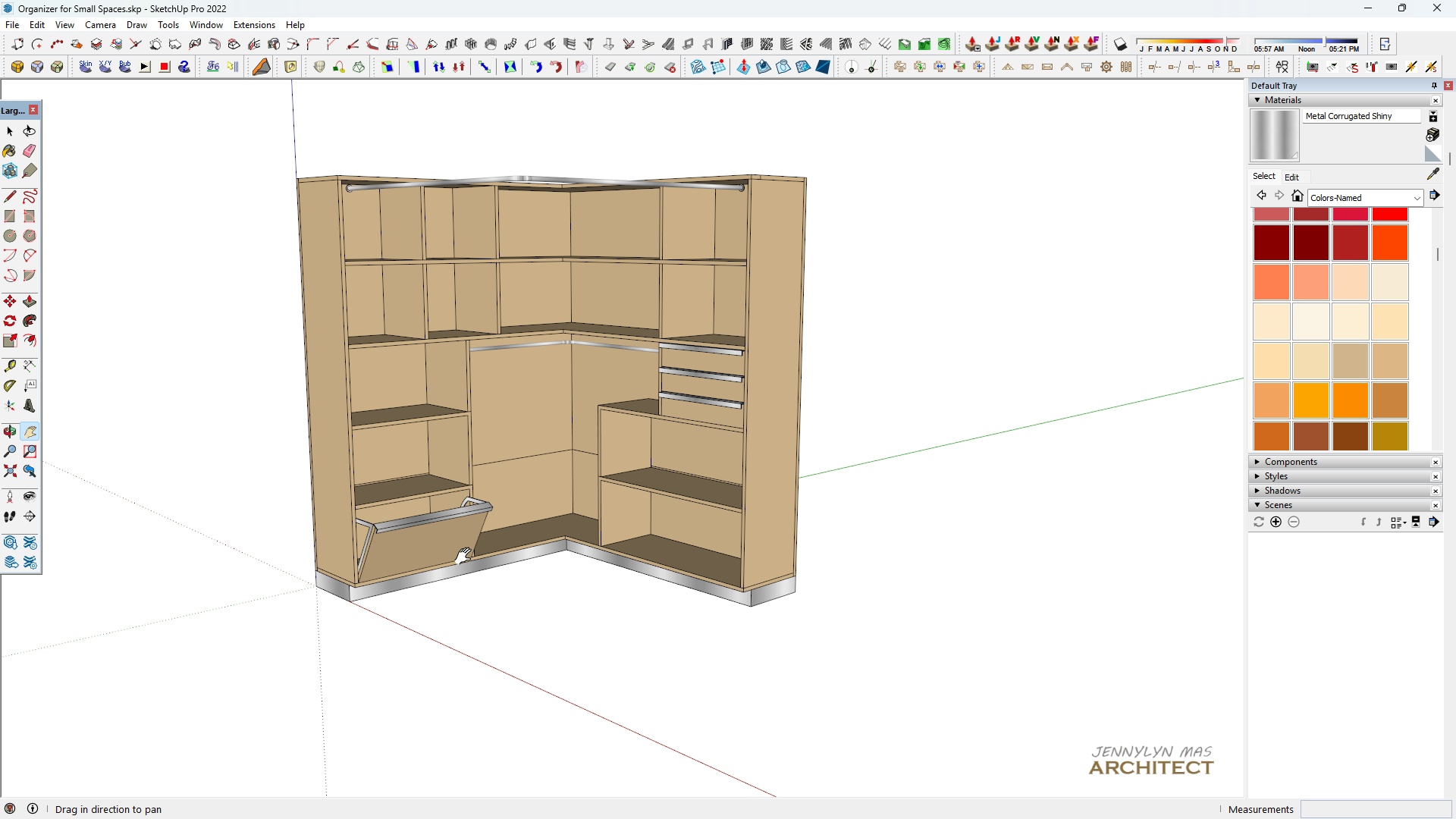 
type(hh)
 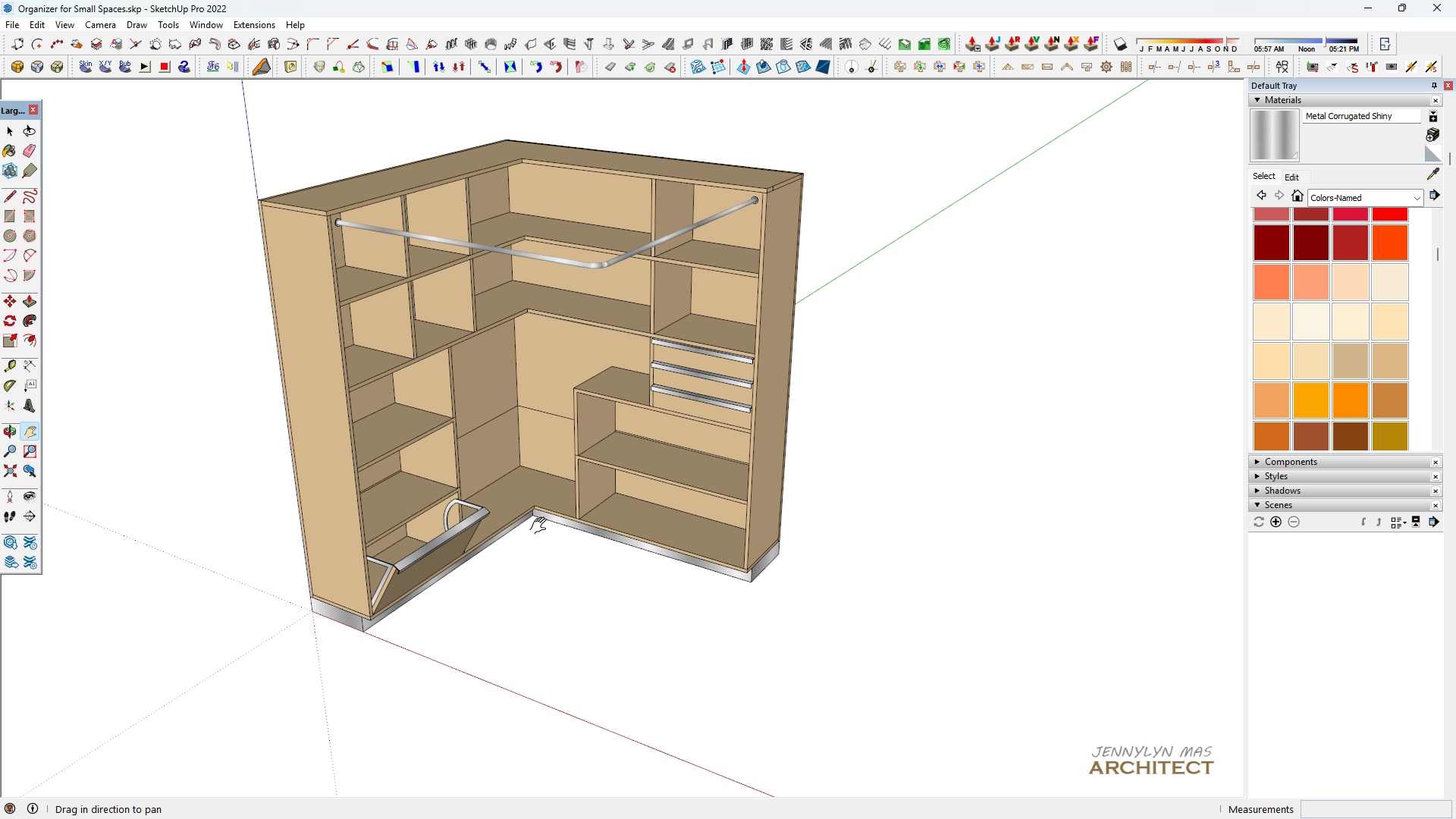 
key(Control+ControlLeft)
 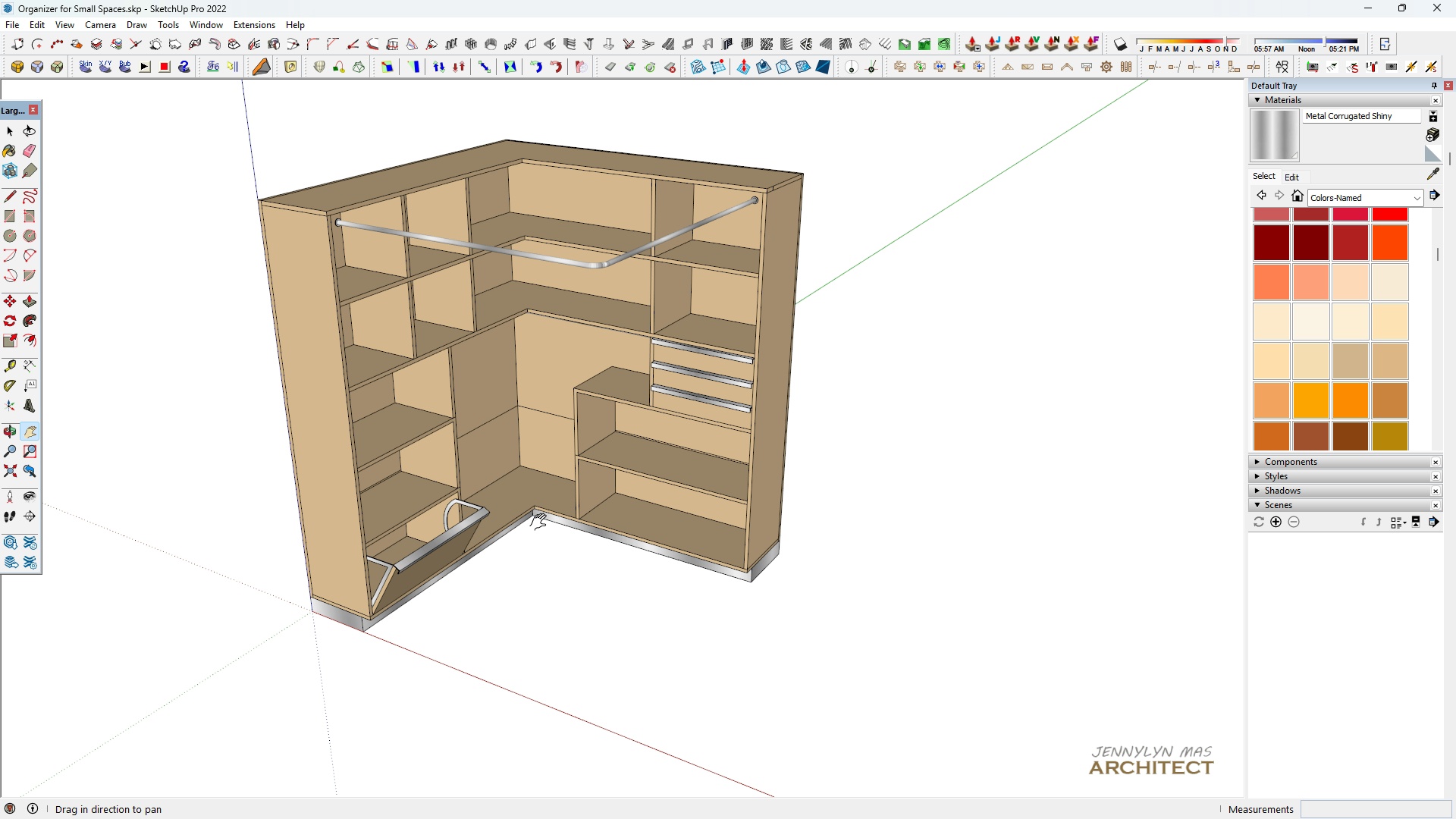 
key(Control+S)
 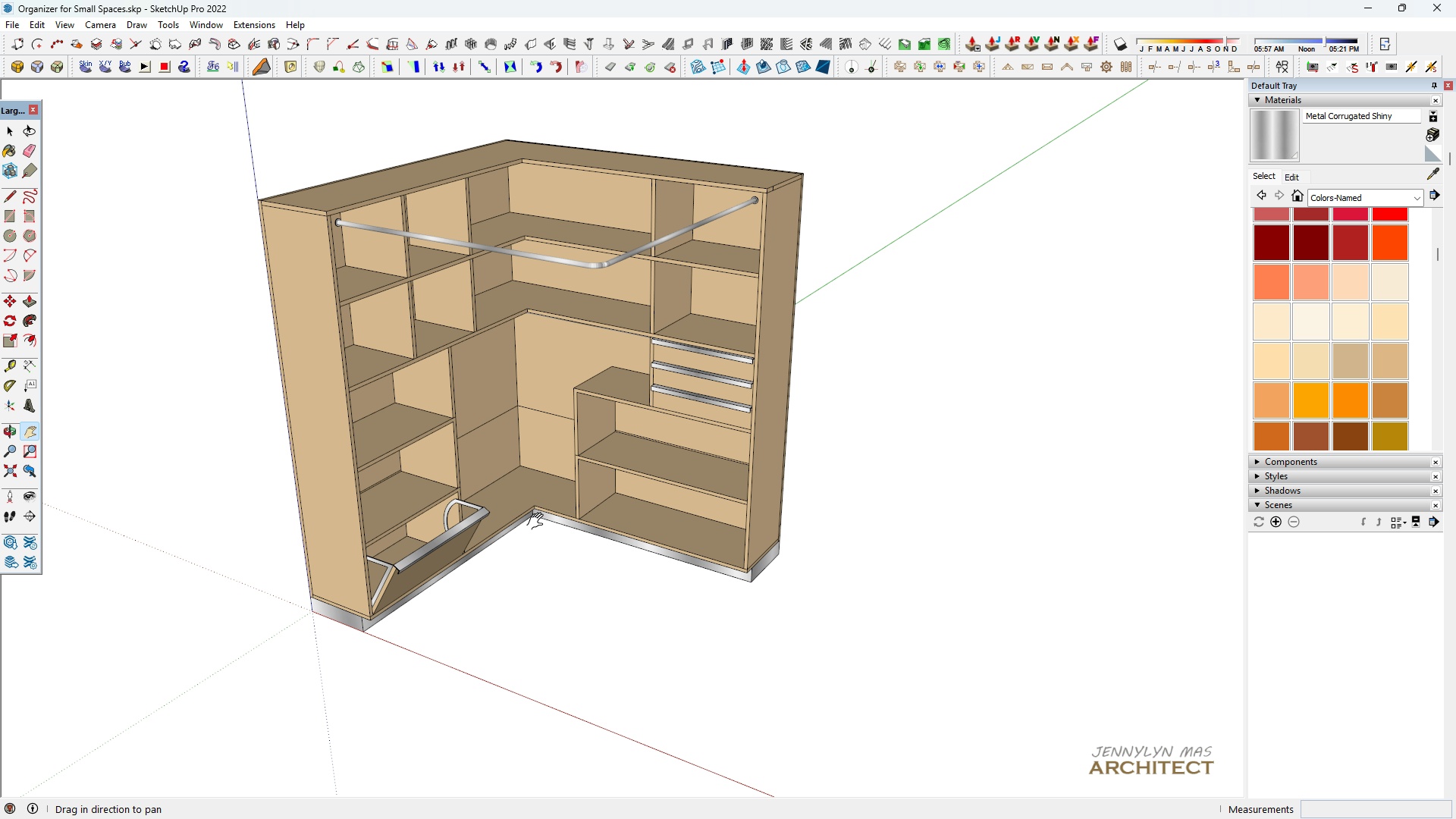 
key(Space)
 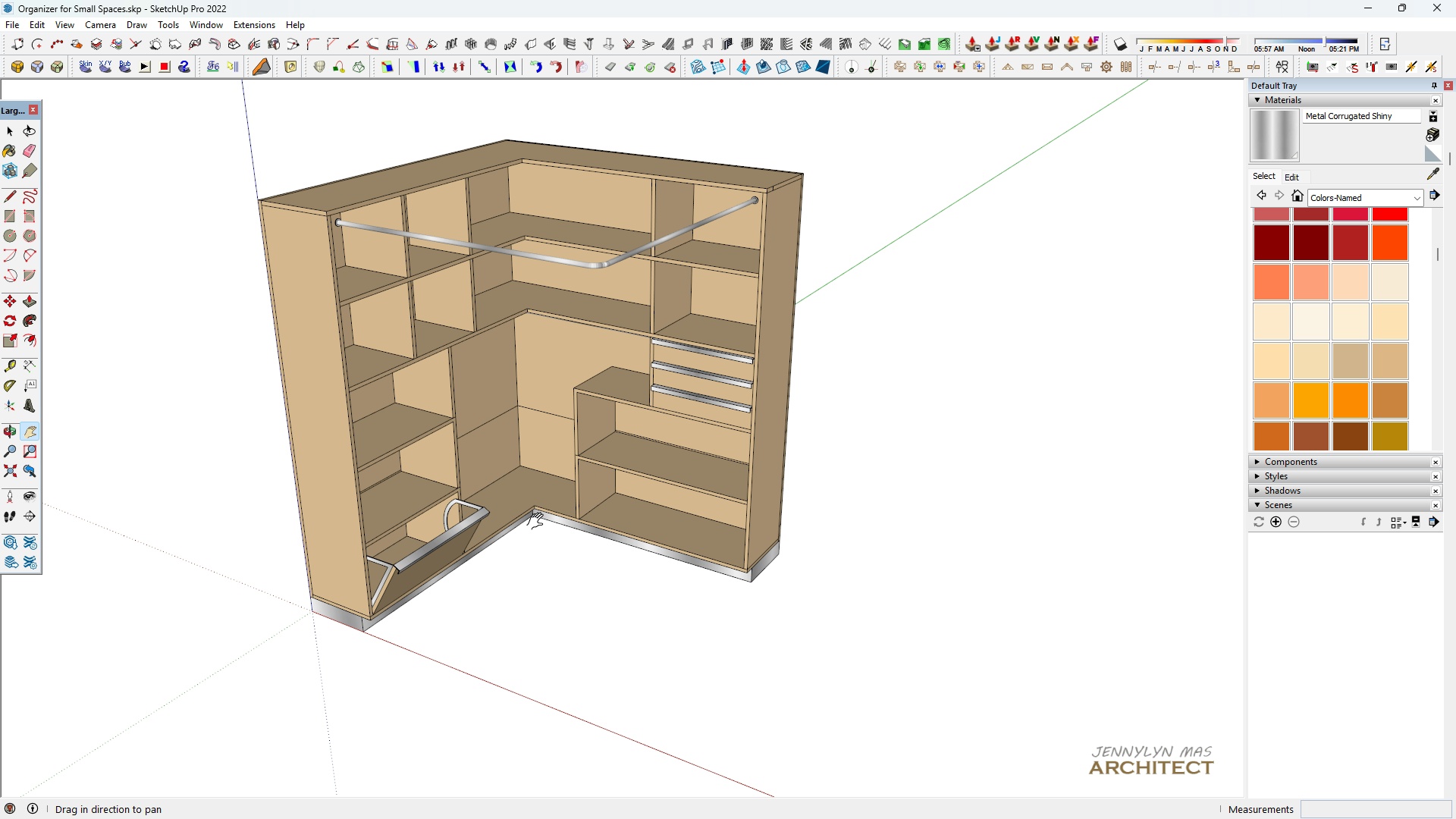 
key(H)
 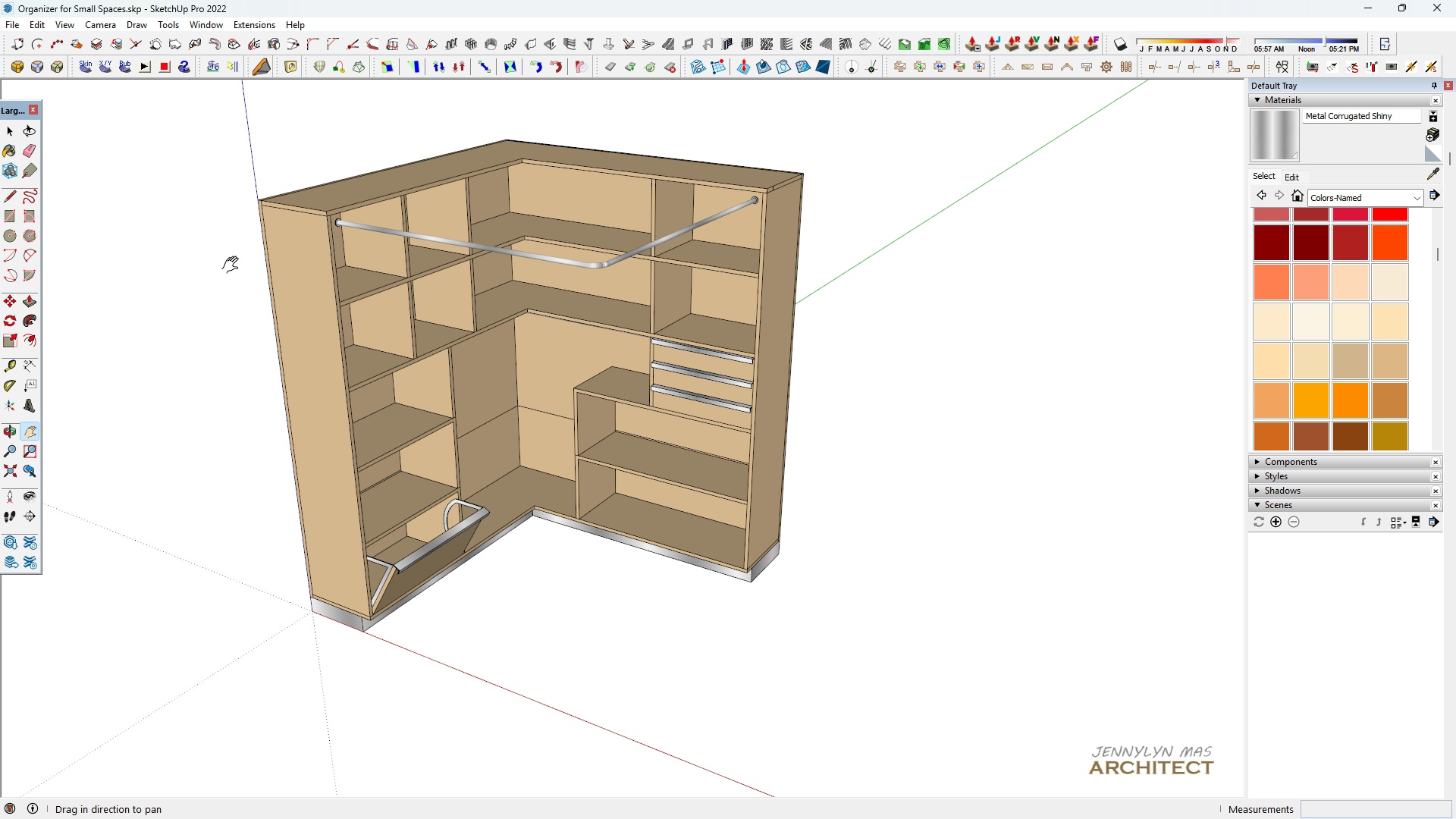 
left_click([14, 20])
 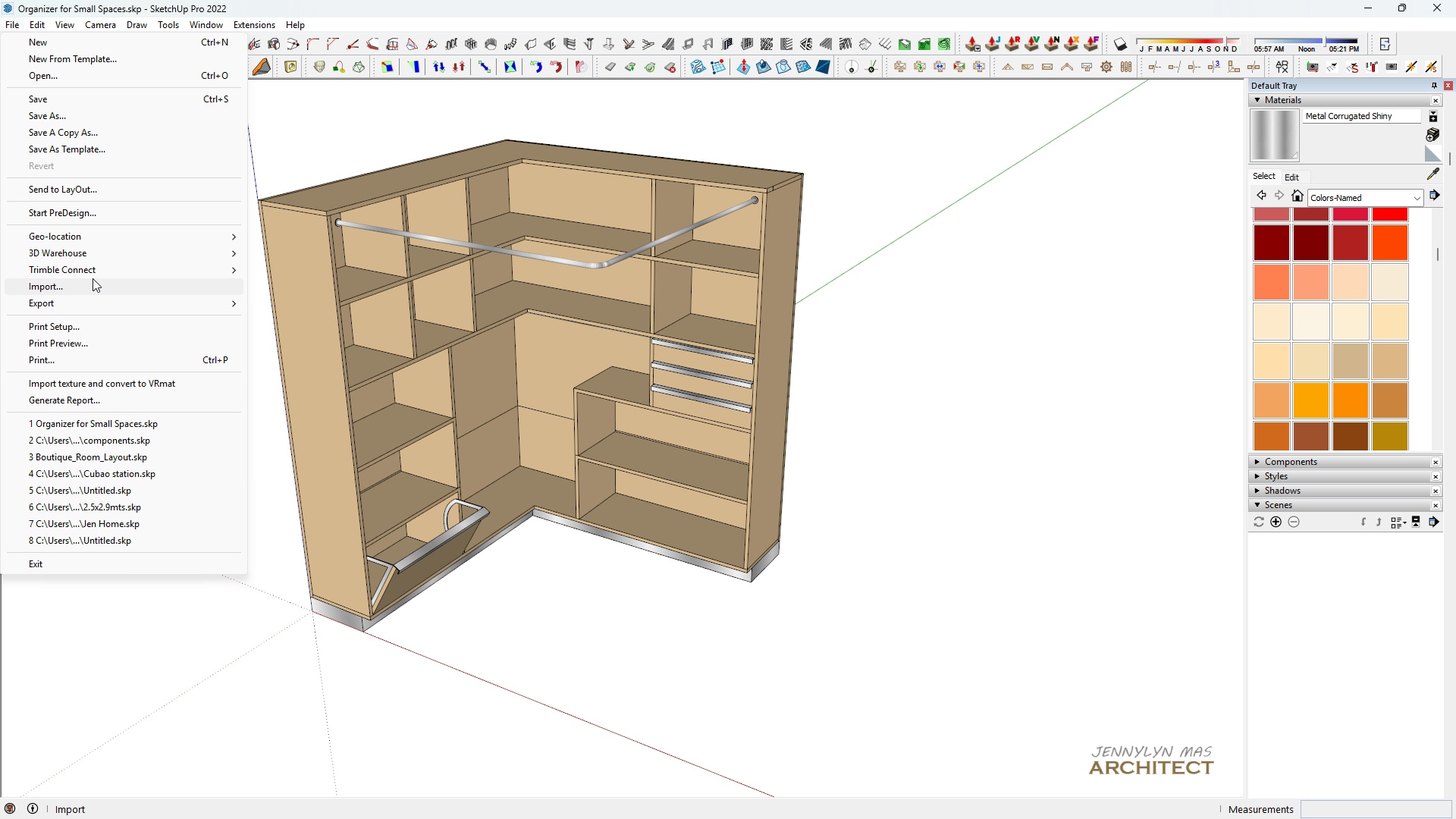 
left_click([93, 279])
 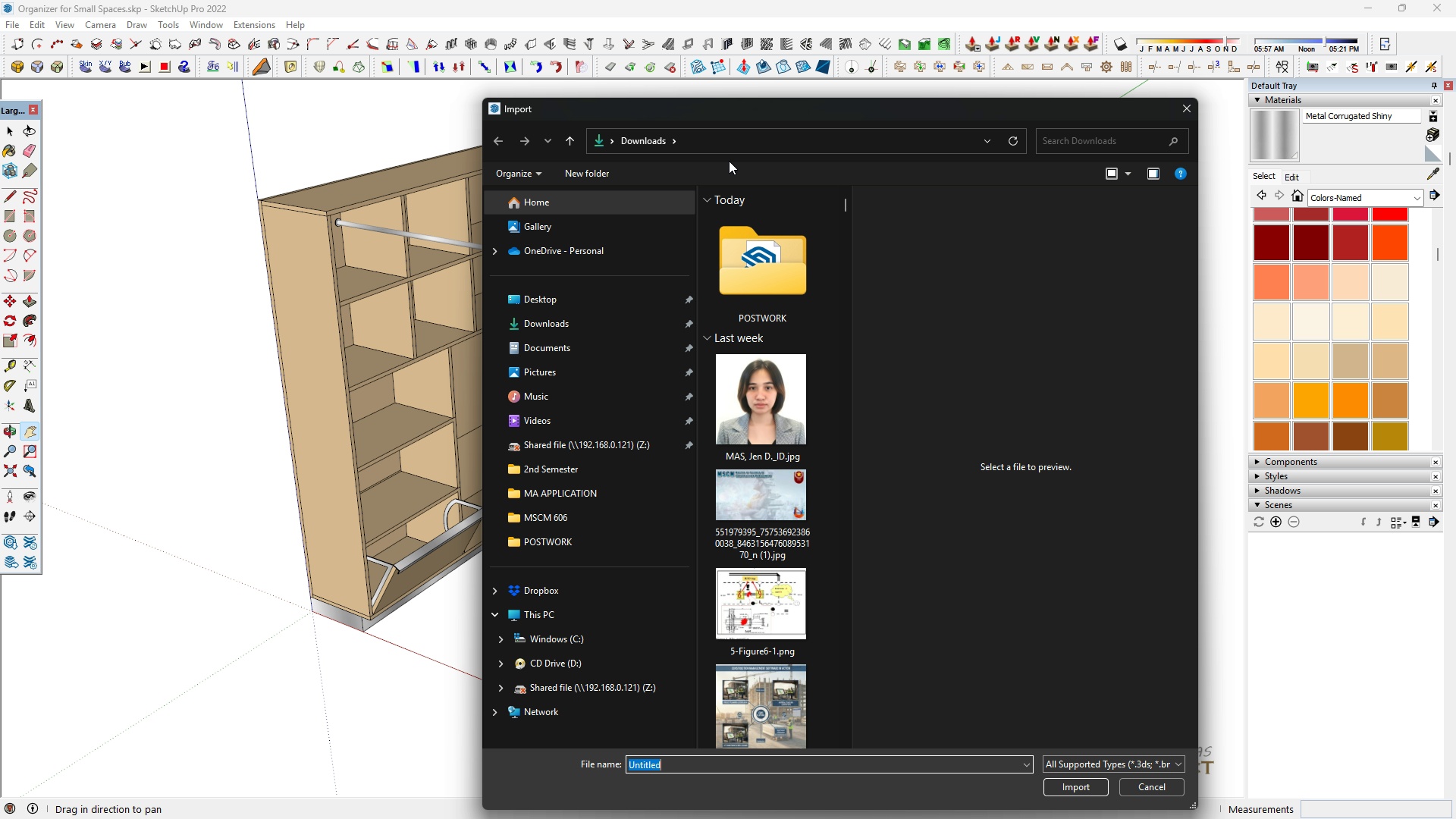 
double_click([791, 228])
 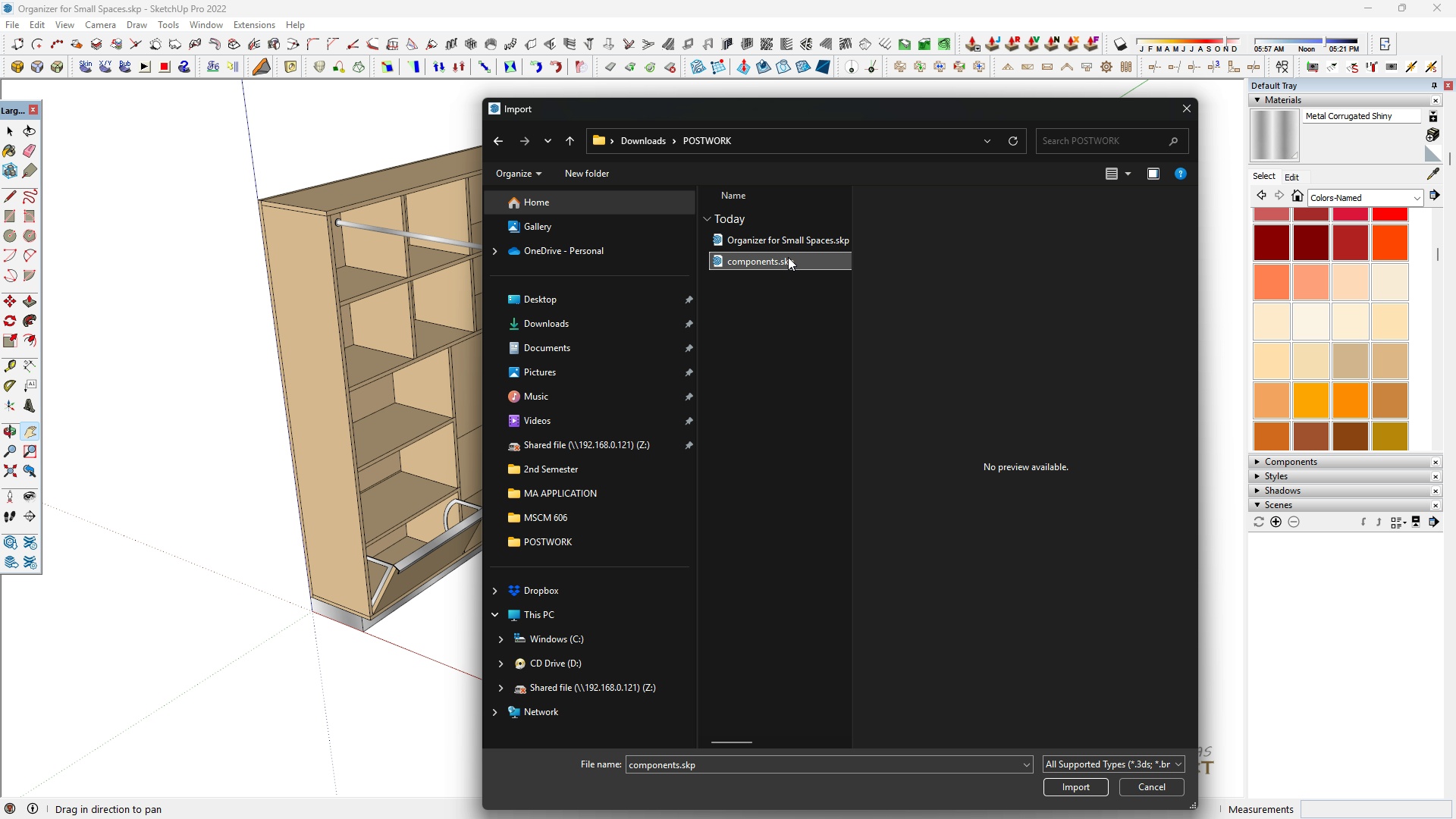 
double_click([788, 257])
 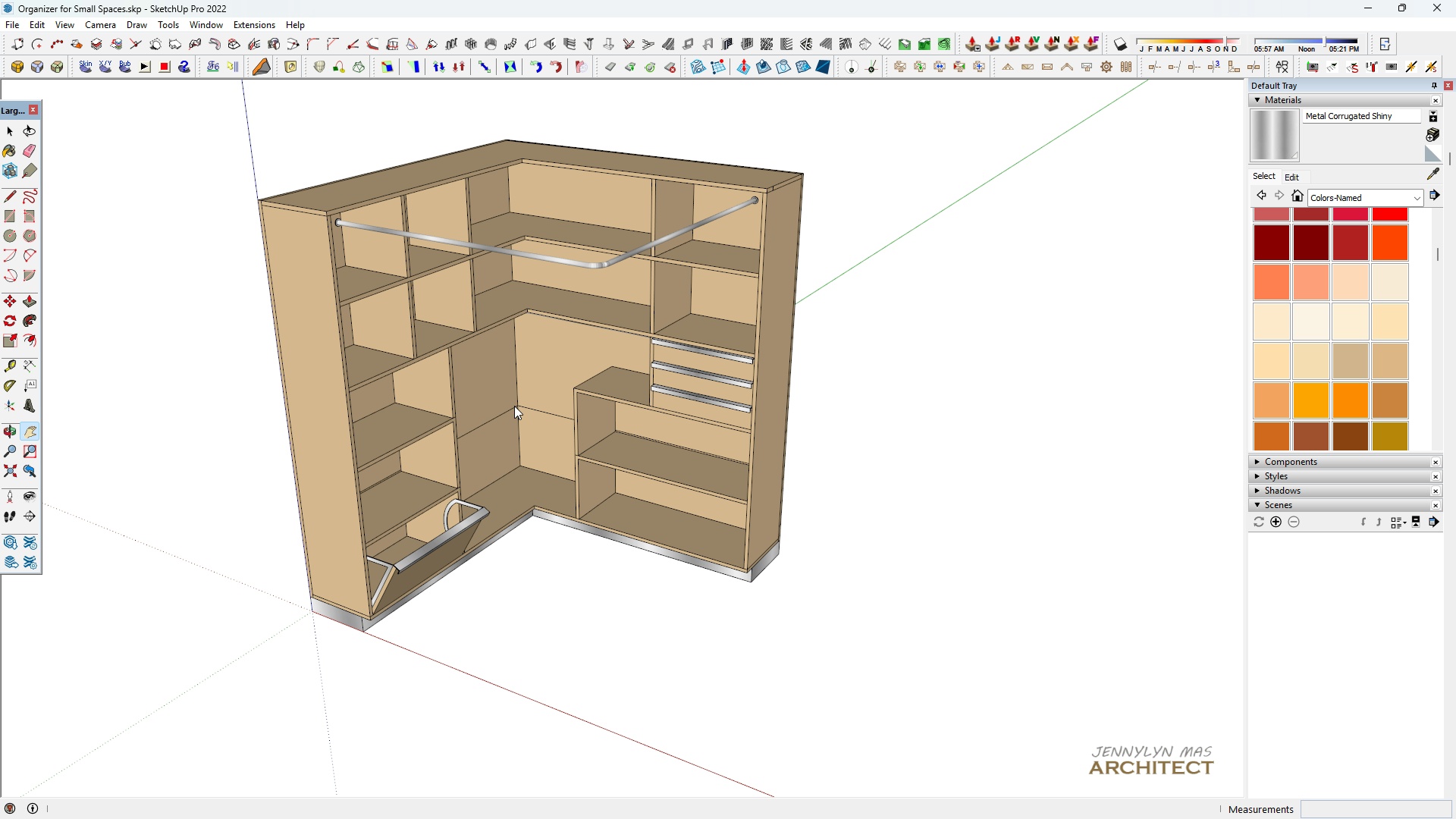 
scroll: coordinate [469, 410], scroll_direction: down, amount: 4.0
 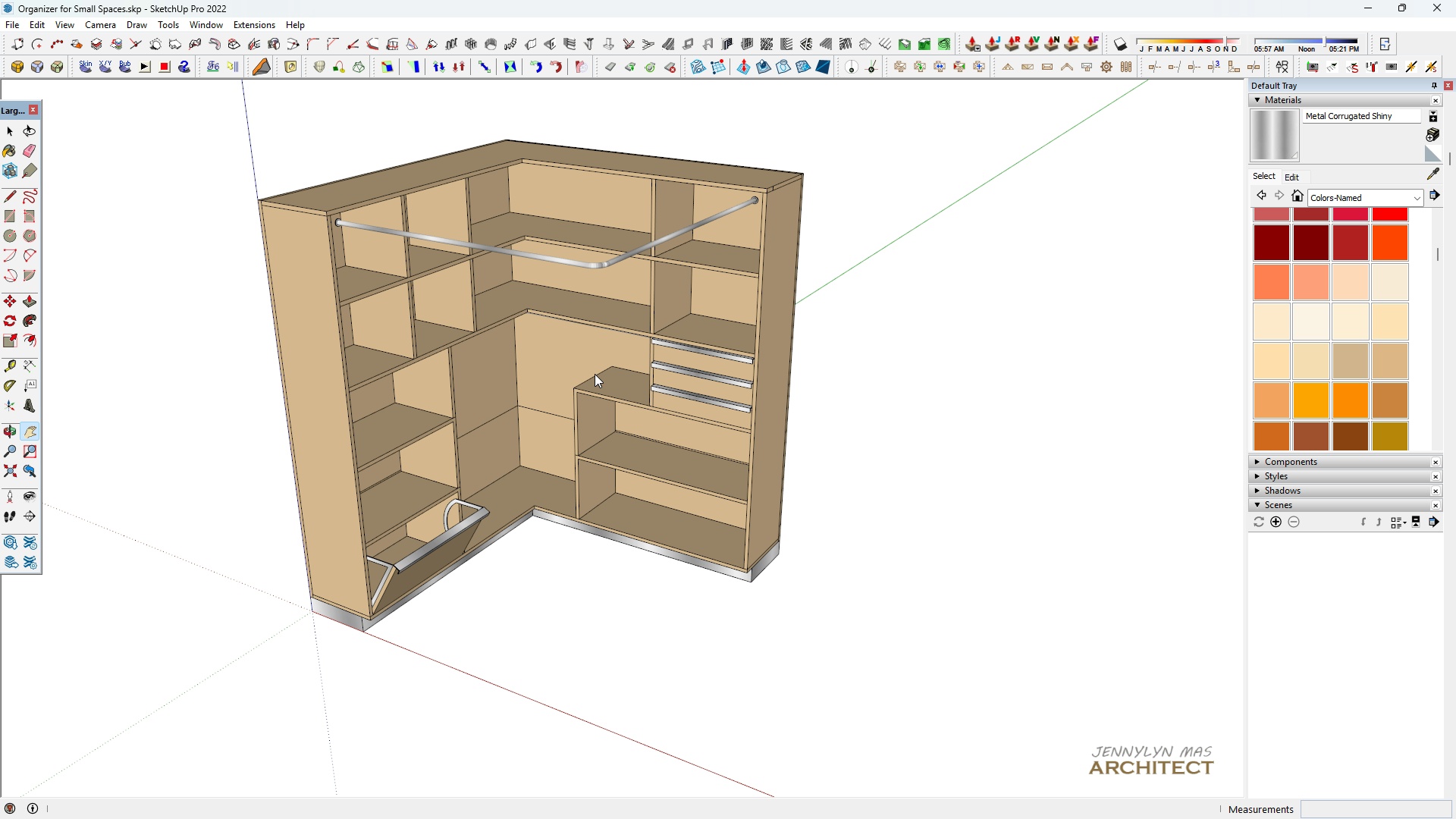 
wait(11.45)
 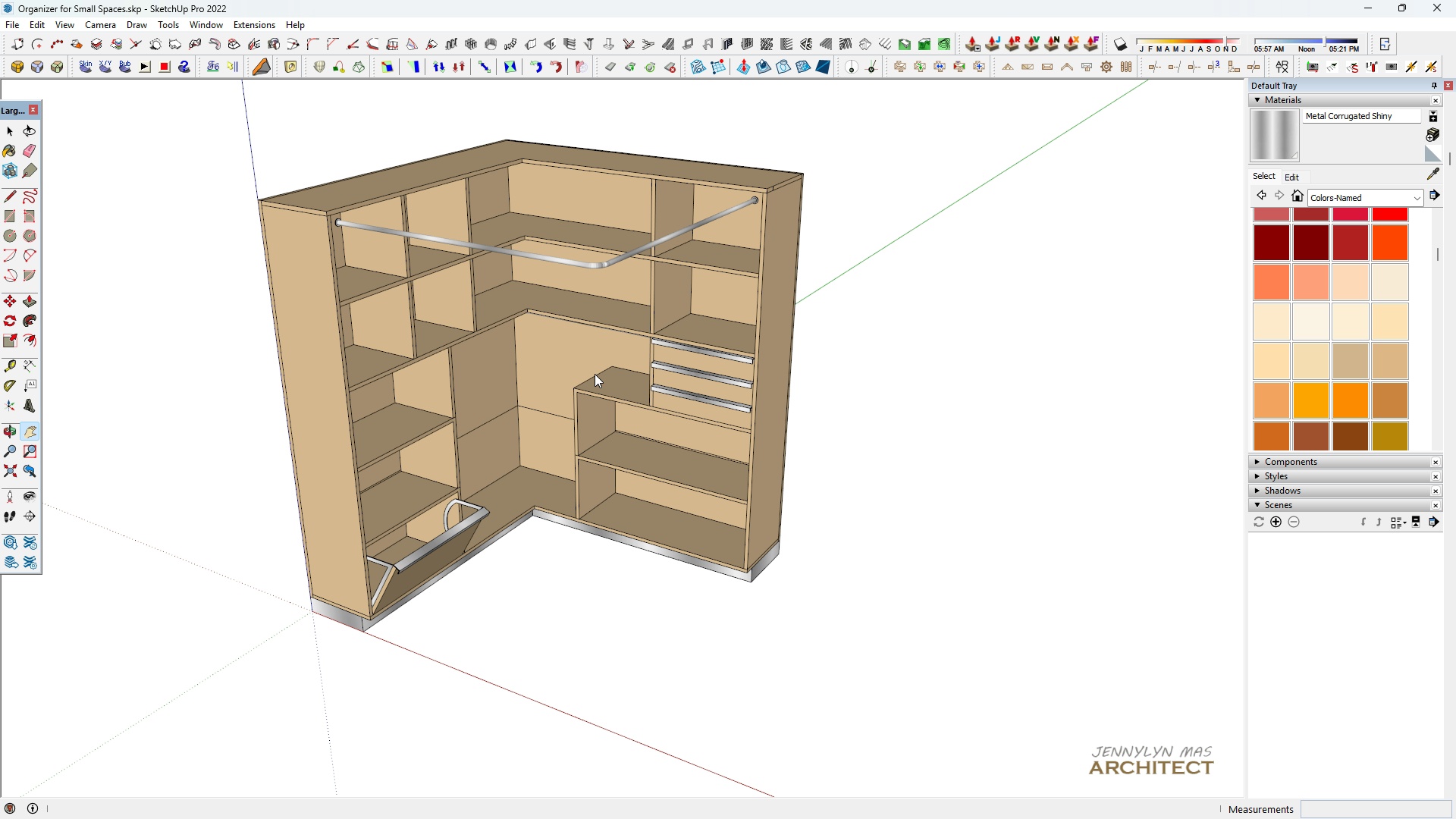 
scroll: coordinate [517, 479], scroll_direction: down, amount: 2.0
 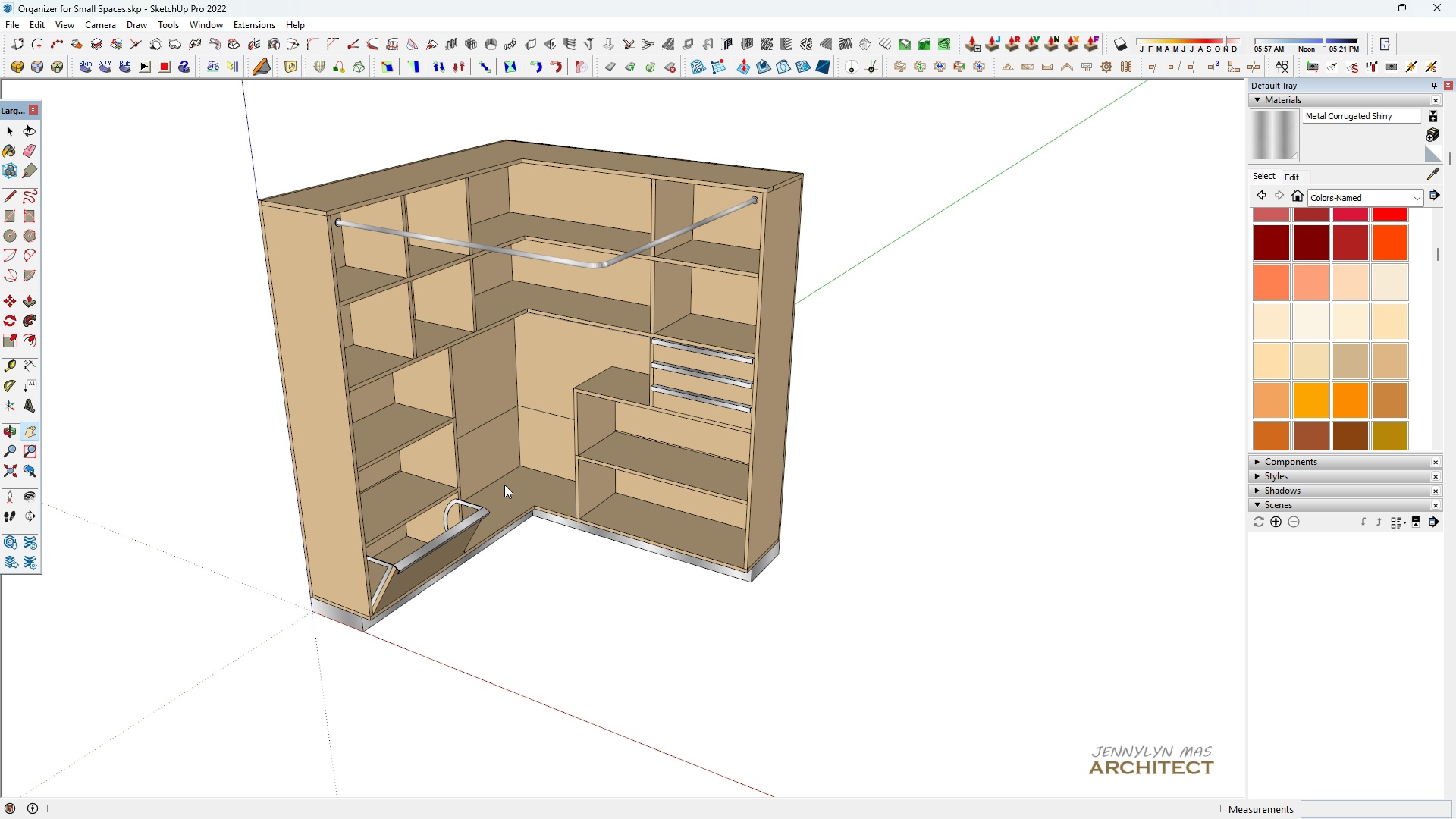 
wait(38.61)
 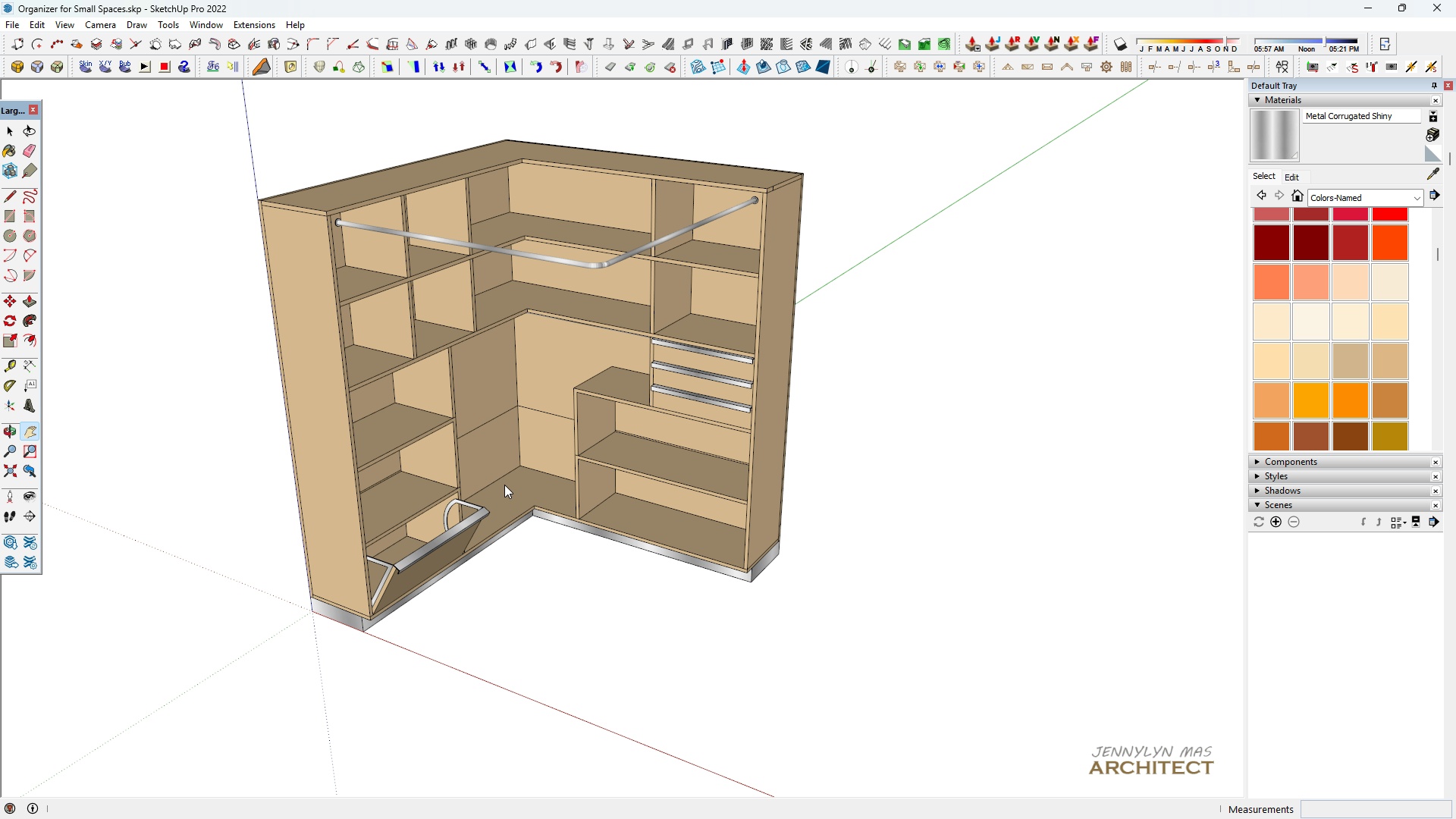 
key(Space)
 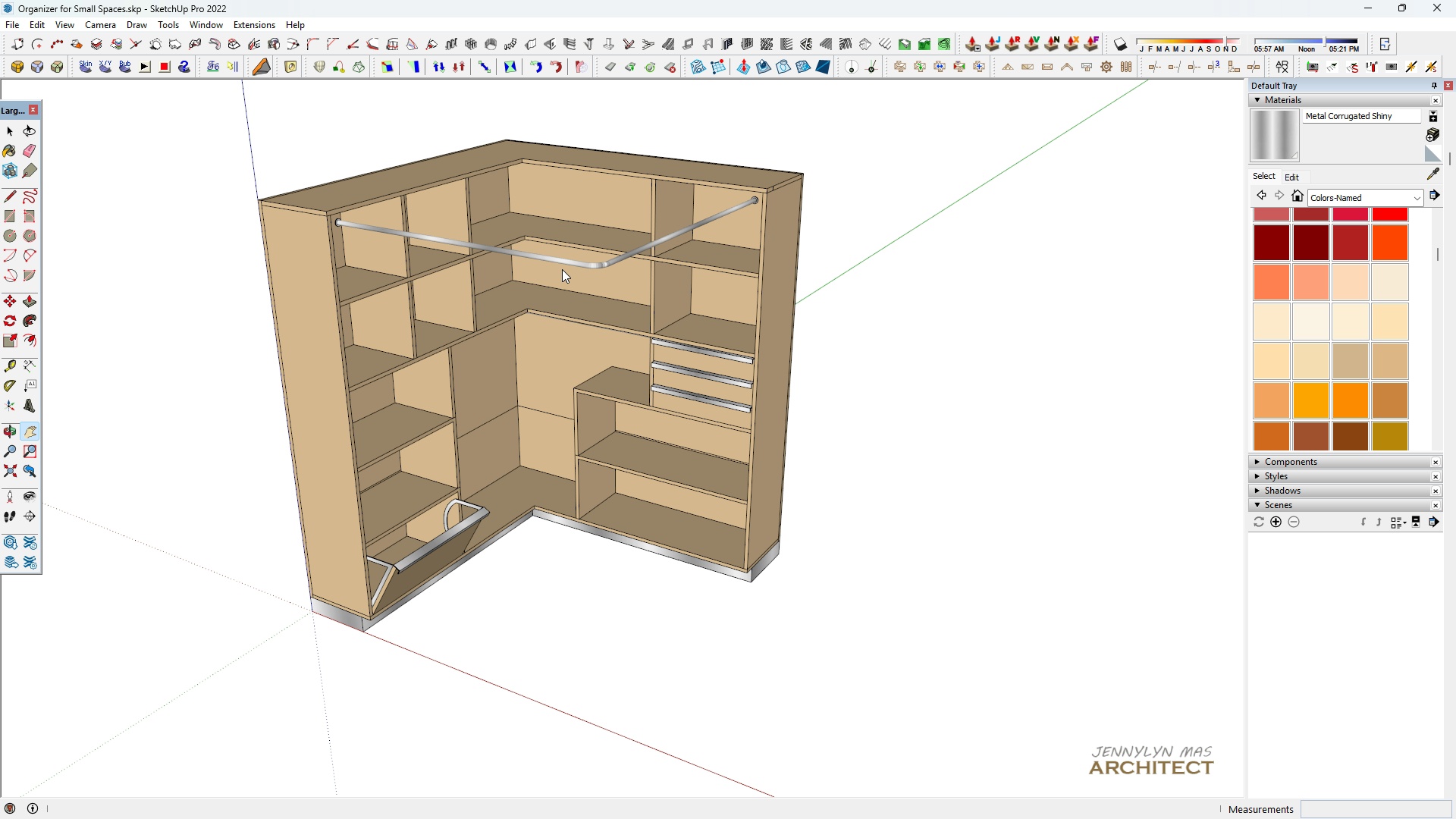 
key(H)
 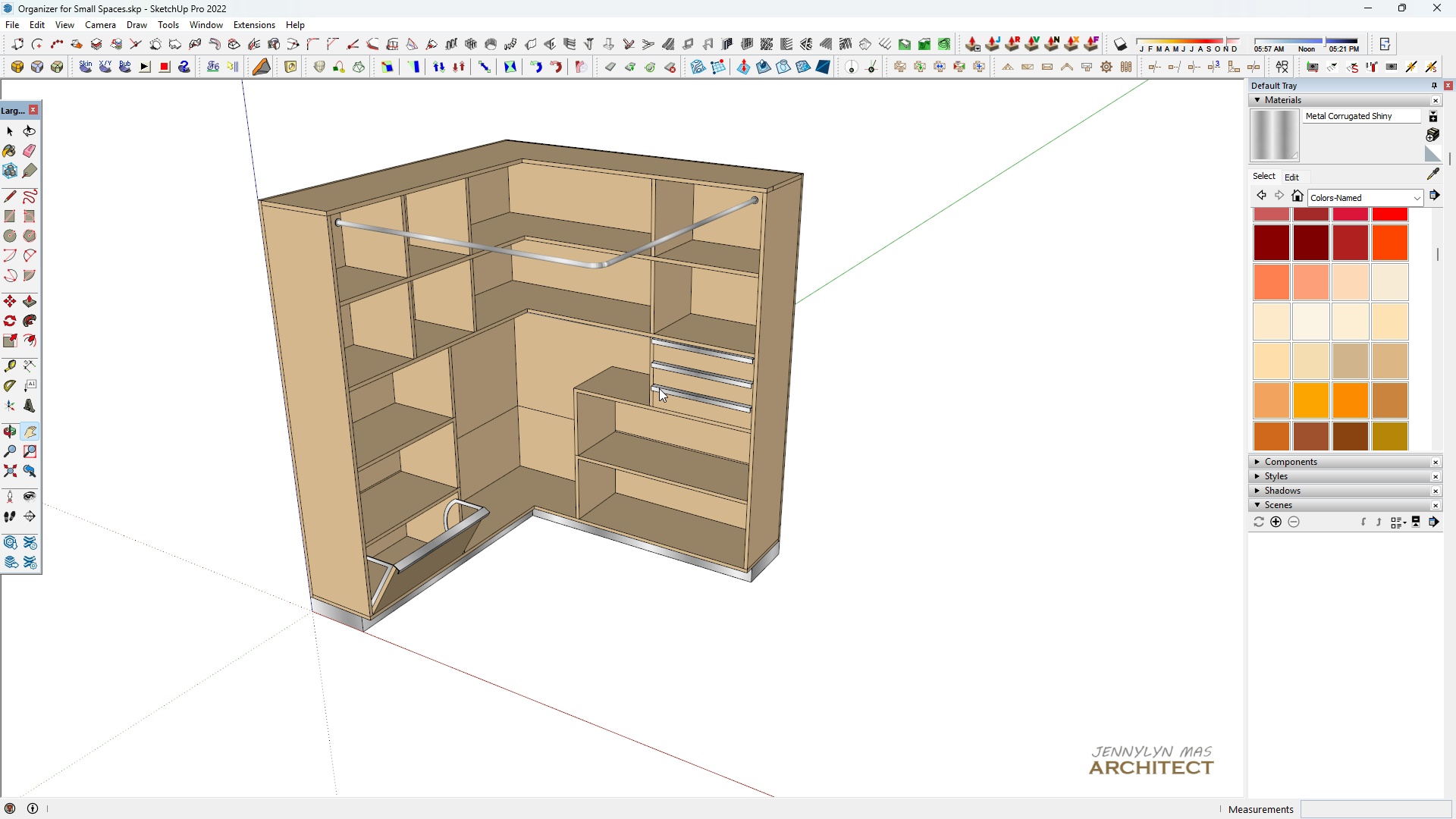 
wait(29.01)
 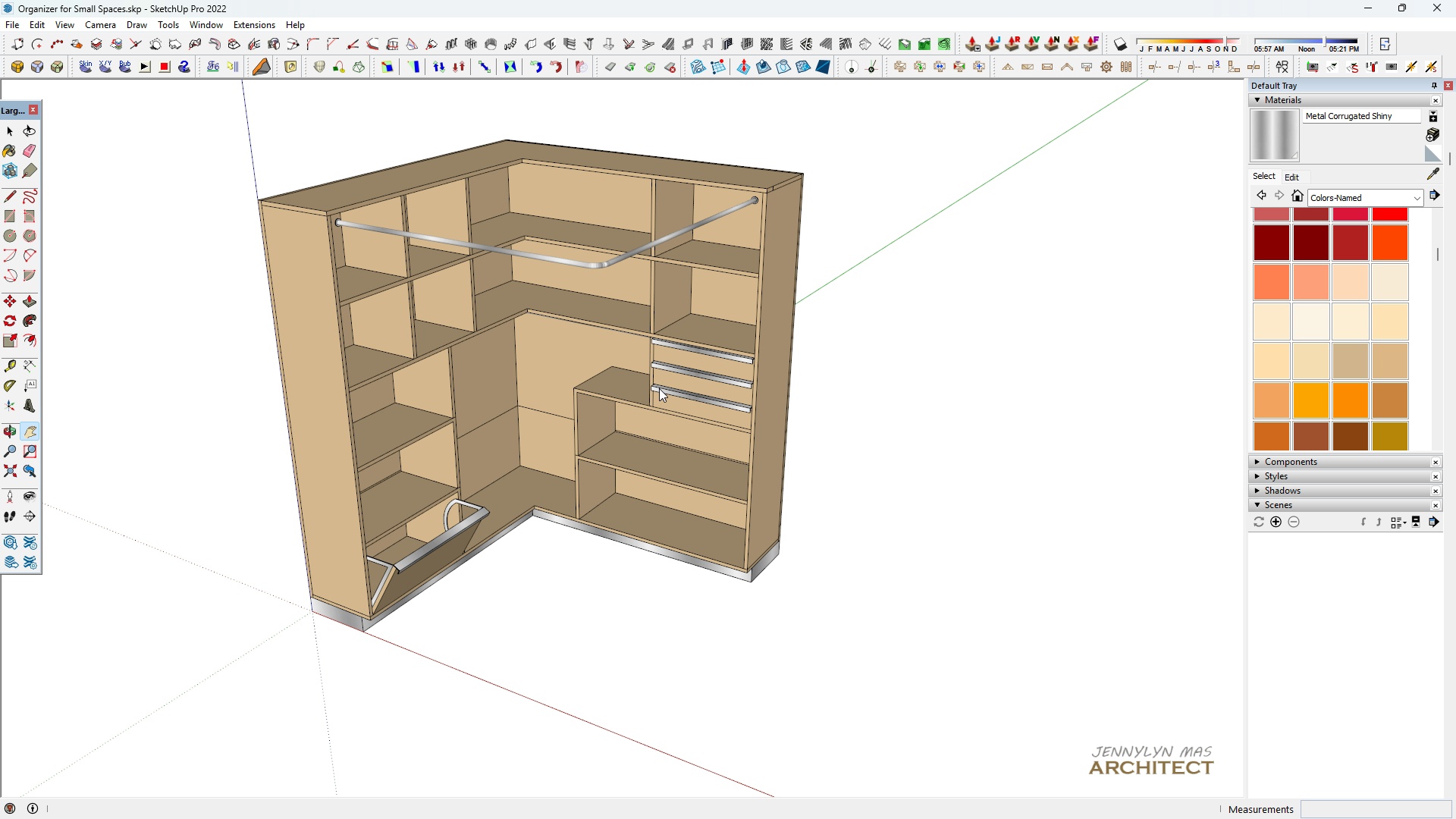 
key(H)
 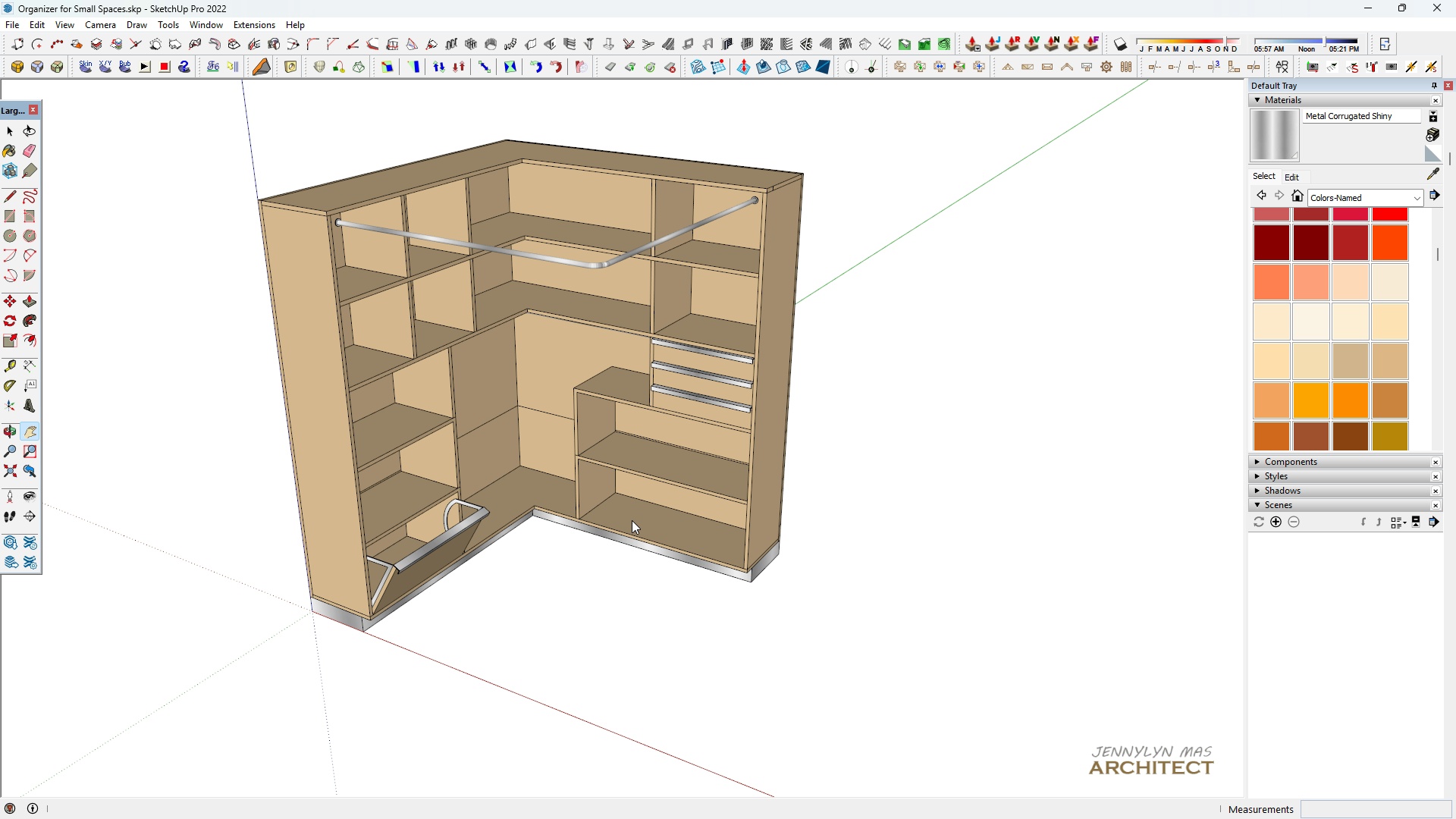 
scroll: coordinate [623, 545], scroll_direction: down, amount: 3.0
 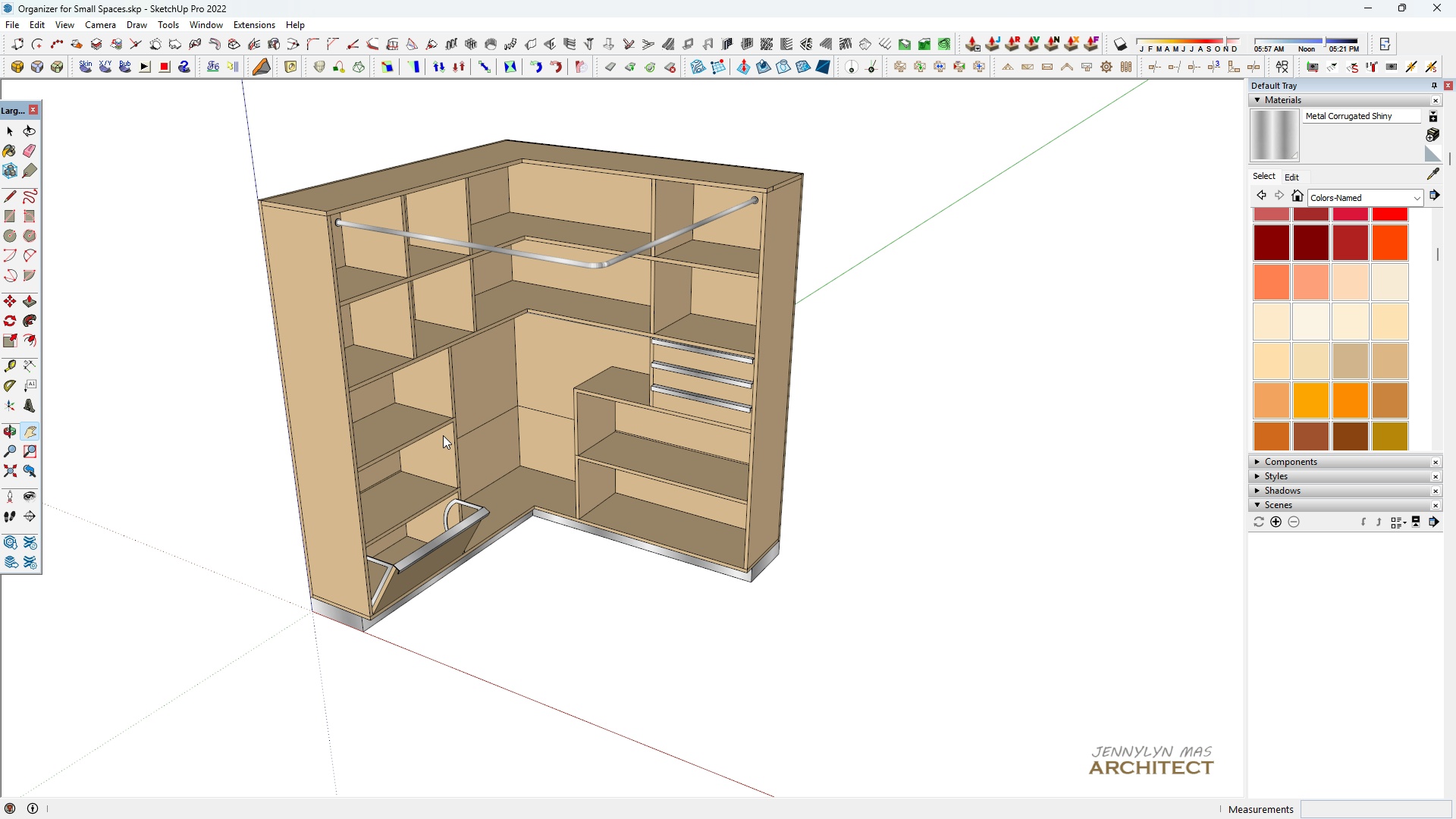 
wait(24.01)
 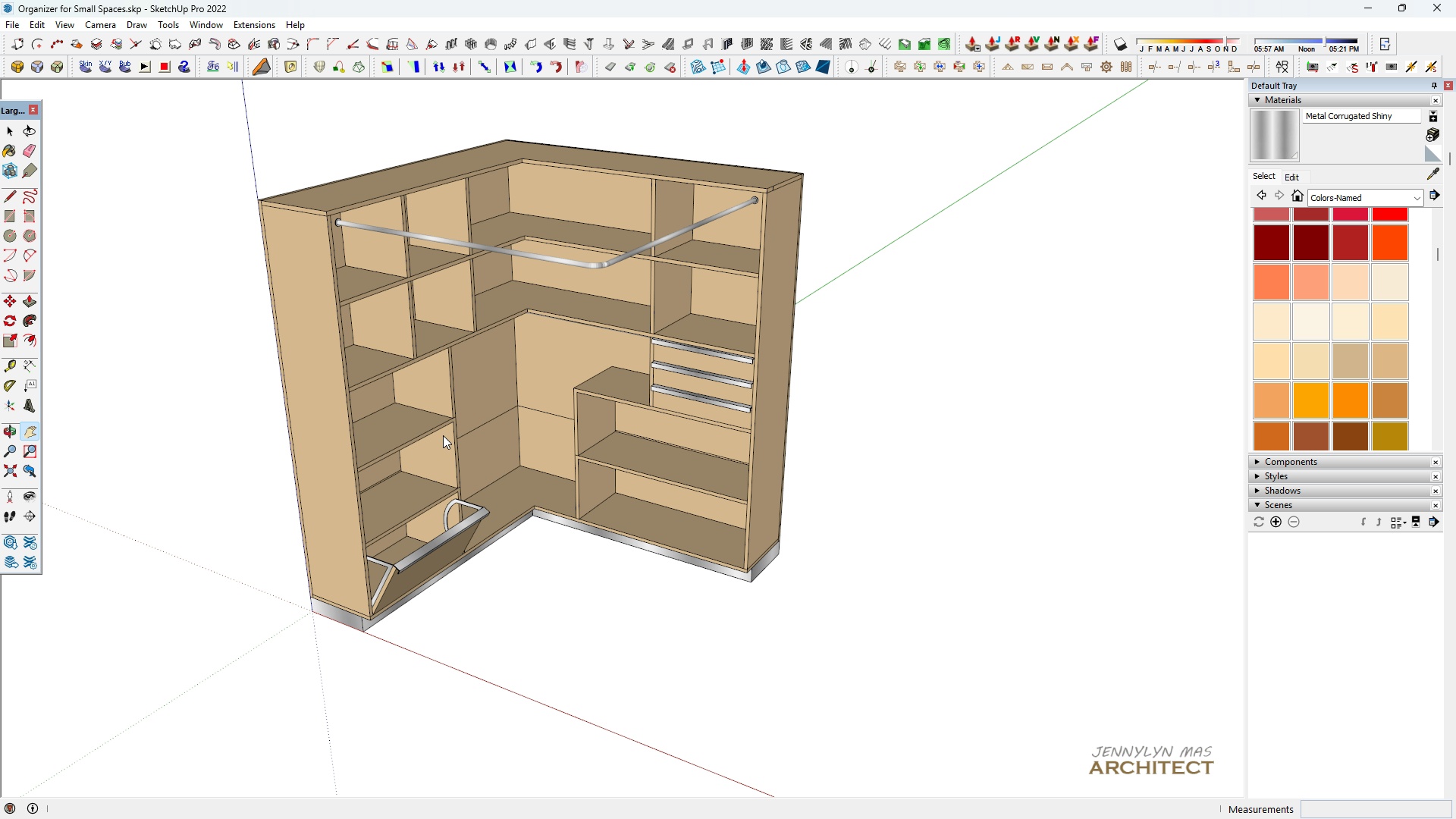 
scroll: coordinate [737, 591], scroll_direction: down, amount: 2.0
 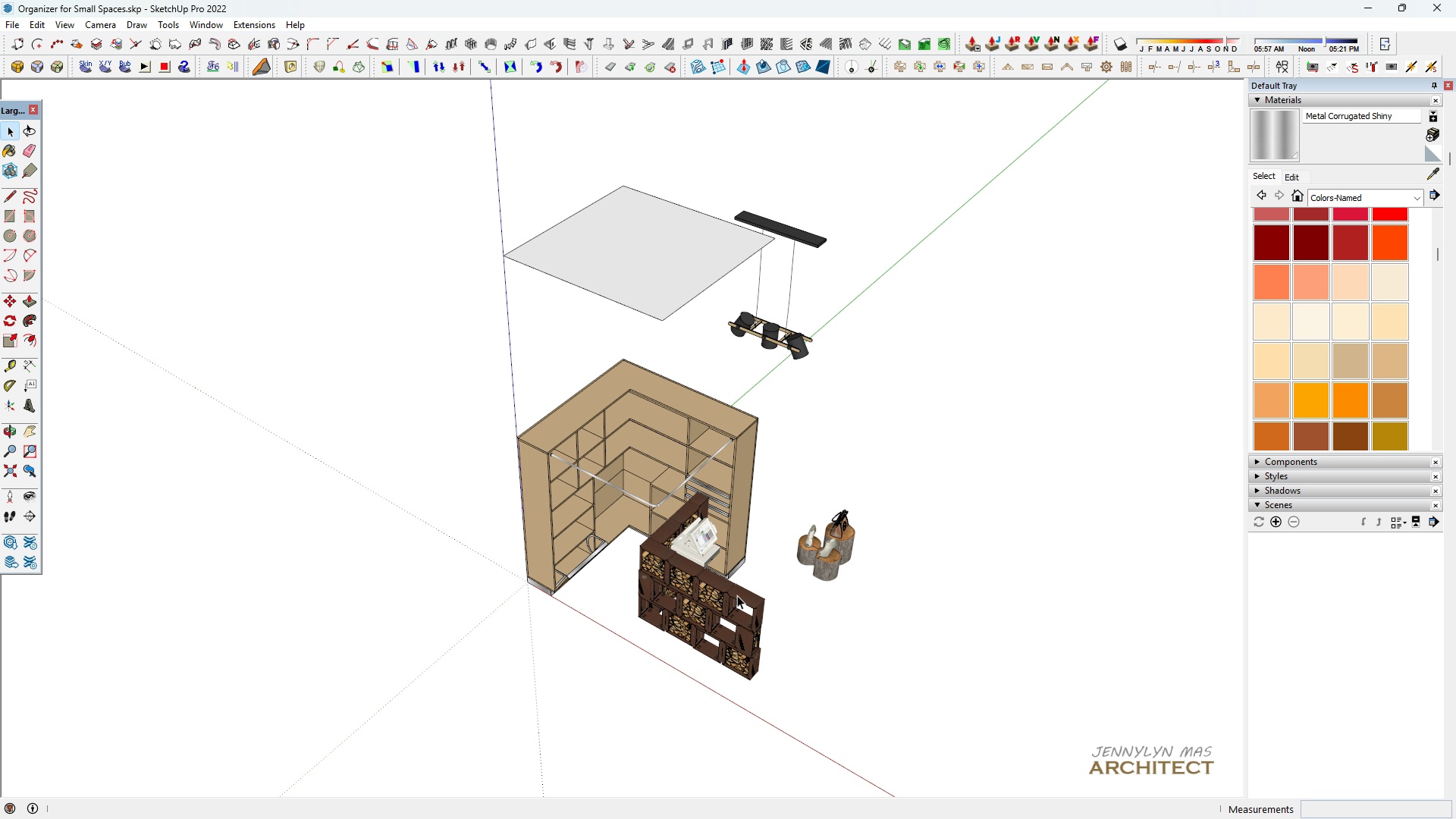 
key(Space)
 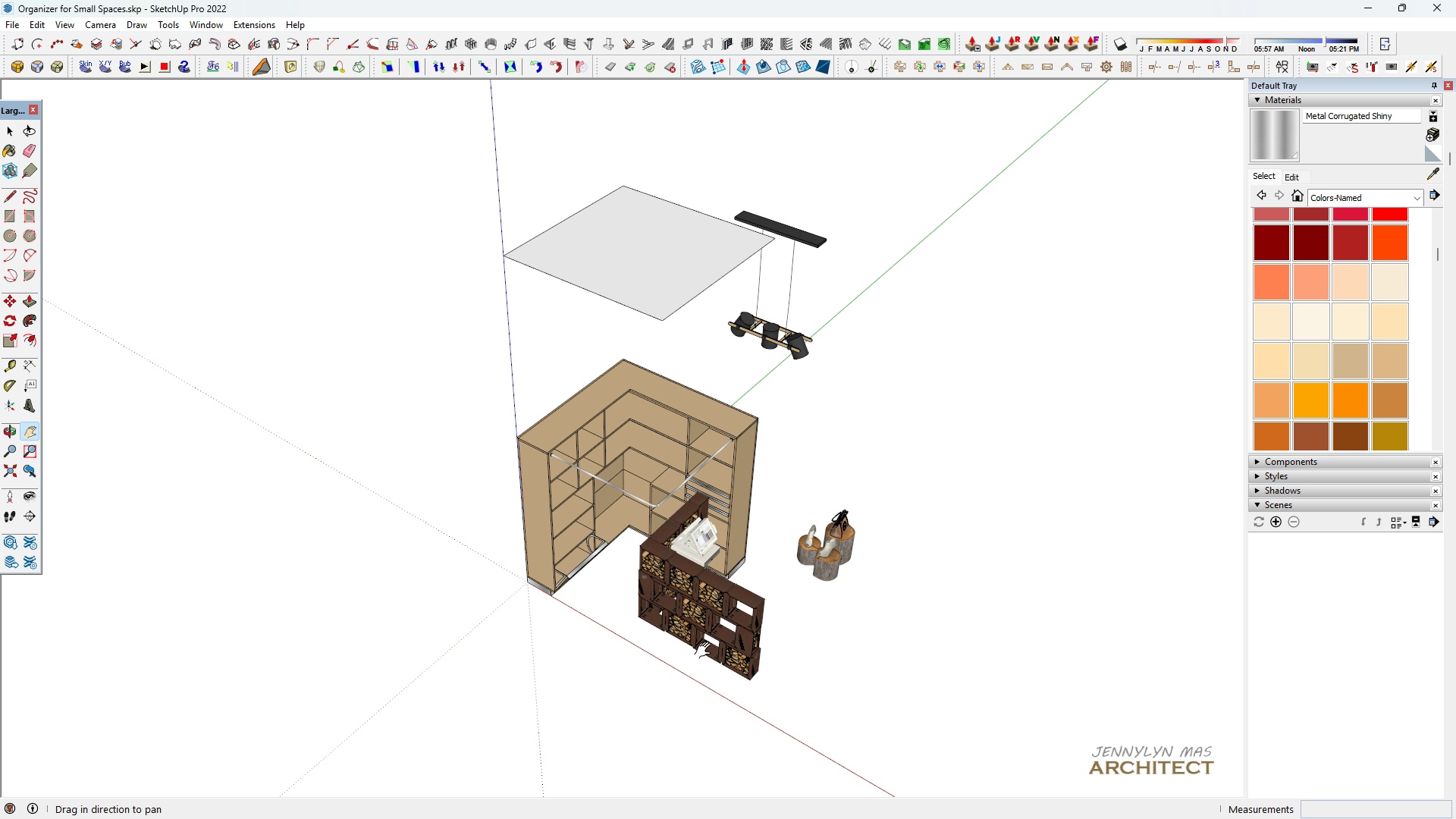 
key(H)
 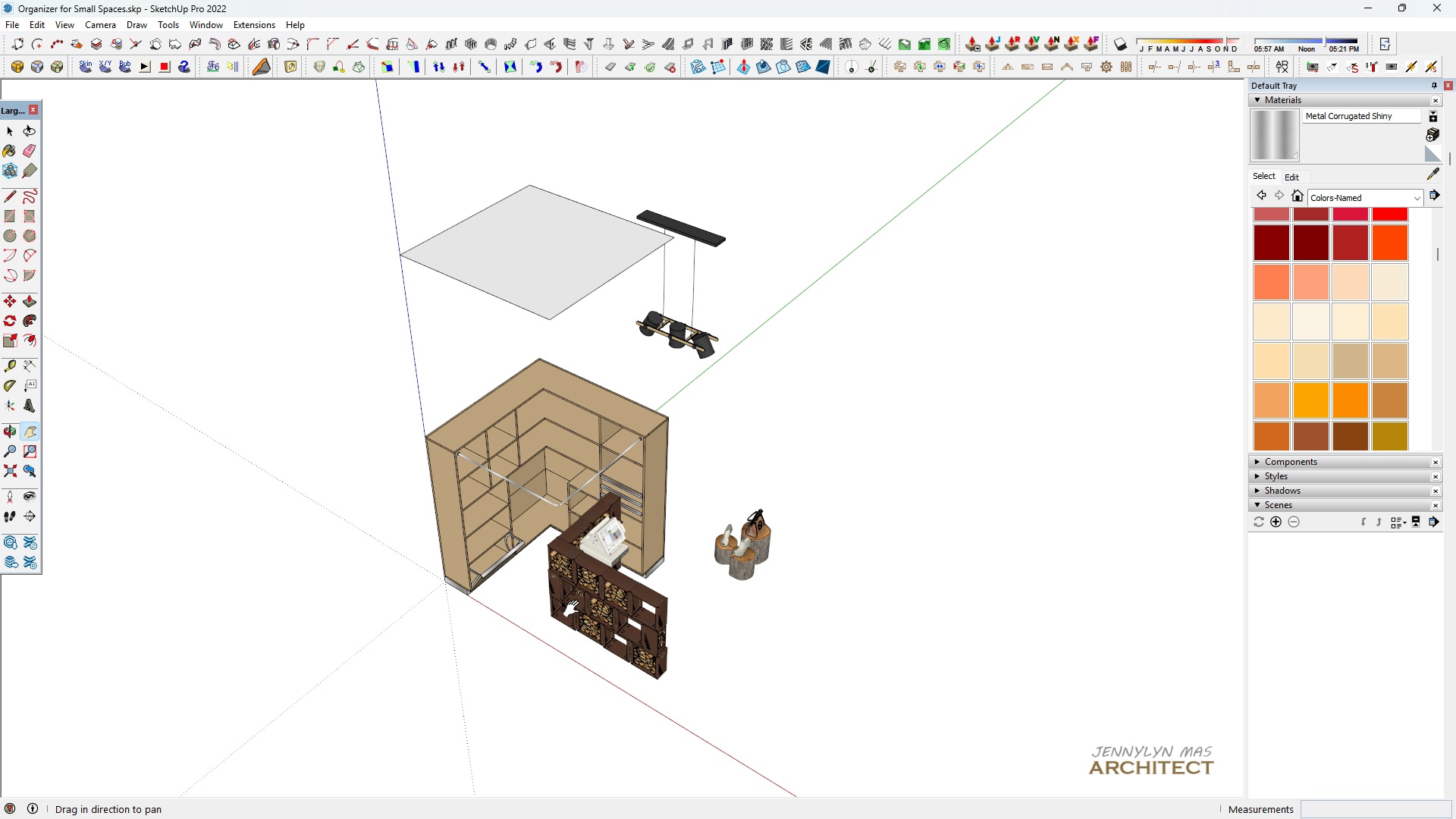 
key(Space)
 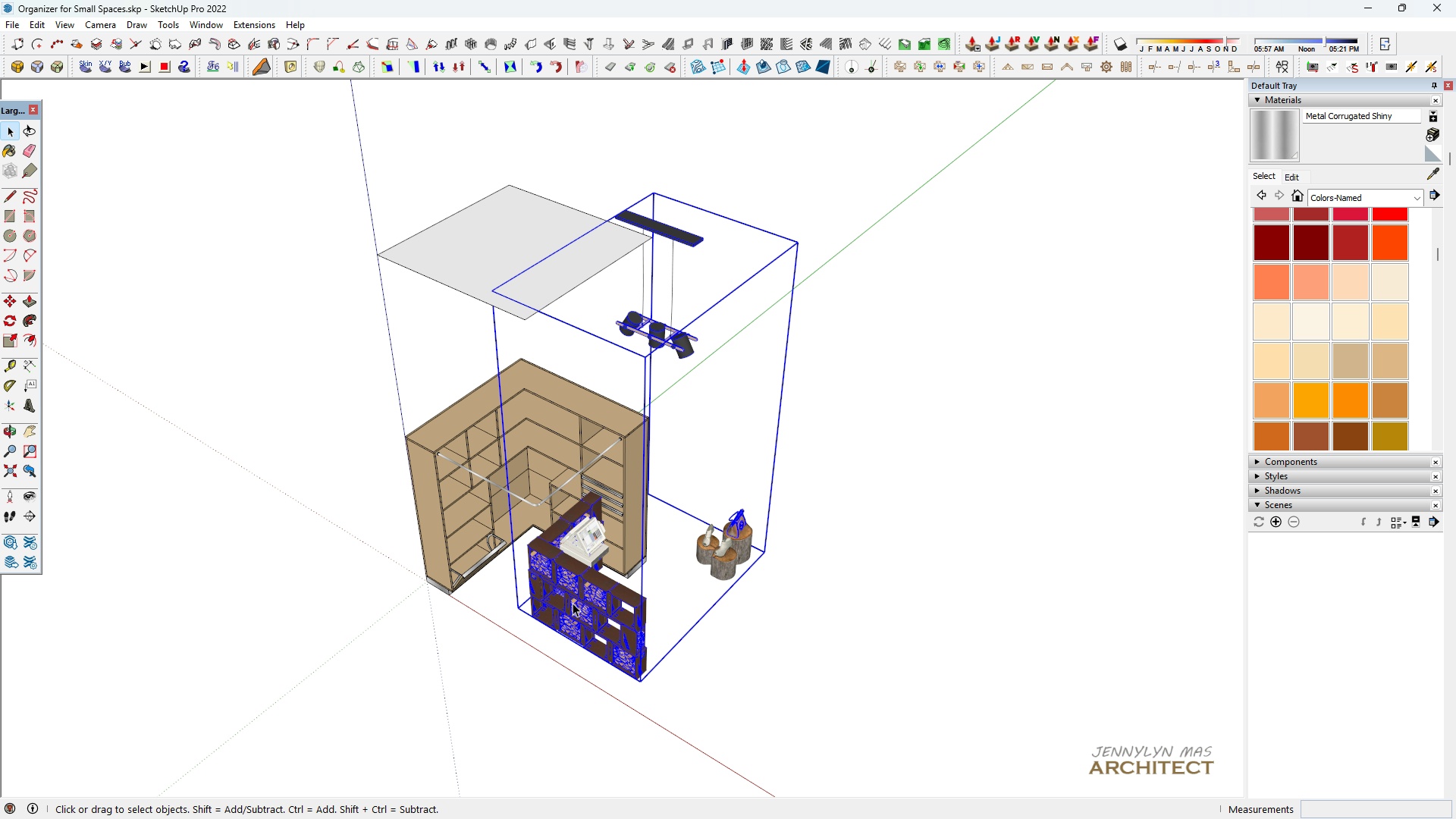 
double_click([572, 603])
 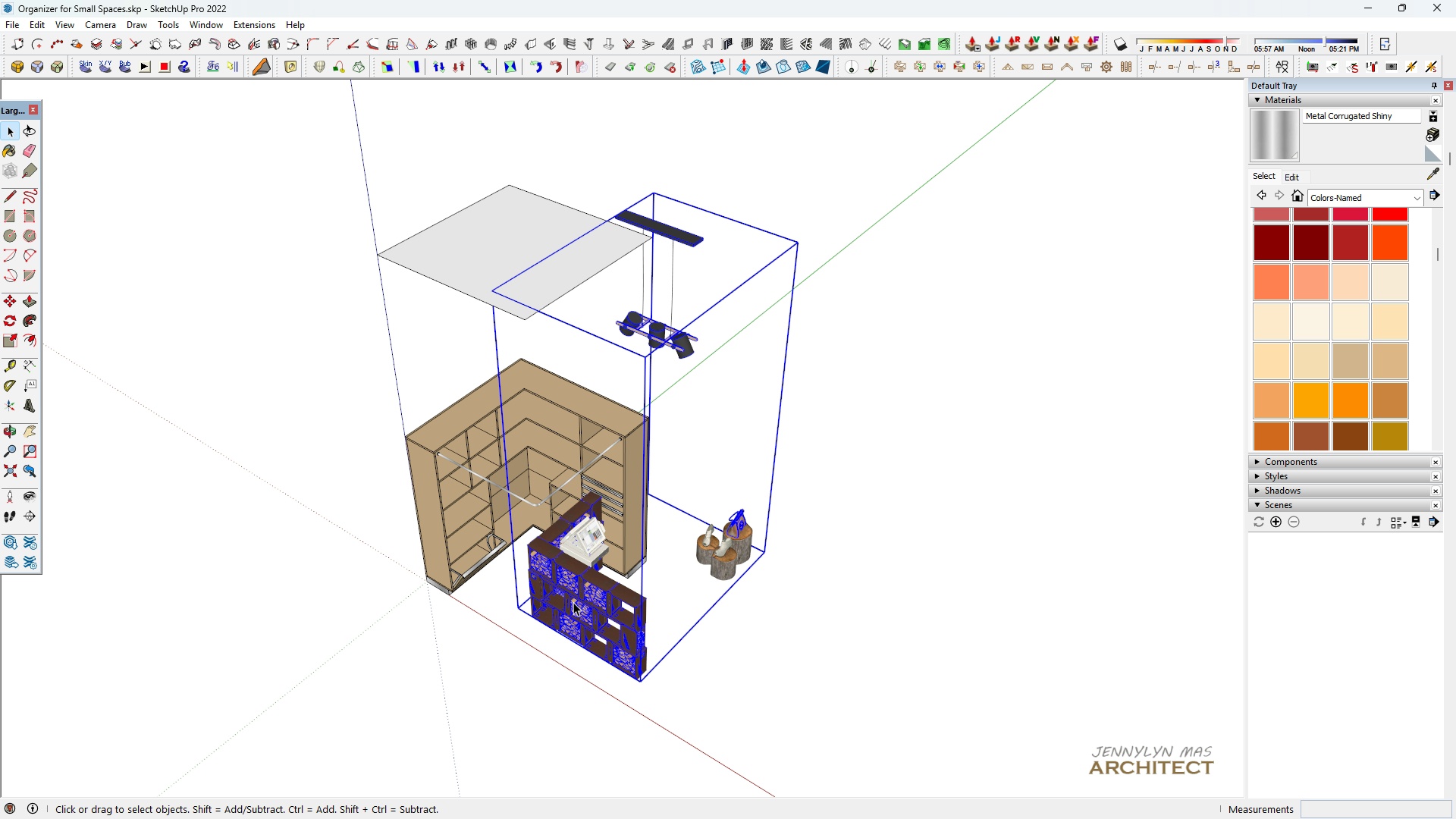 
scroll: coordinate [674, 539], scroll_direction: up, amount: 6.0
 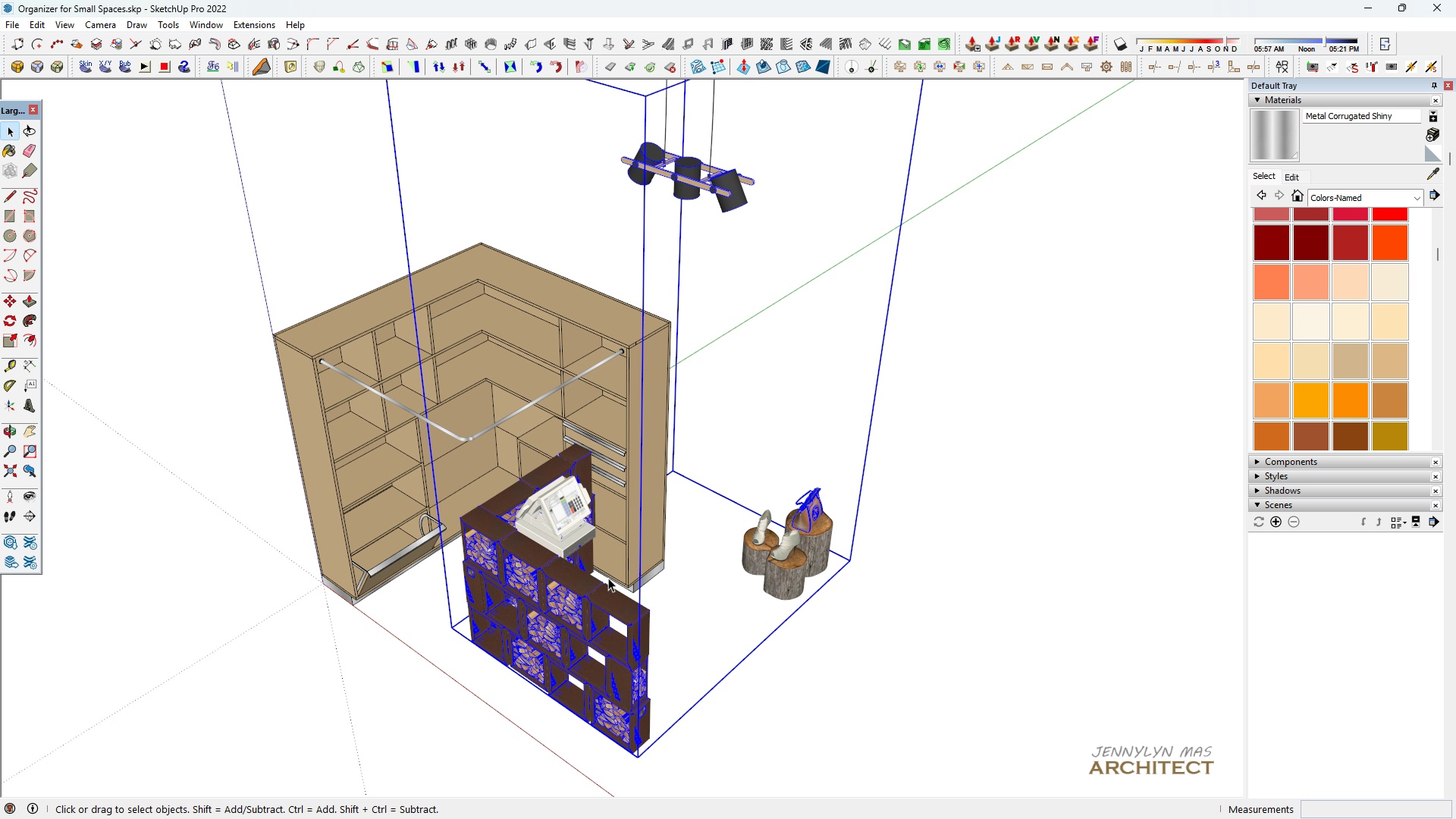 
key(Space)
 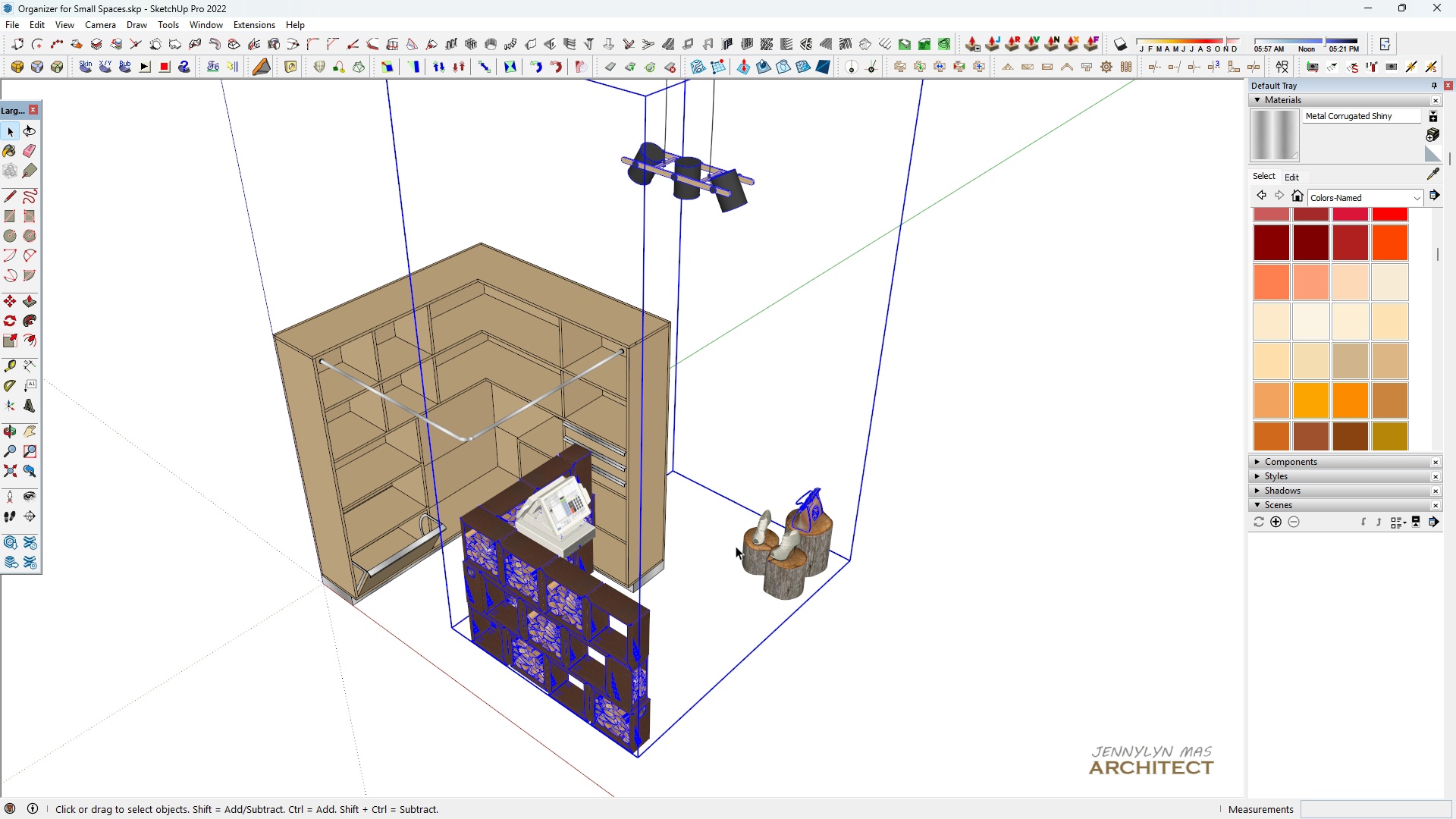 
scroll: coordinate [737, 546], scroll_direction: up, amount: 5.0
 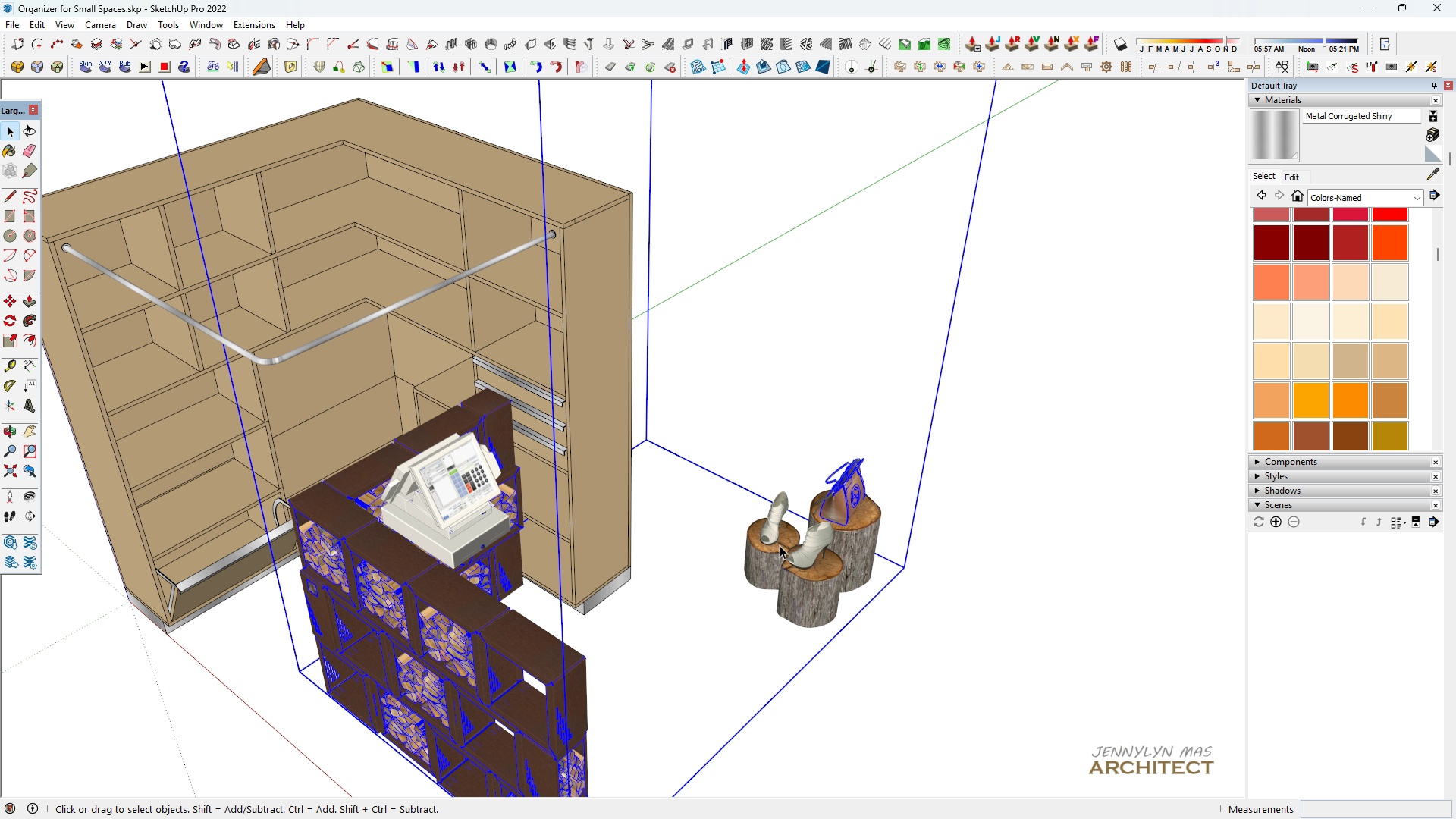 
left_click([780, 545])
 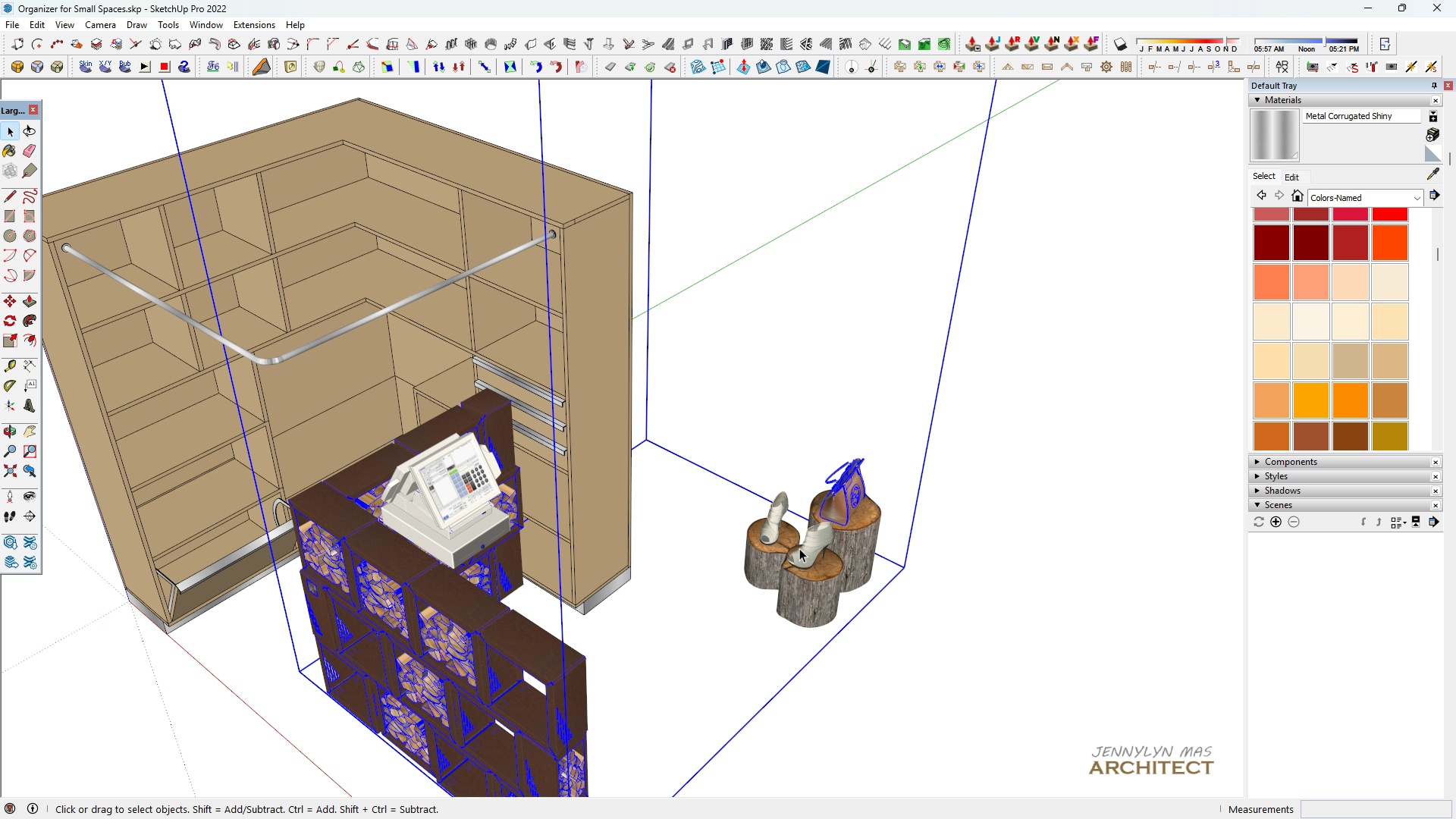 
scroll: coordinate [694, 574], scroll_direction: up, amount: 5.0
 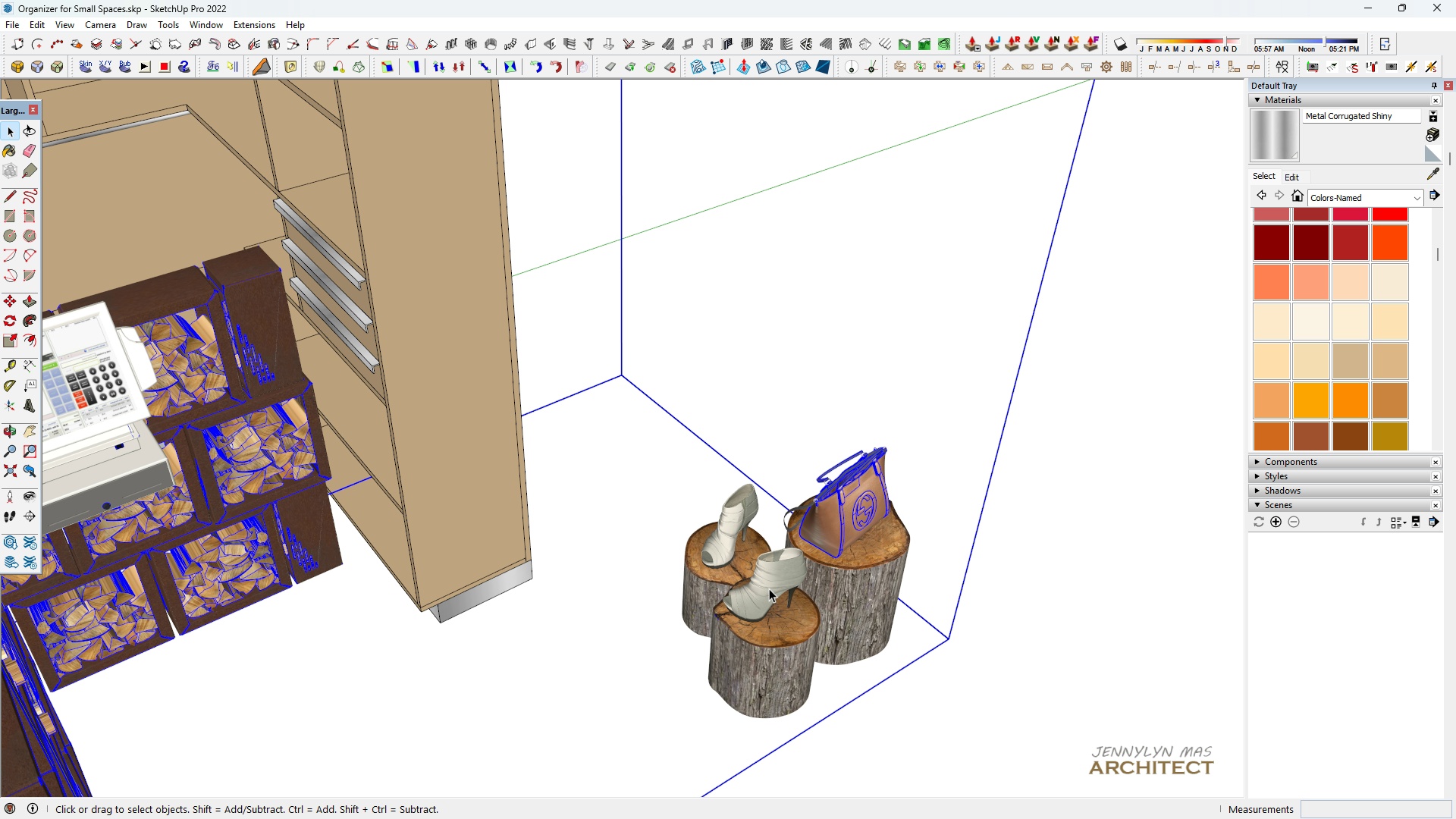 
double_click([769, 588])
 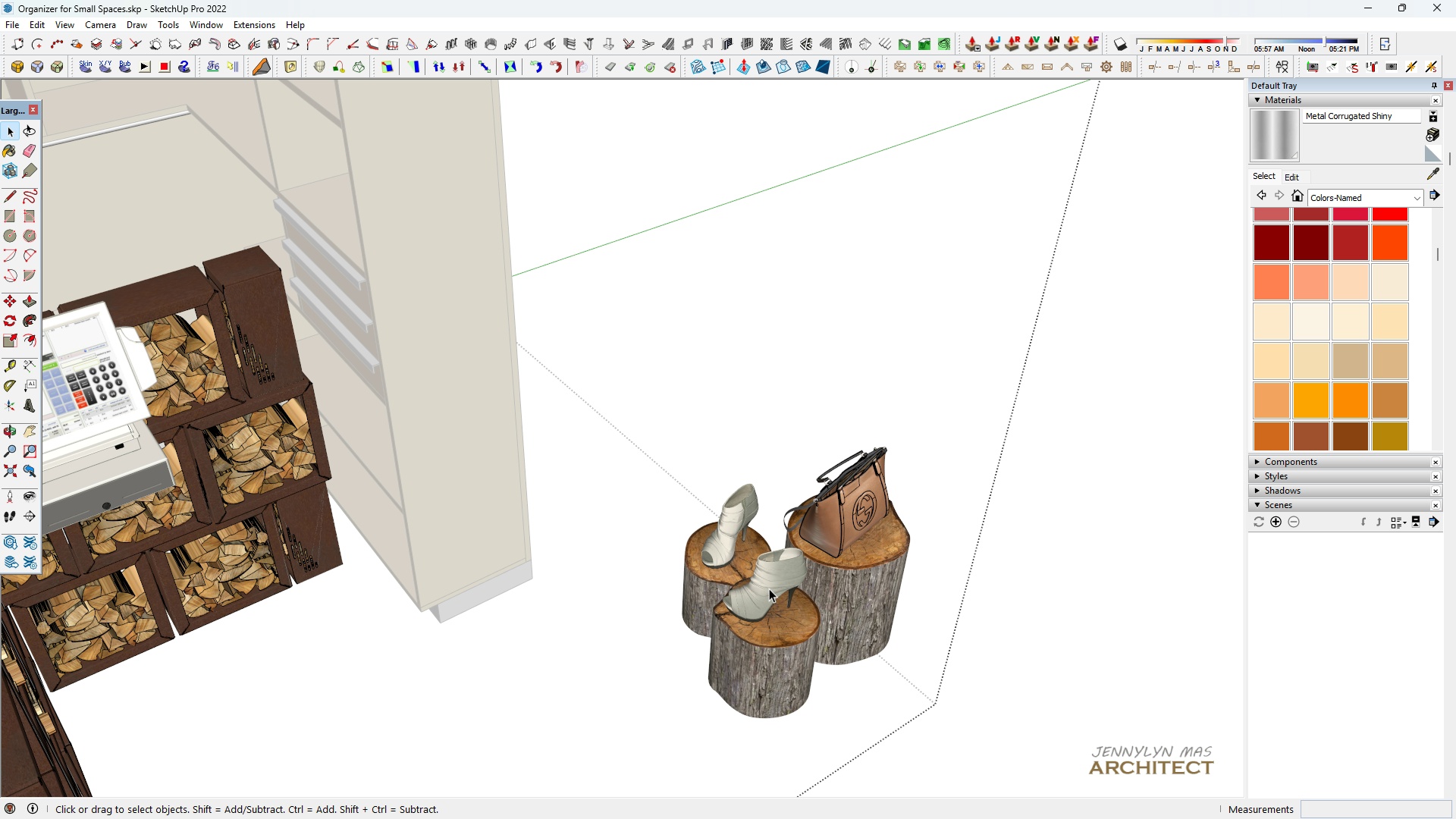 
triple_click([769, 588])
 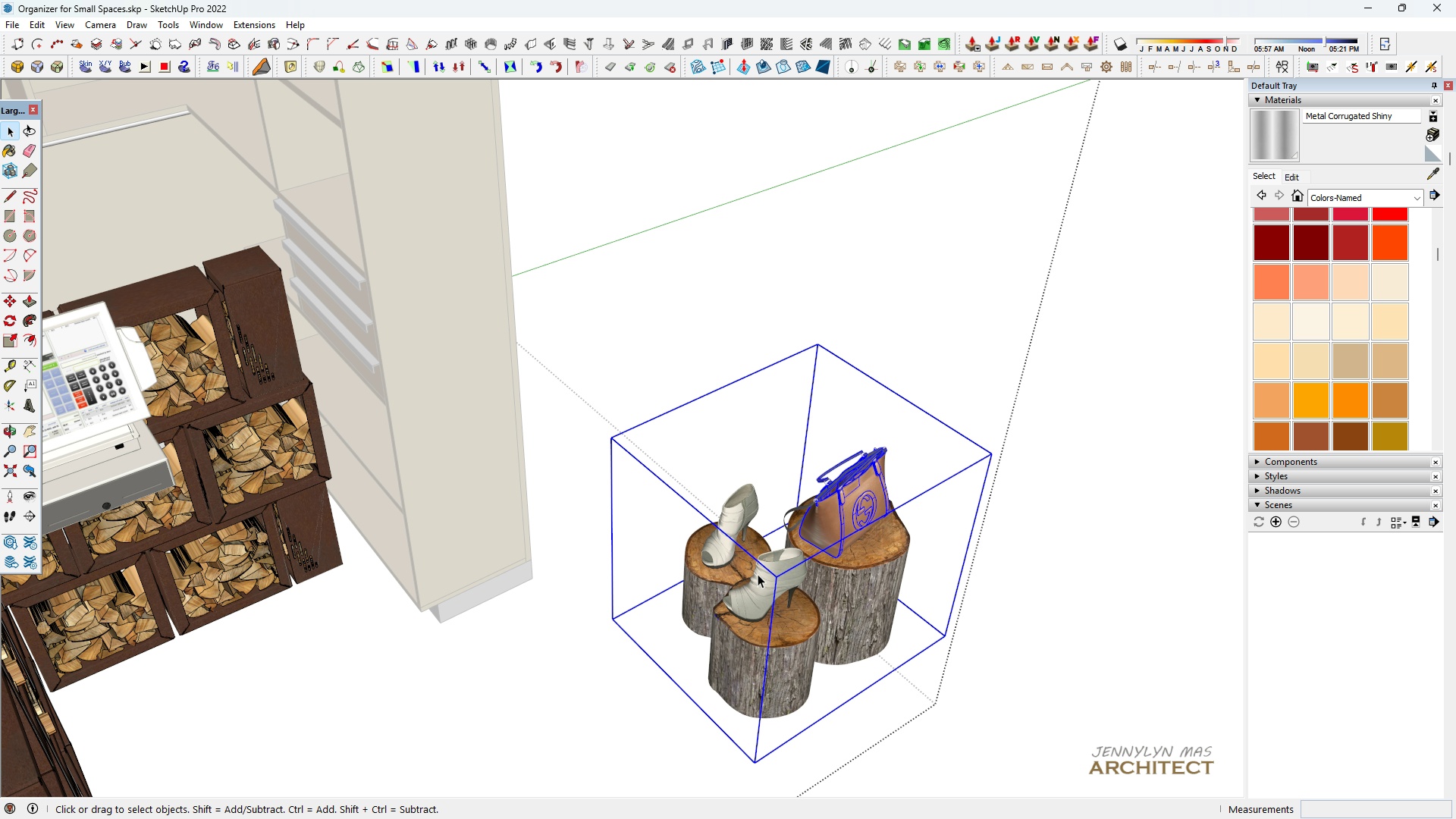 
scroll: coordinate [792, 526], scroll_direction: down, amount: 12.0
 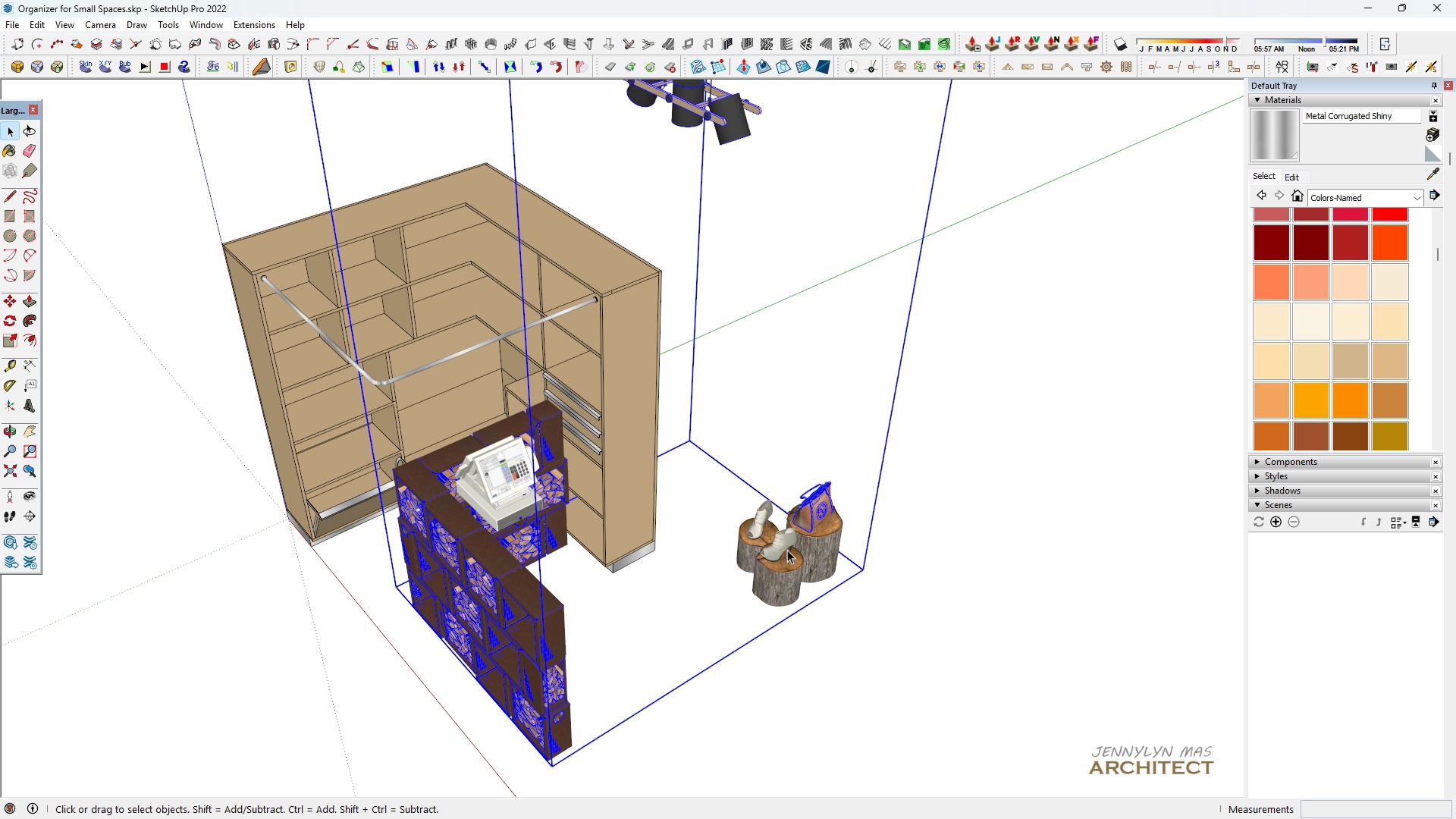 
key(Escape)
 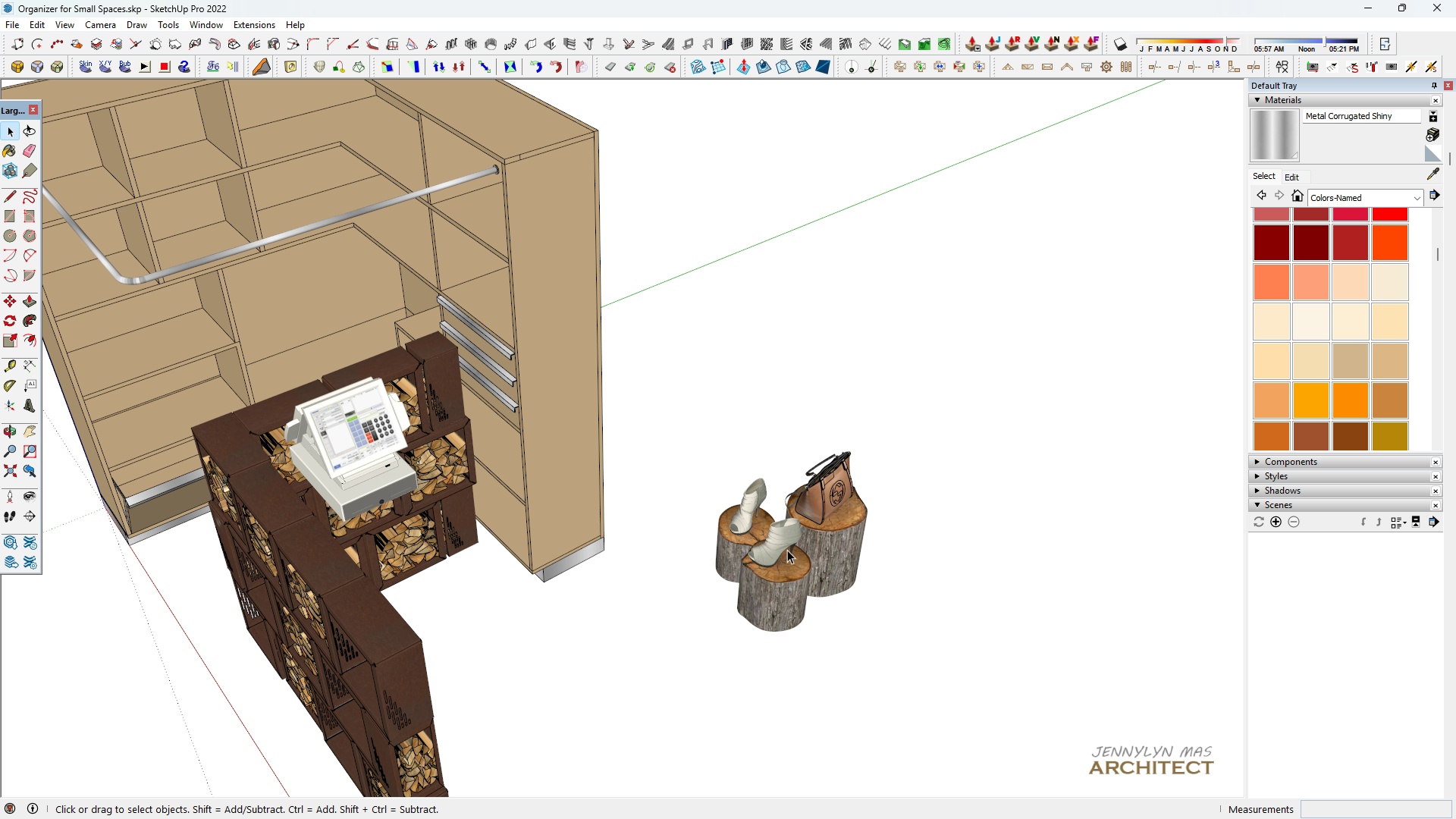 
left_click([787, 550])
 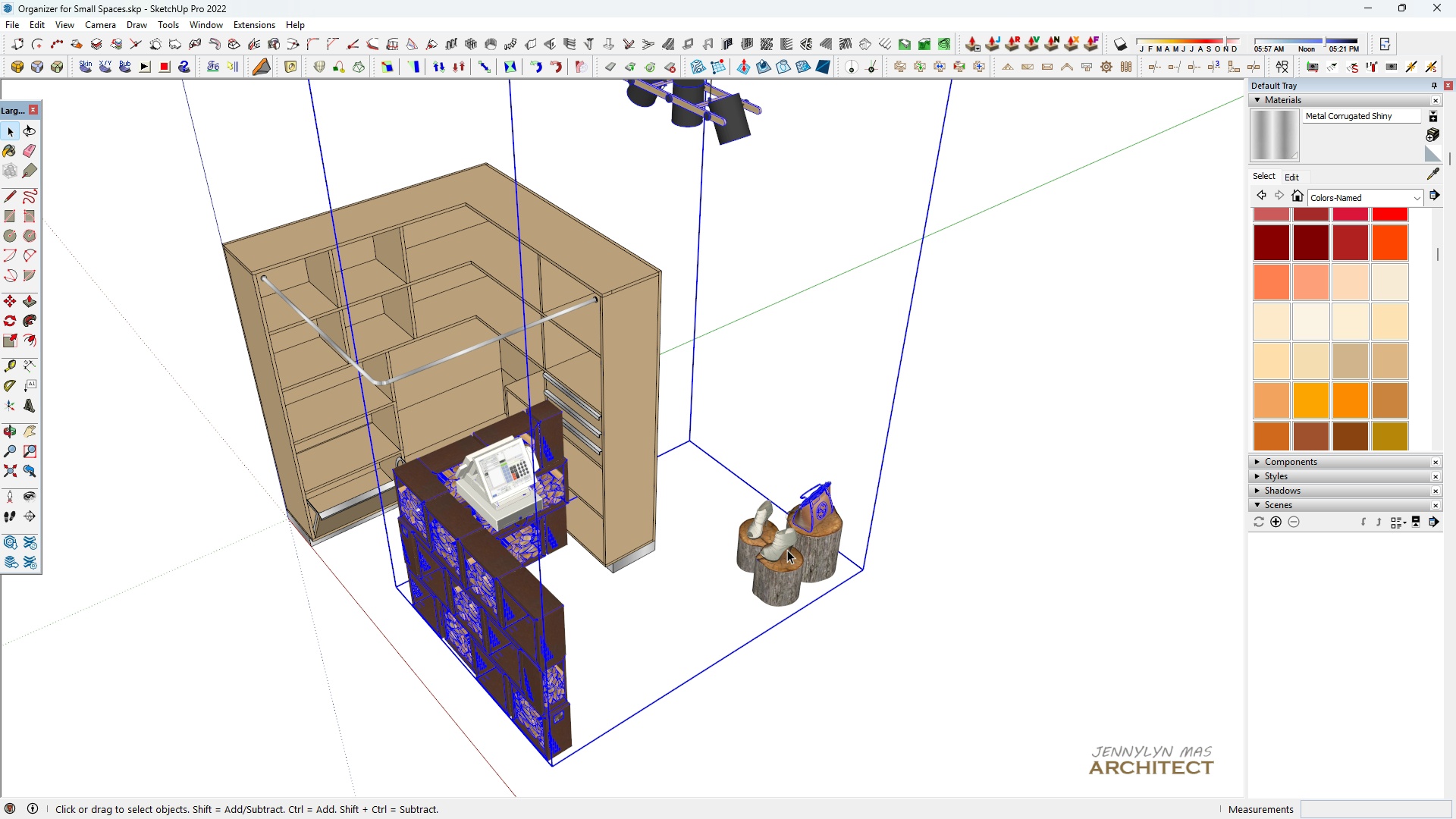 
scroll: coordinate [737, 565], scroll_direction: down, amount: 8.0
 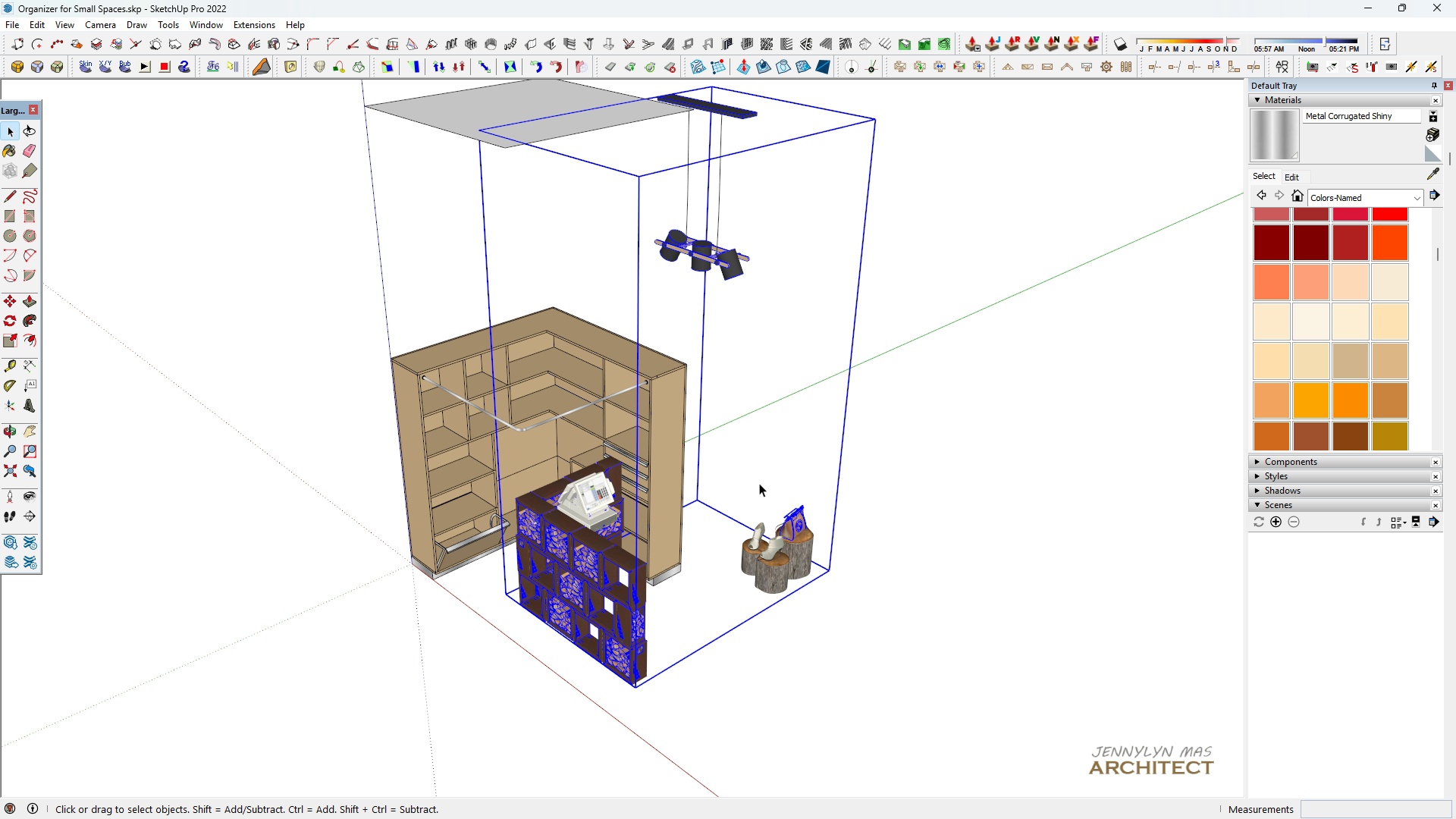 
type([Delete] hh)
 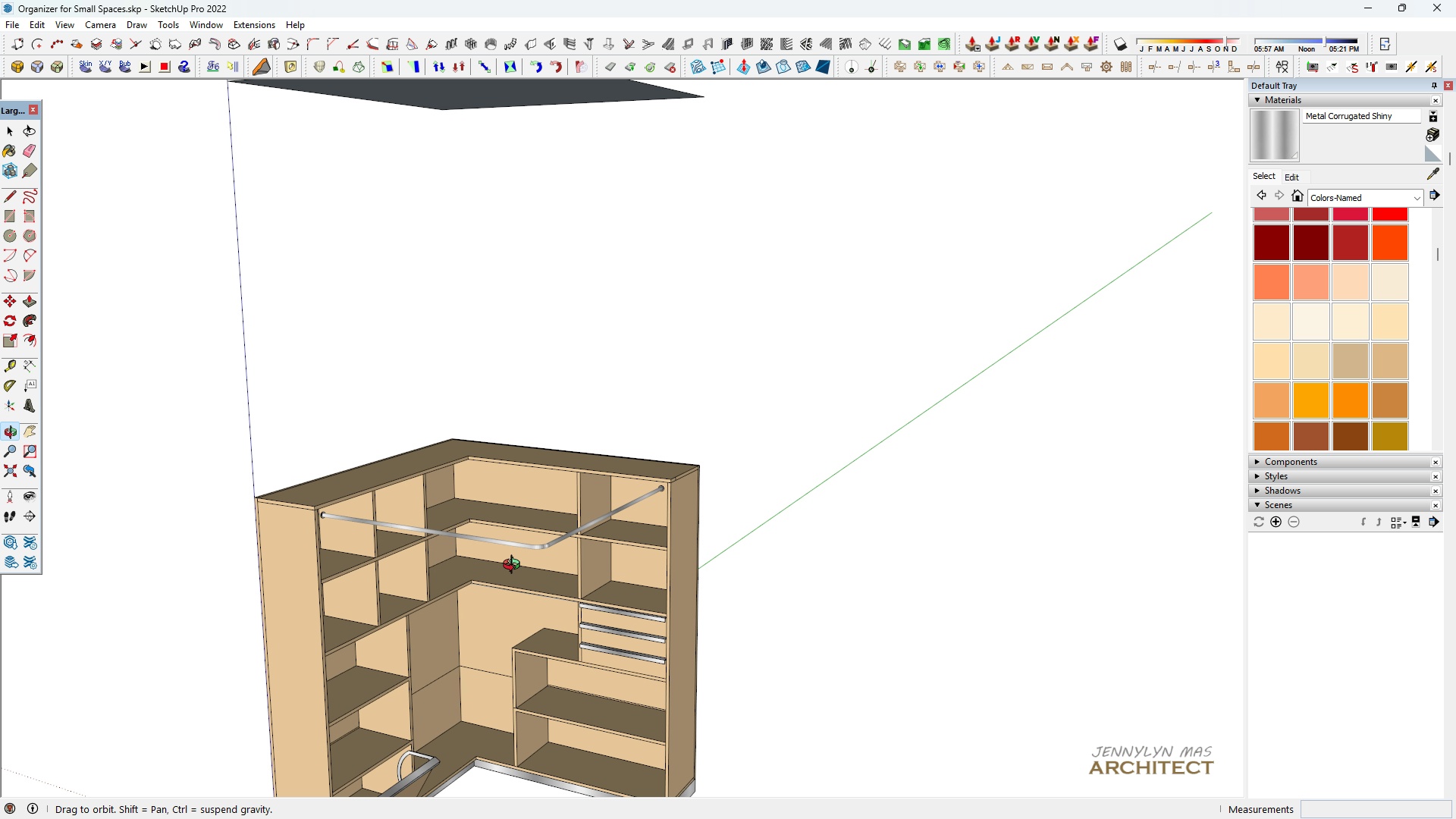 
scroll: coordinate [460, 482], scroll_direction: up, amount: 5.0
 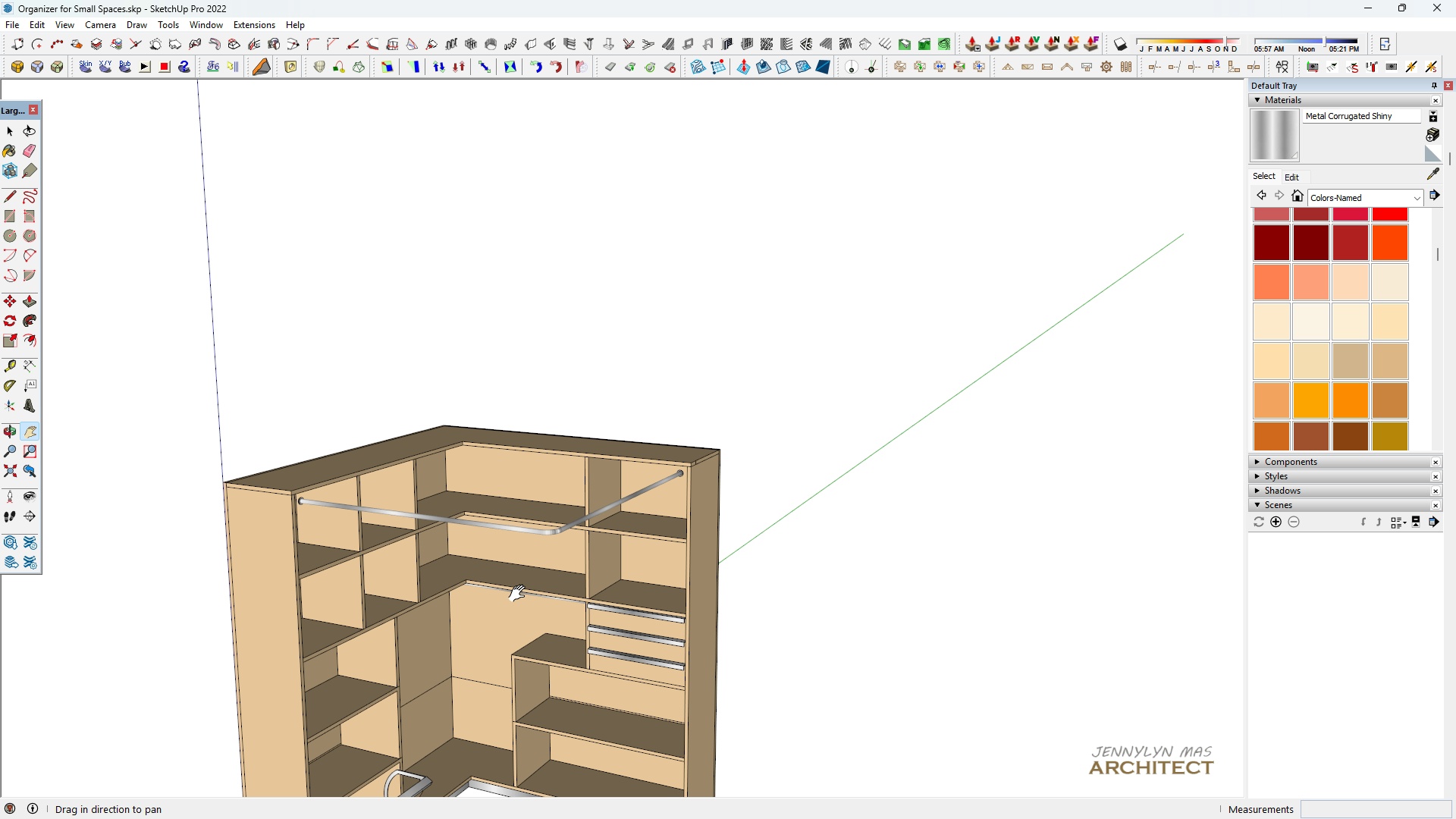 
scroll: coordinate [431, 637], scroll_direction: down, amount: 3.0
 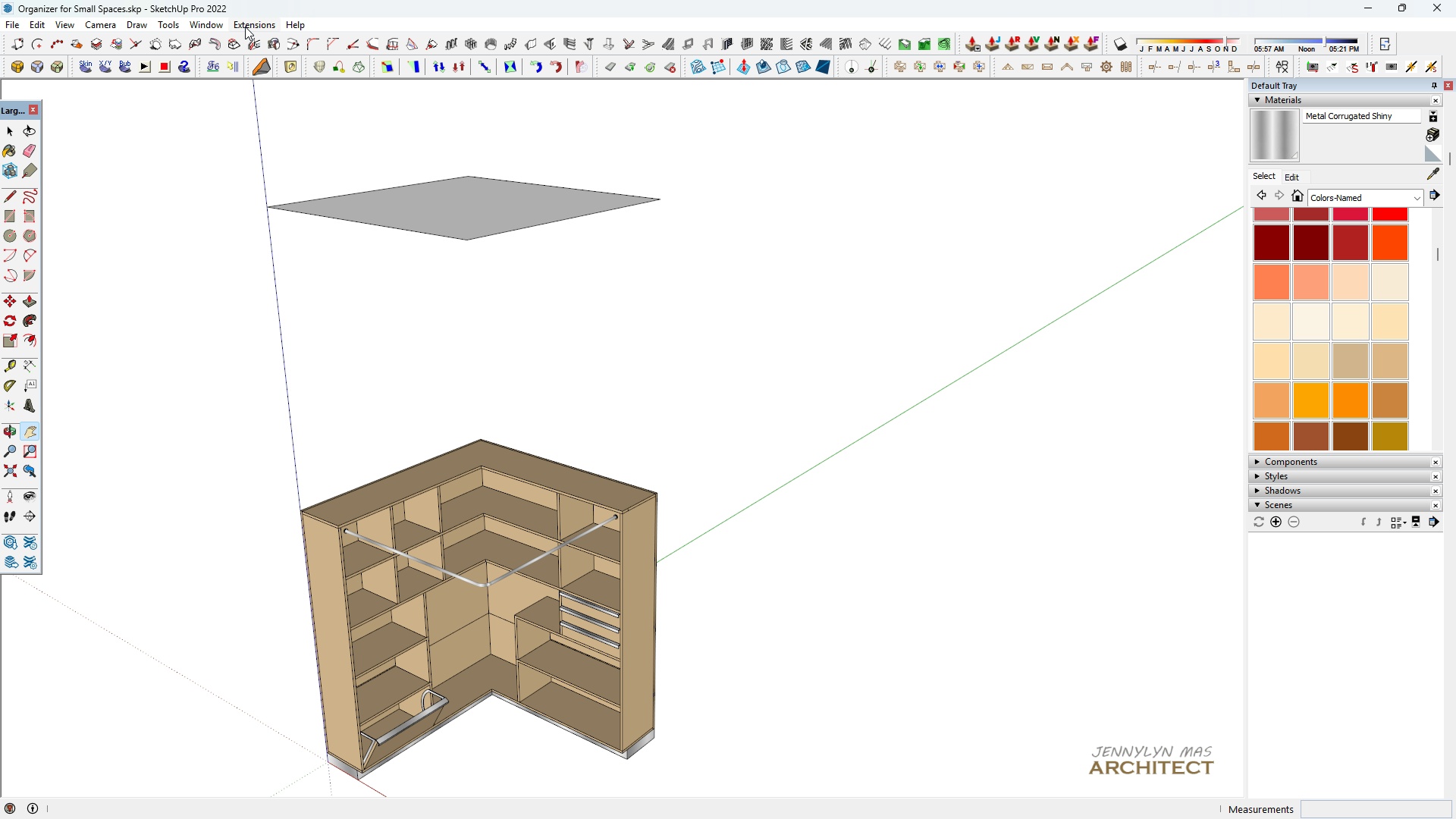 
left_click([245, 25])
 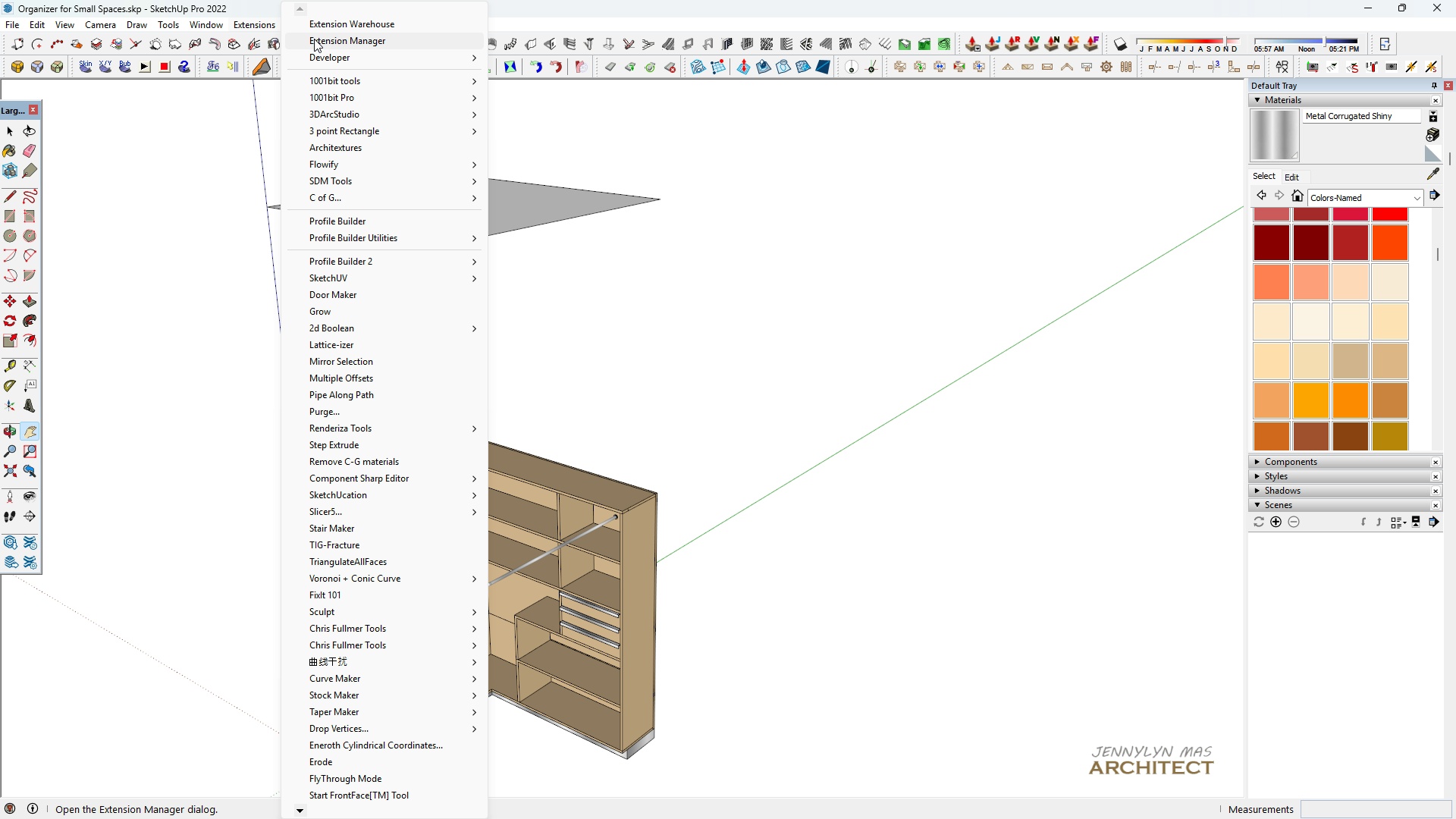 
left_click([325, 26])
 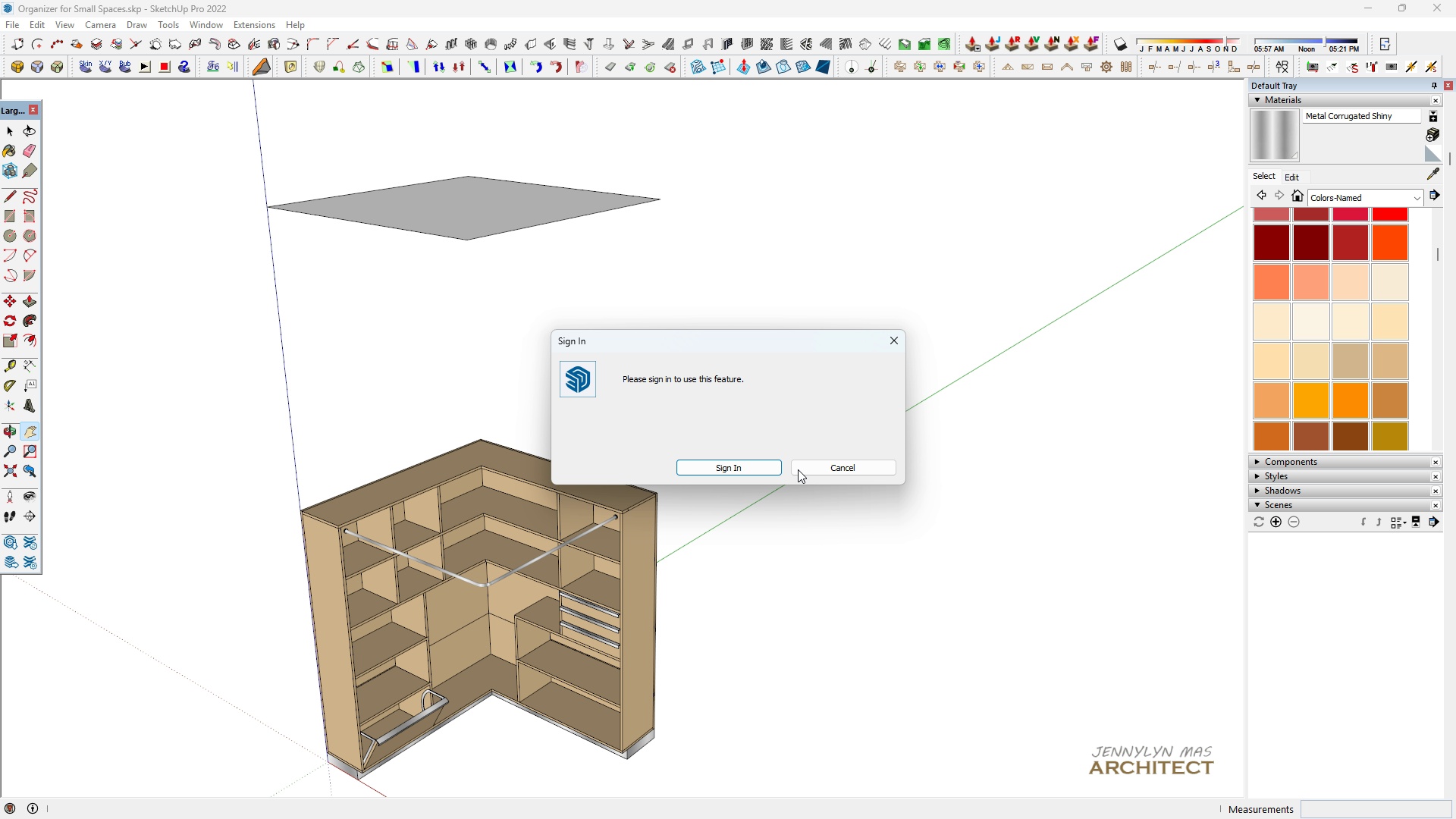 
left_click([803, 470])
 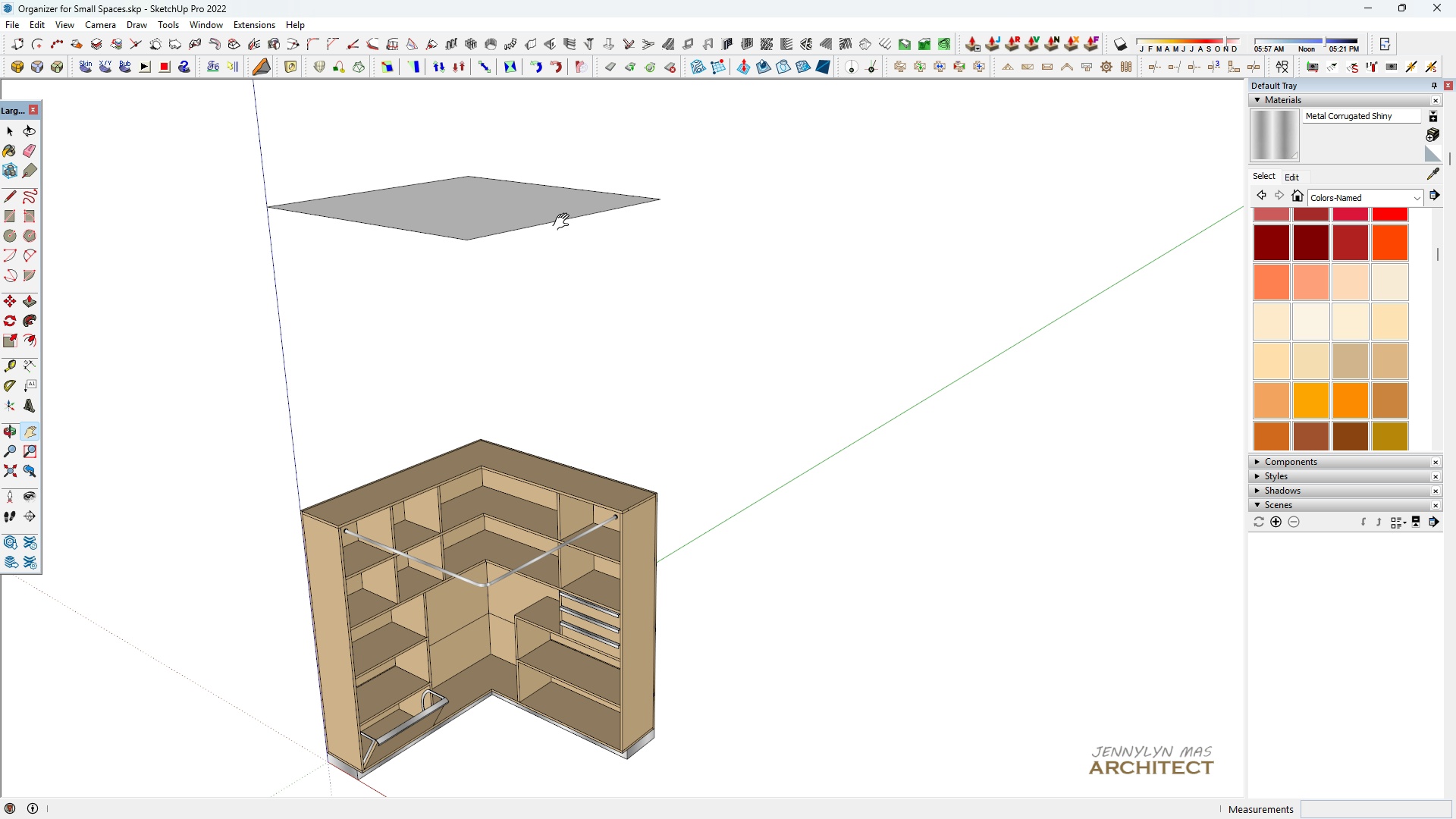 
left_click([563, 222])
 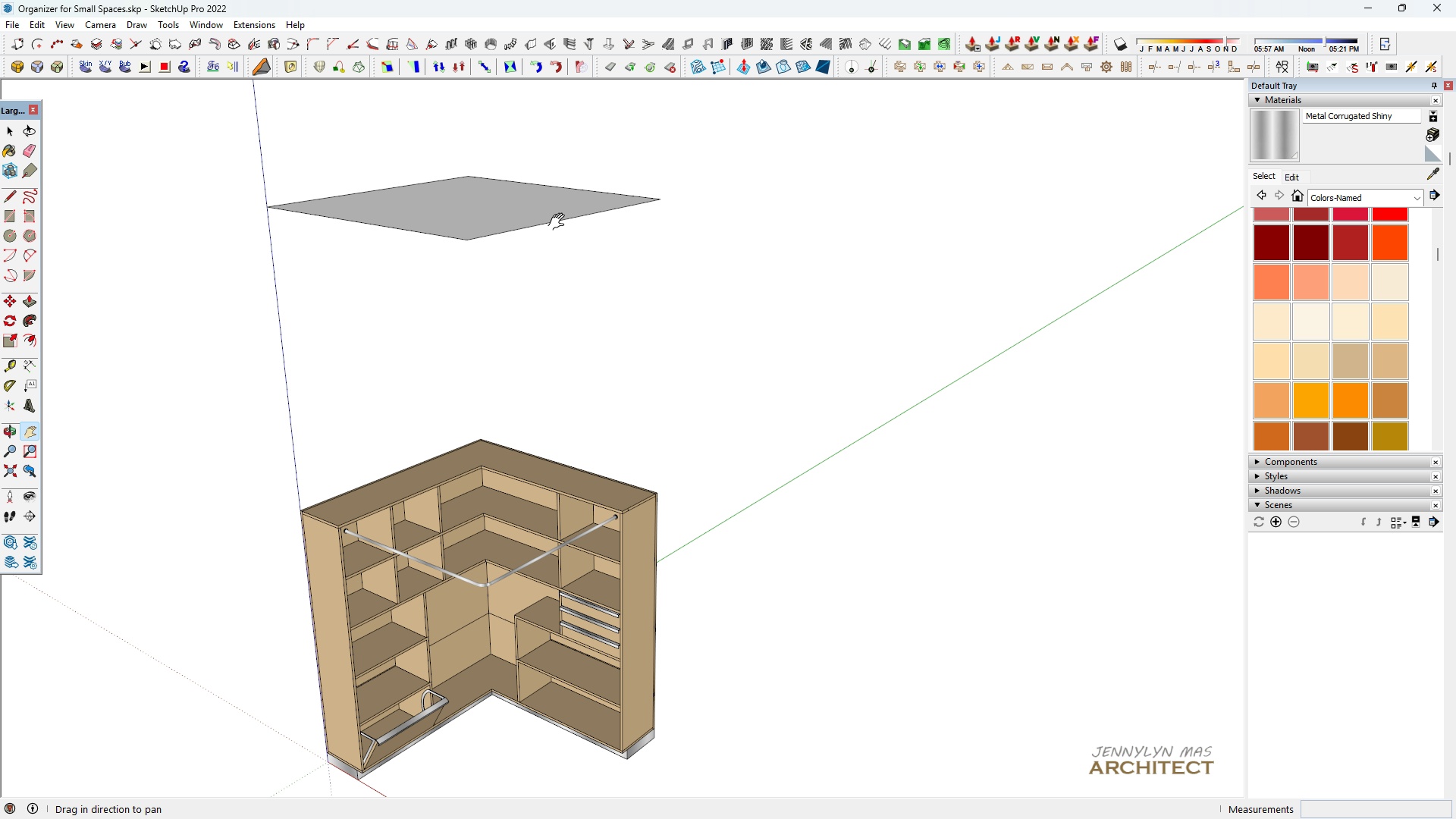 
key(H)
 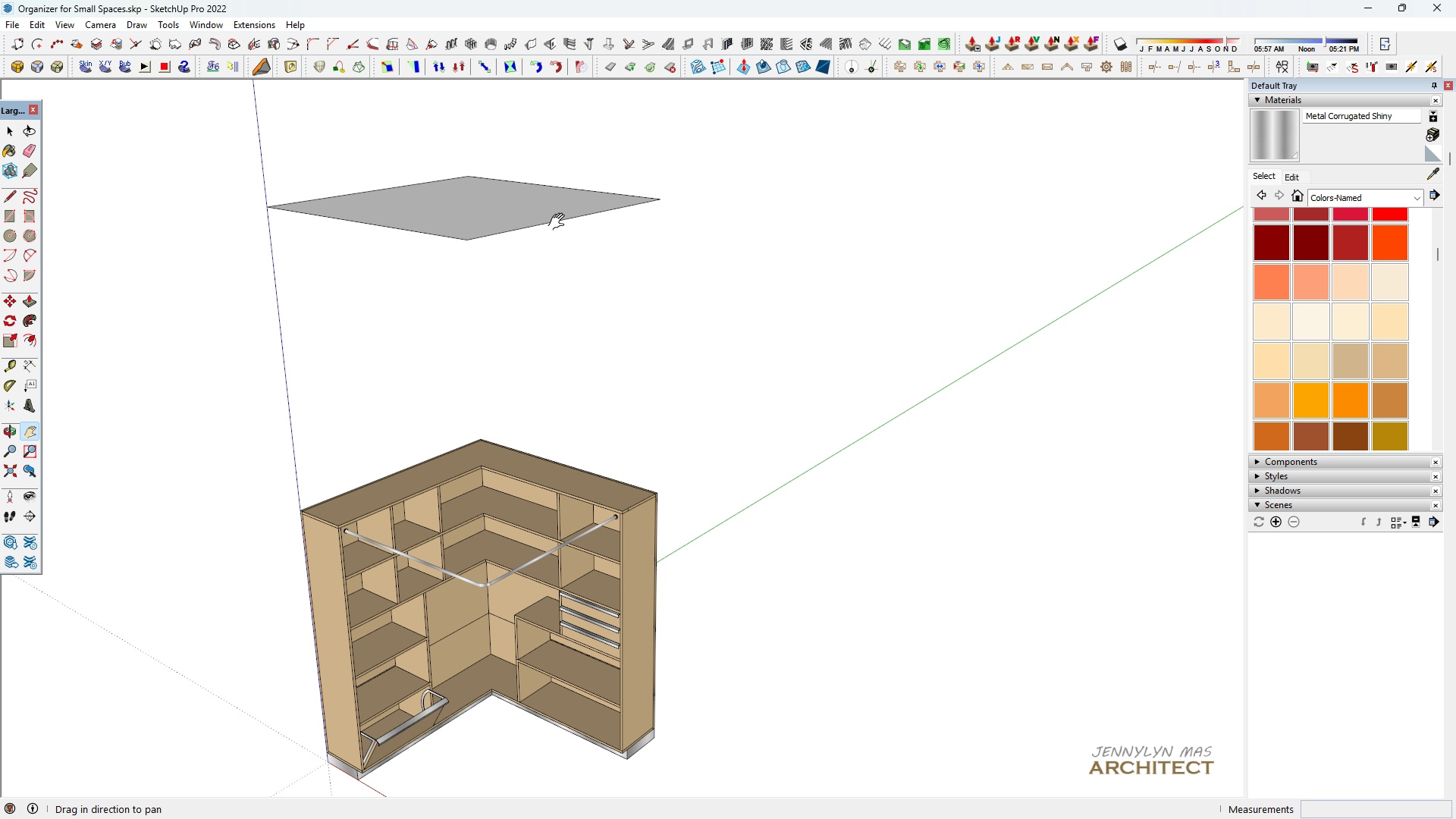 
scroll: coordinate [560, 222], scroll_direction: down, amount: 2.0
 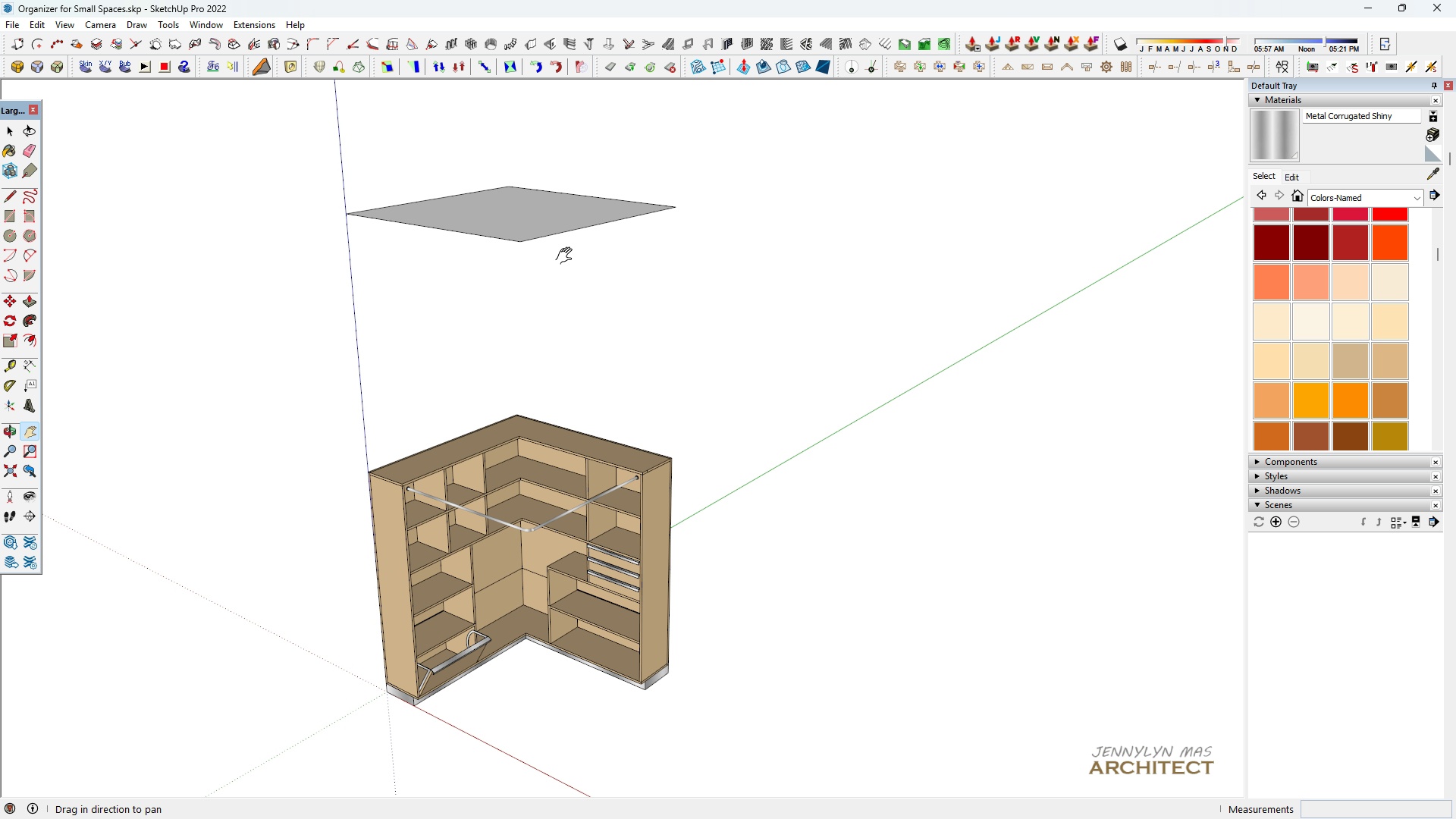 
key(Space)
 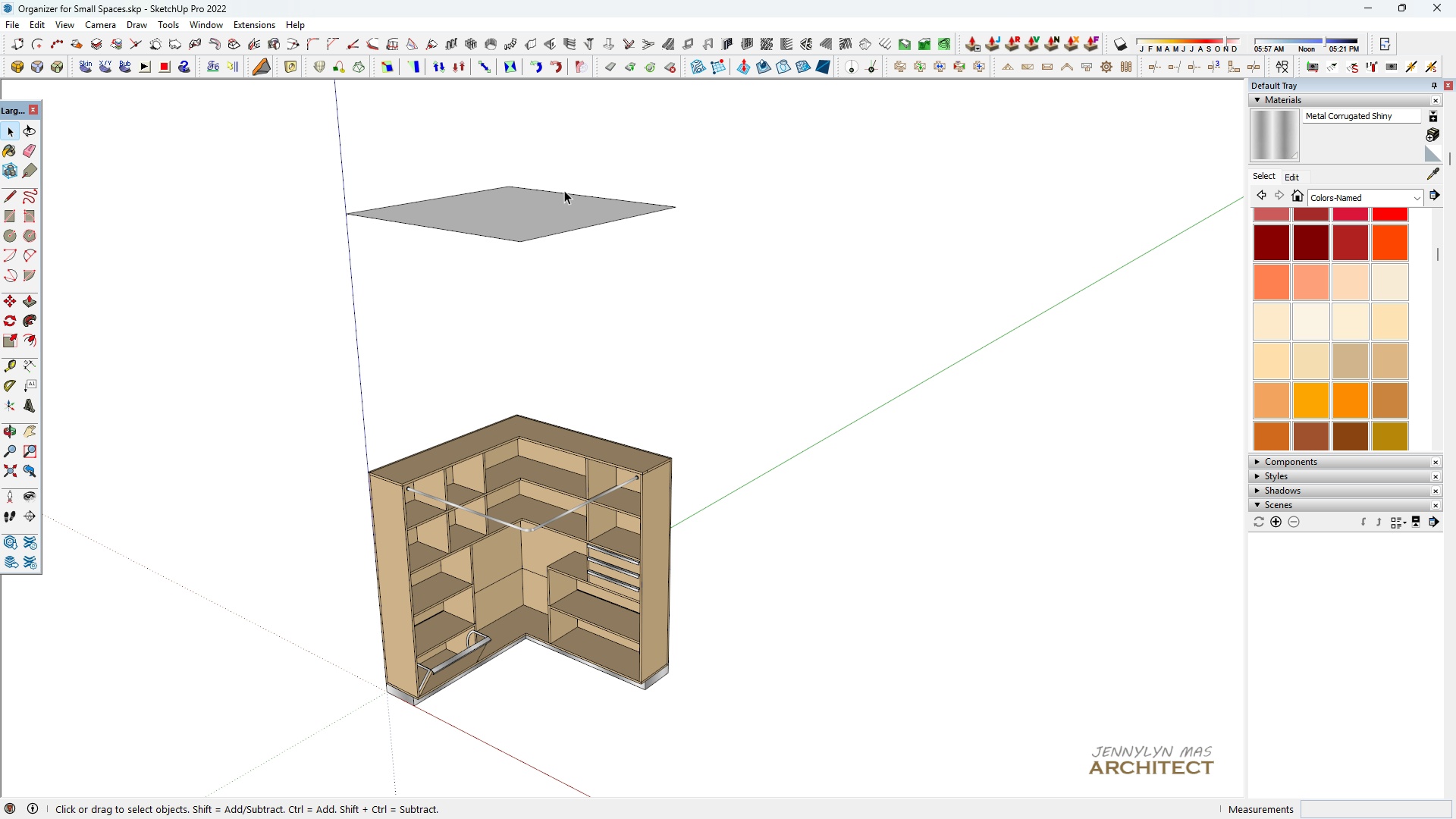 
double_click([564, 190])
 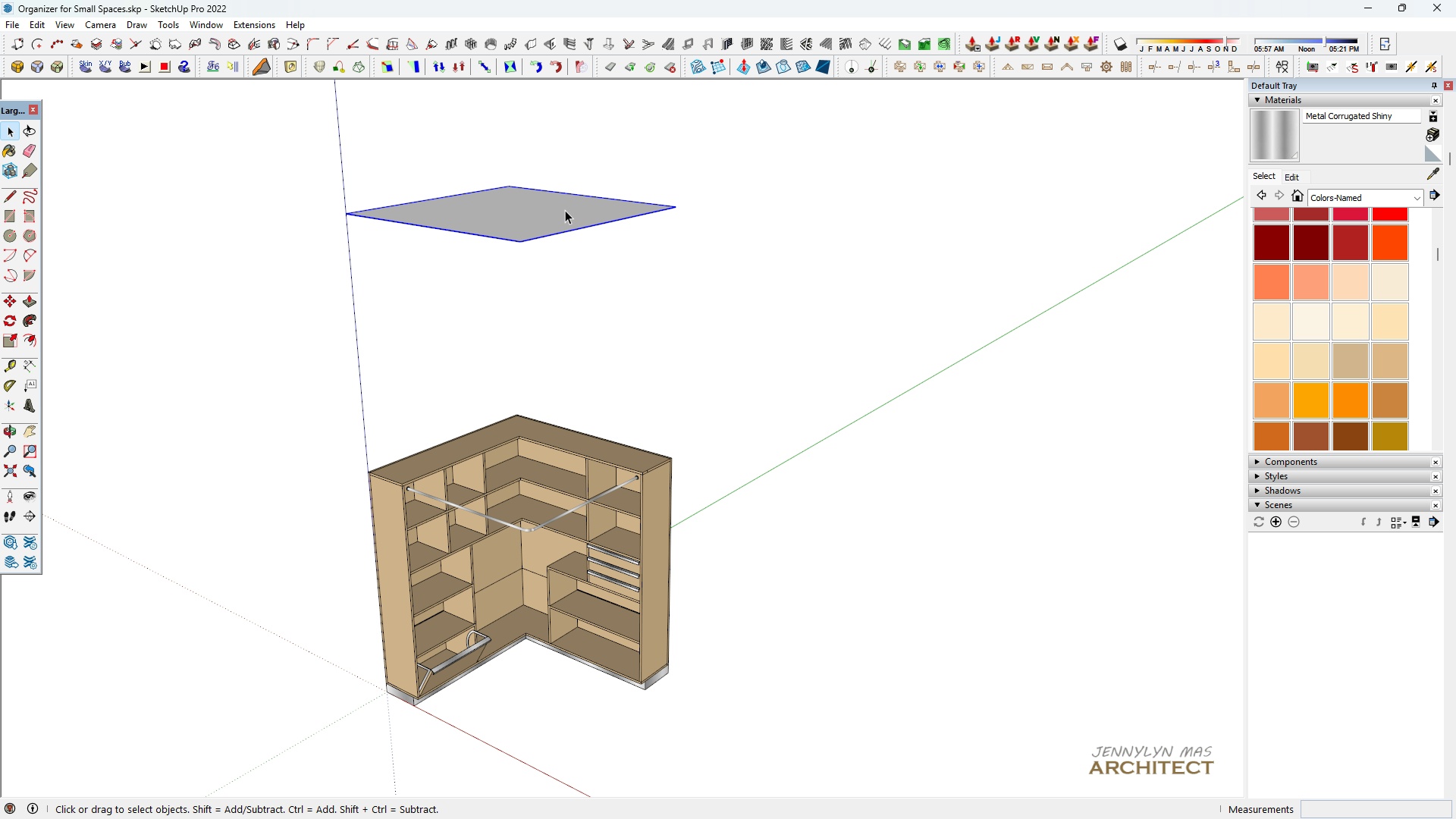 
left_click([565, 210])
 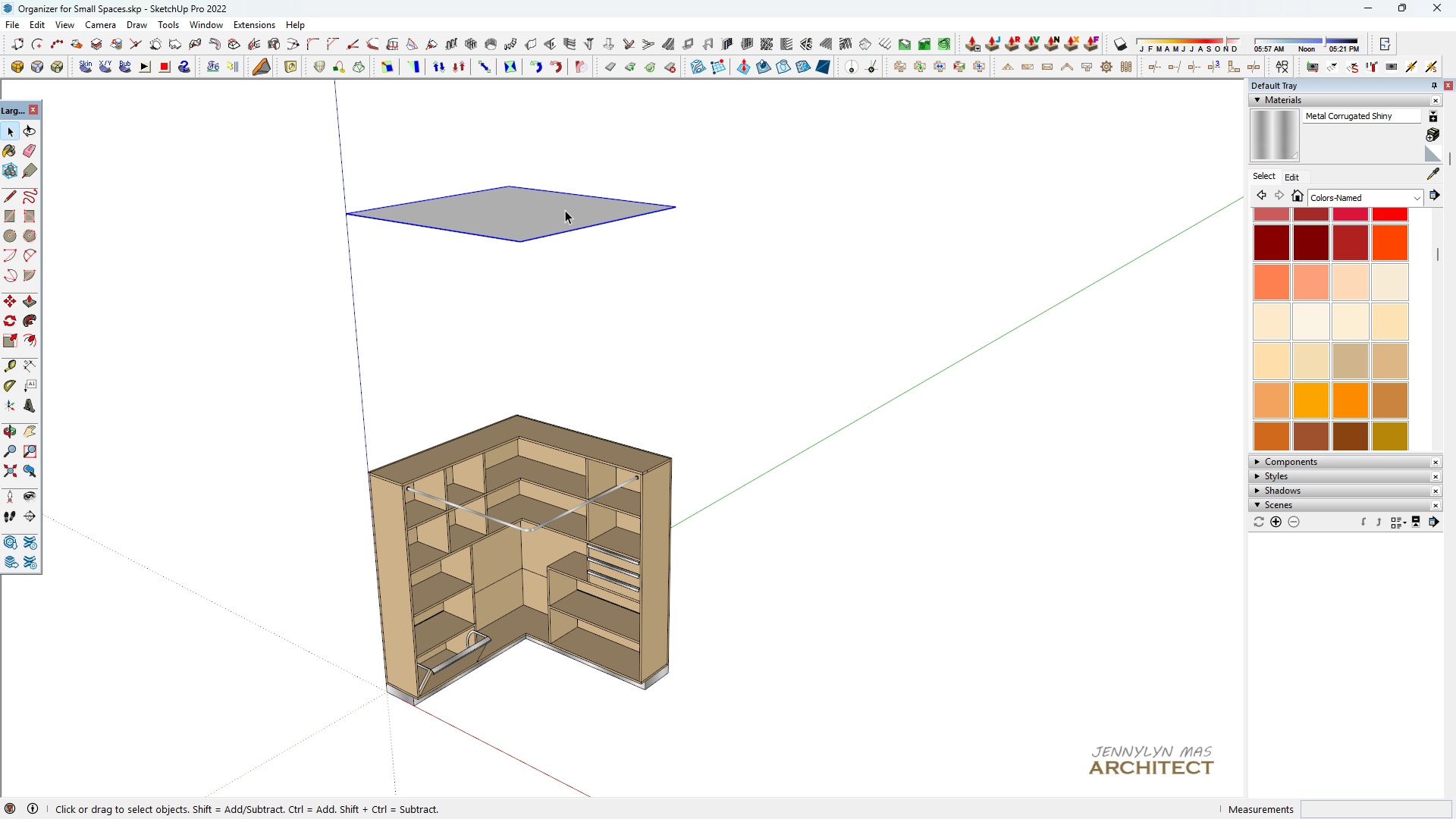 
type([Delete] hhhhhhhhhhh )
 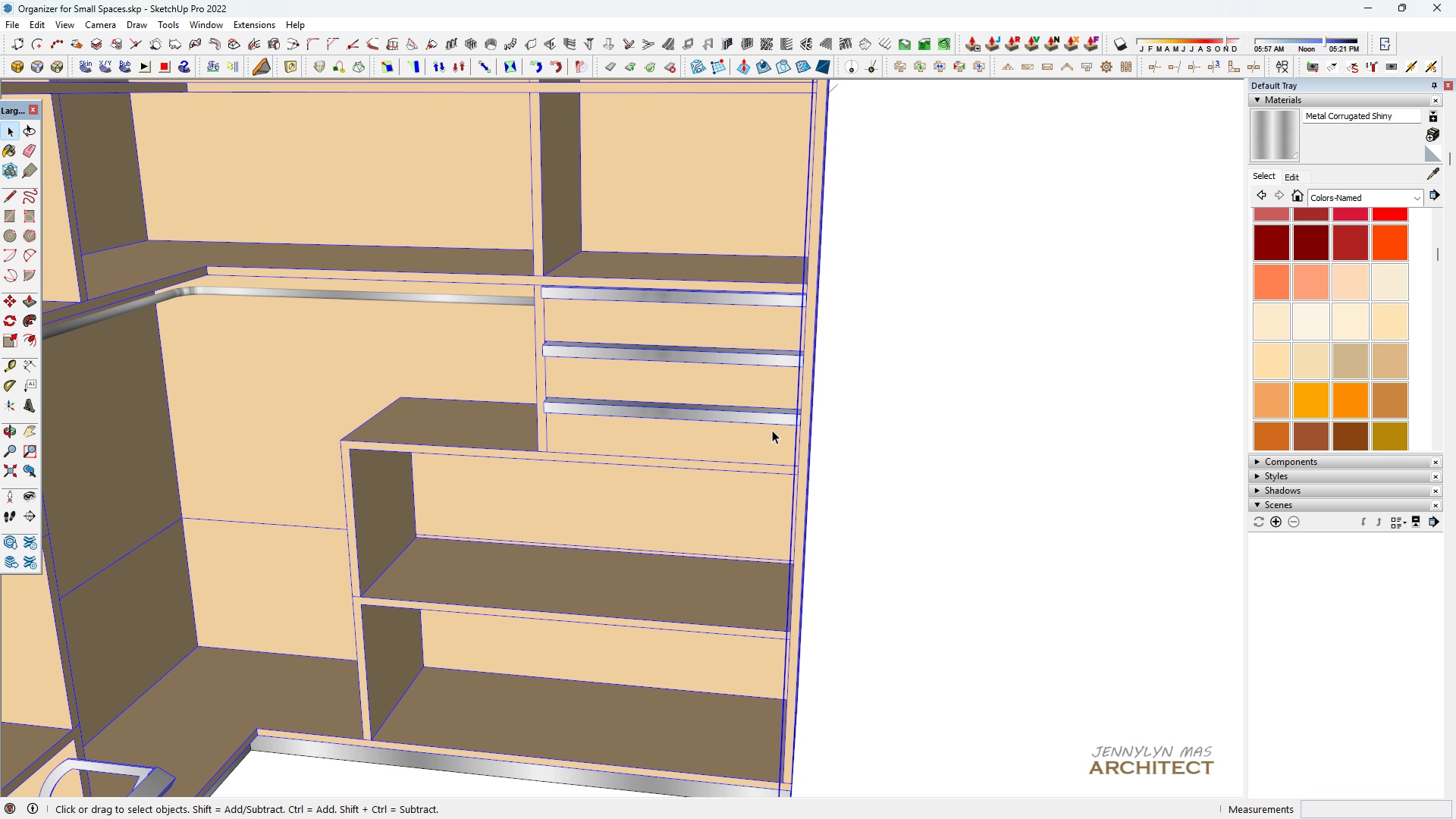 
scroll: coordinate [505, 526], scroll_direction: up, amount: 10.0
 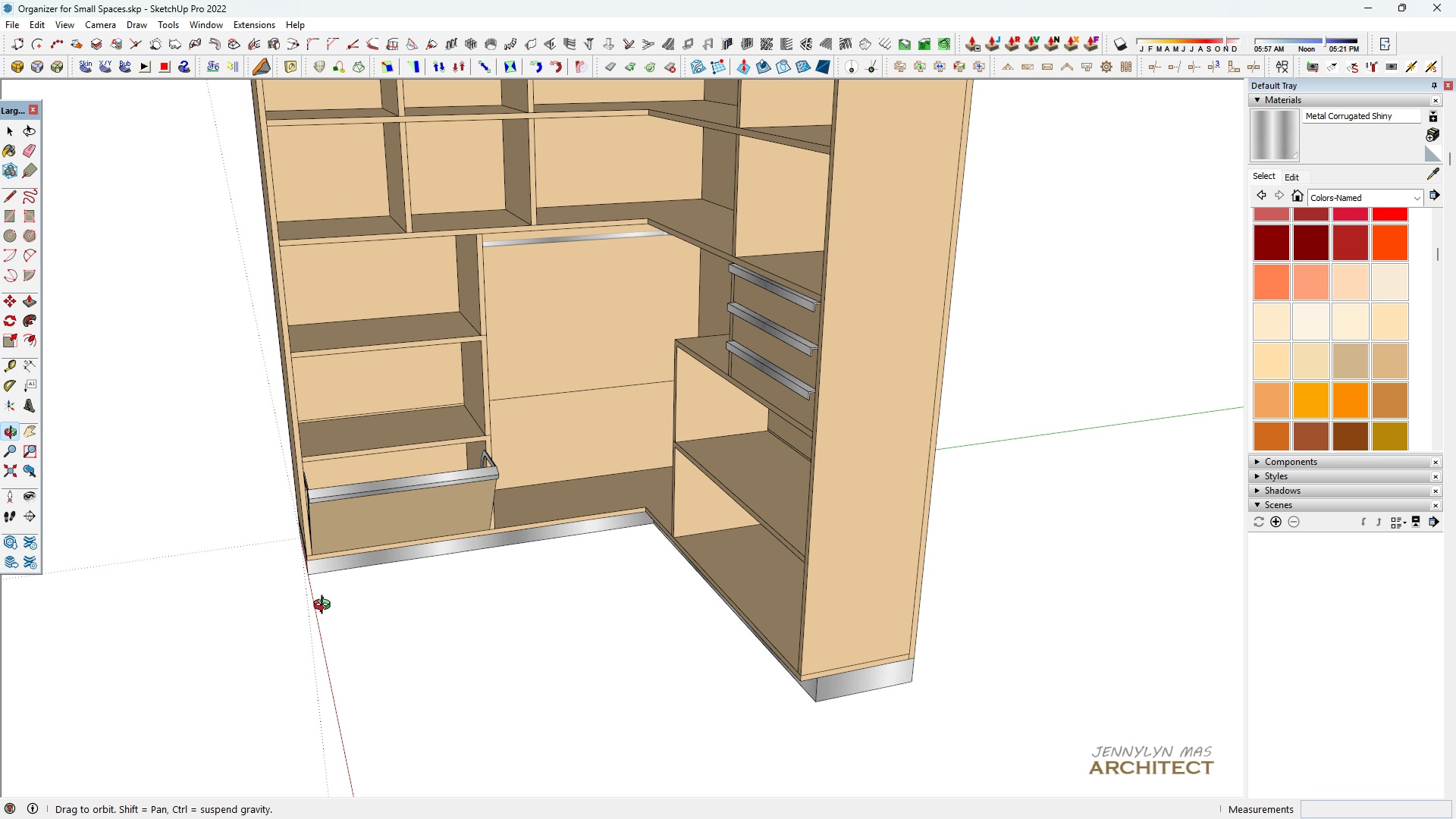 
scroll: coordinate [324, 580], scroll_direction: down, amount: 2.0
 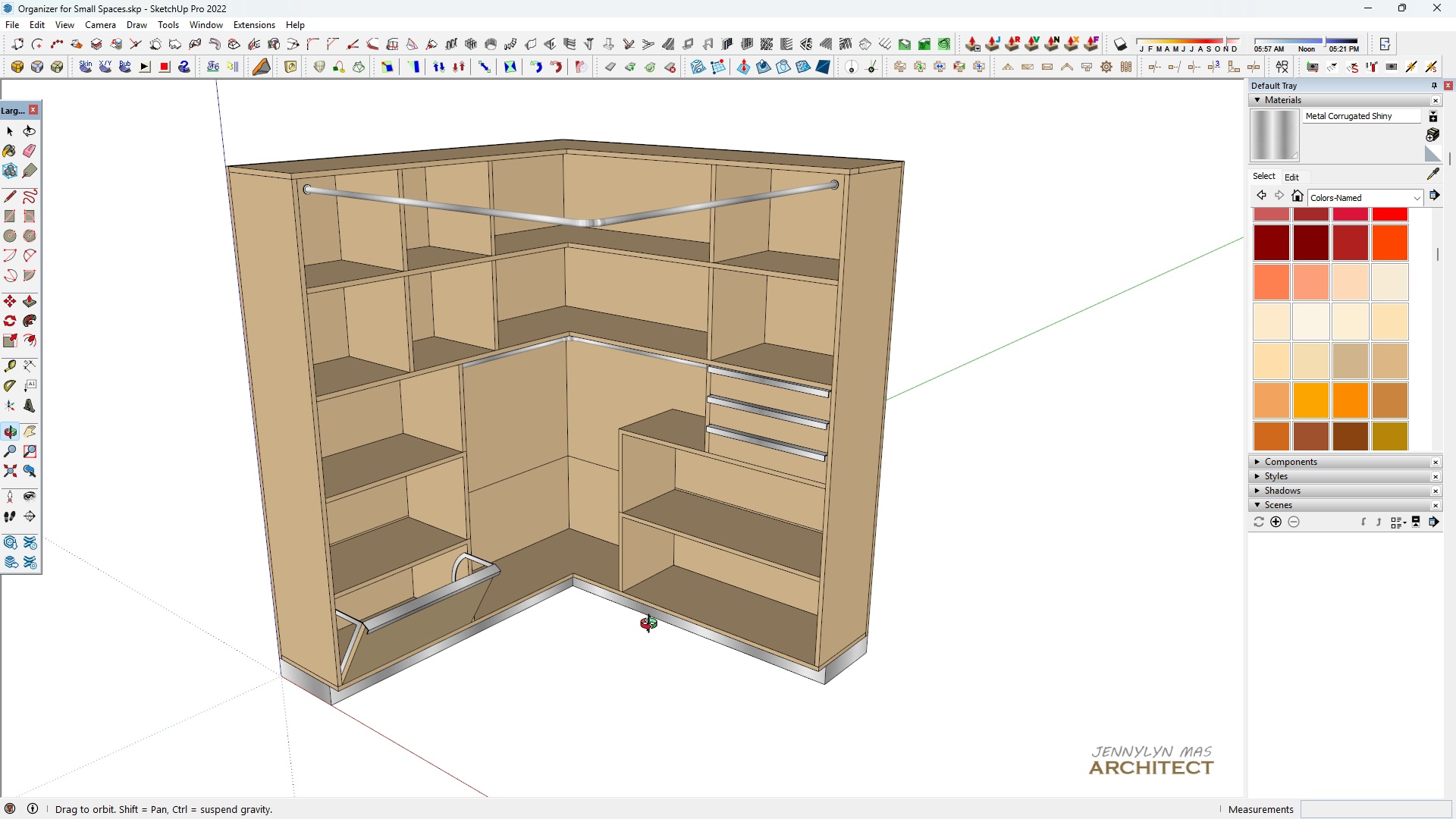 
scroll: coordinate [799, 430], scroll_direction: up, amount: 8.0
 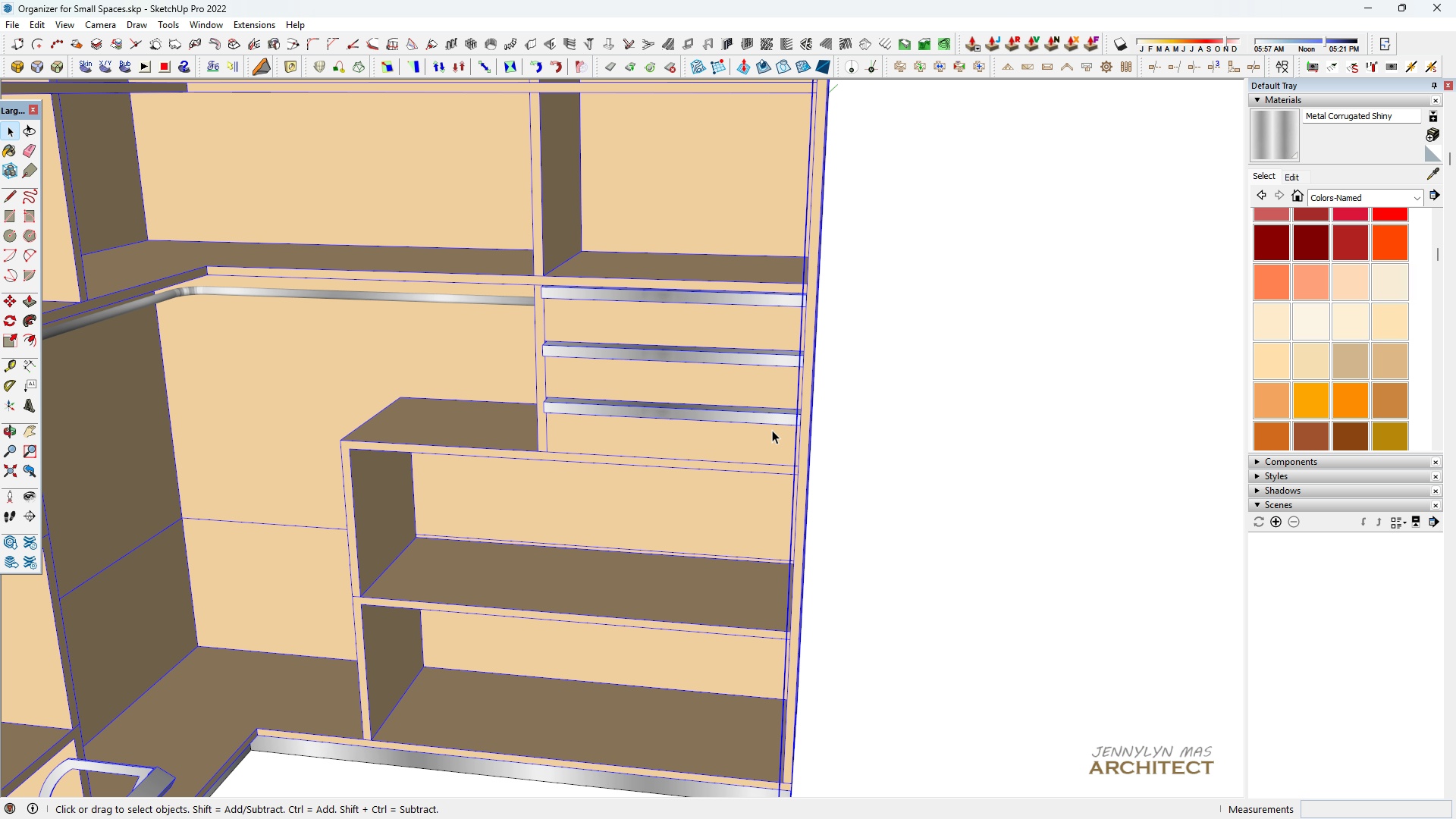 
double_click([772, 430])
 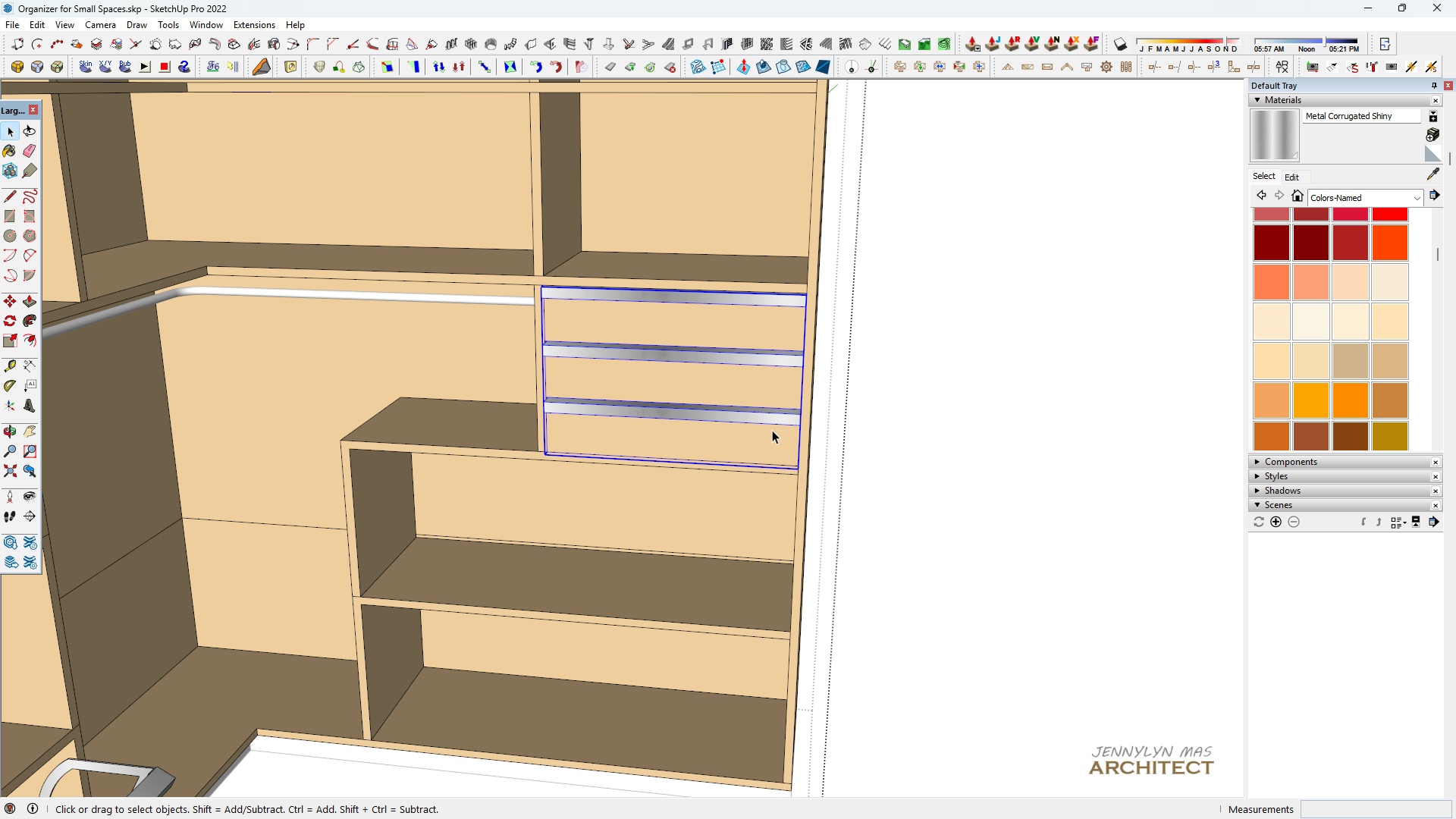 
triple_click([772, 430])
 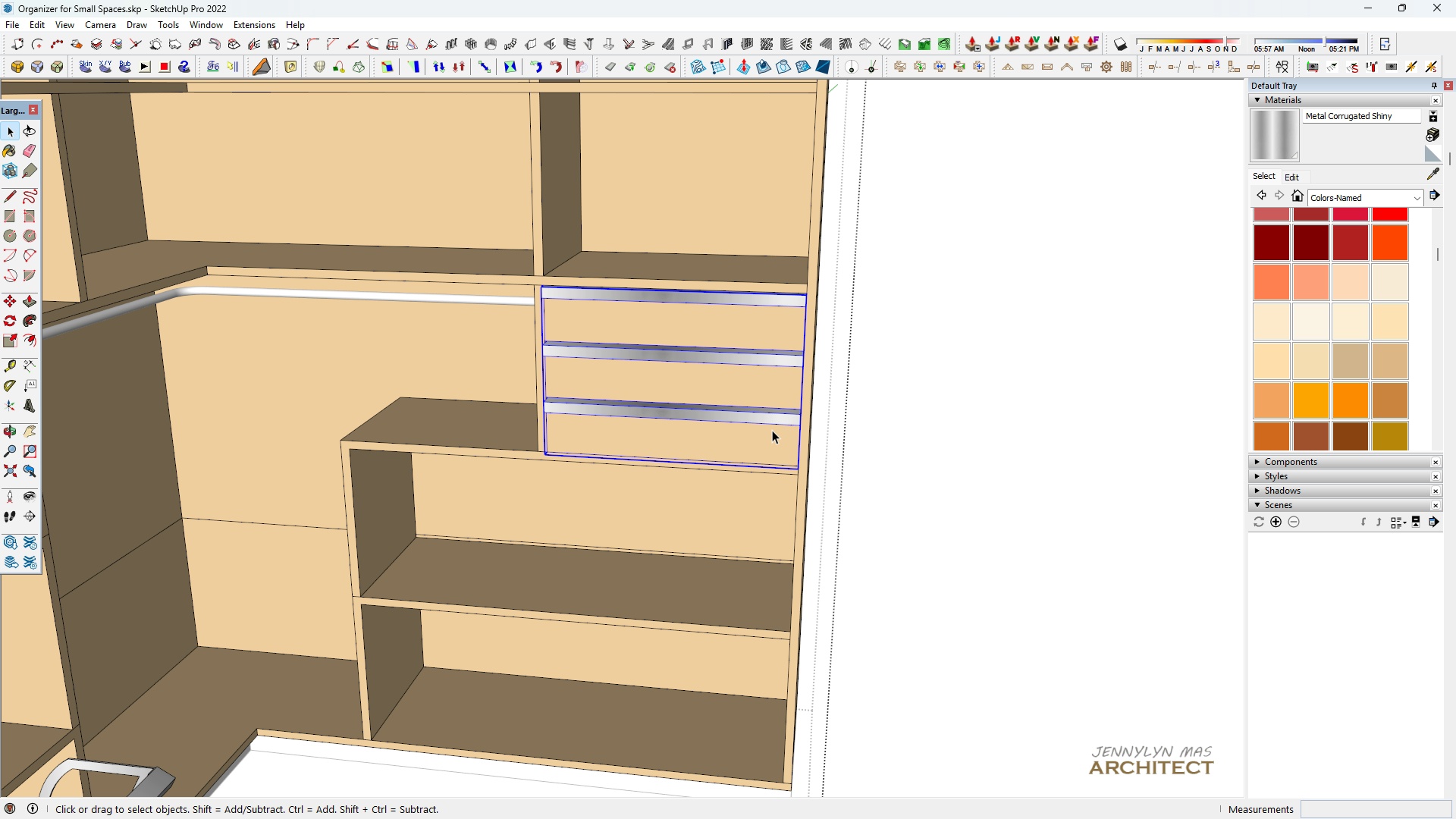 
double_click([772, 430])
 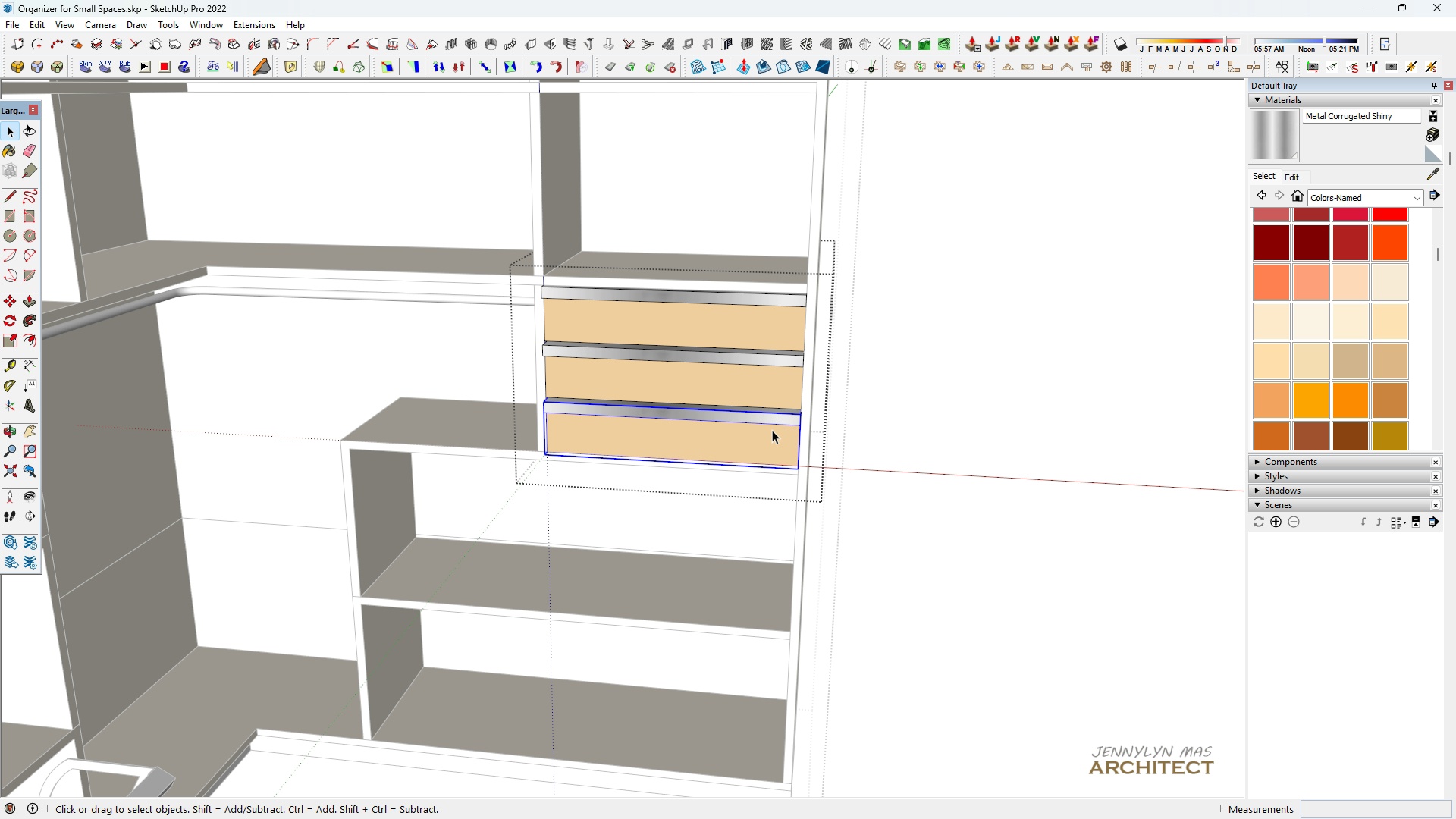 
triple_click([772, 430])
 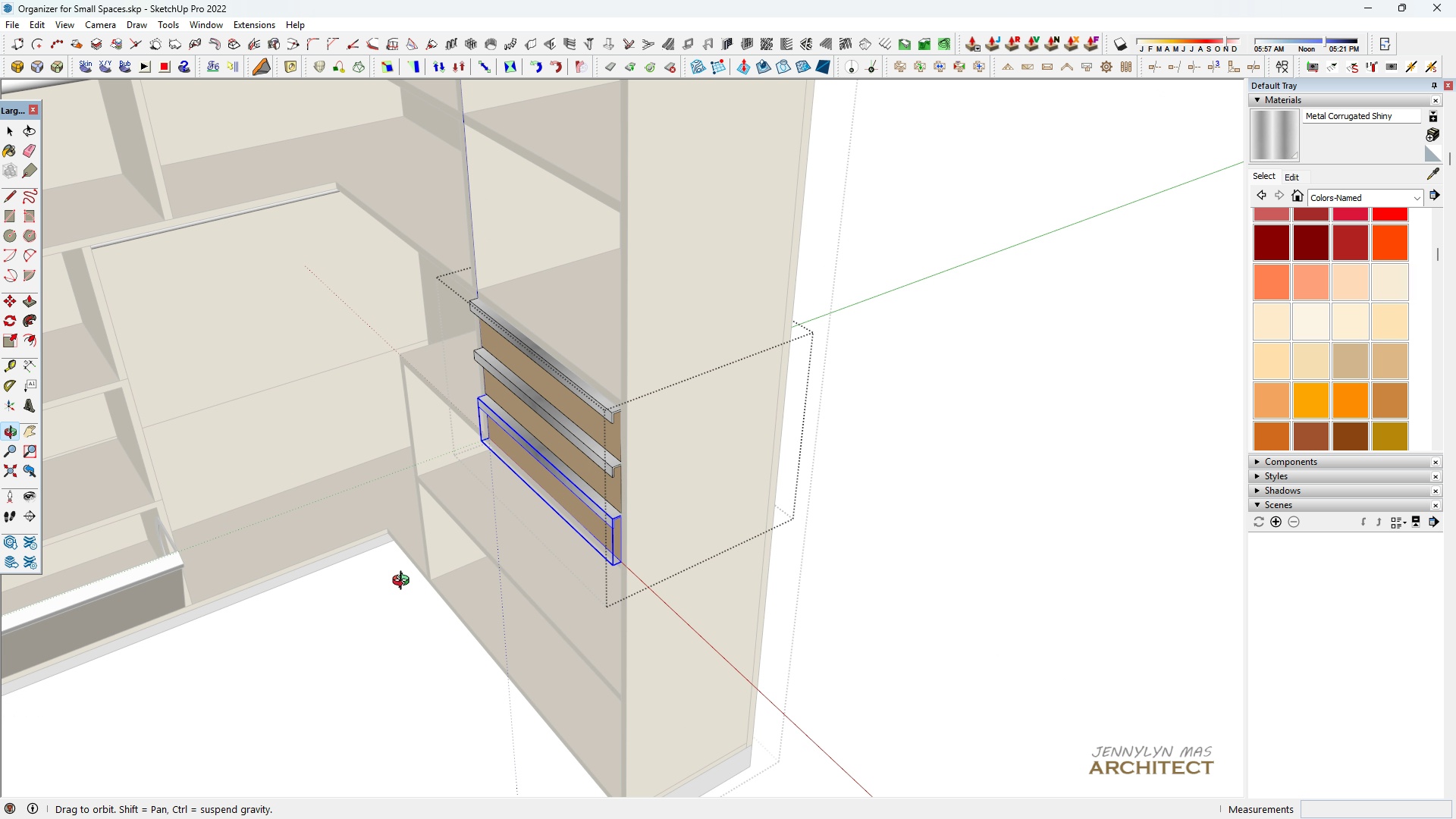 
scroll: coordinate [846, 544], scroll_direction: down, amount: 2.0
 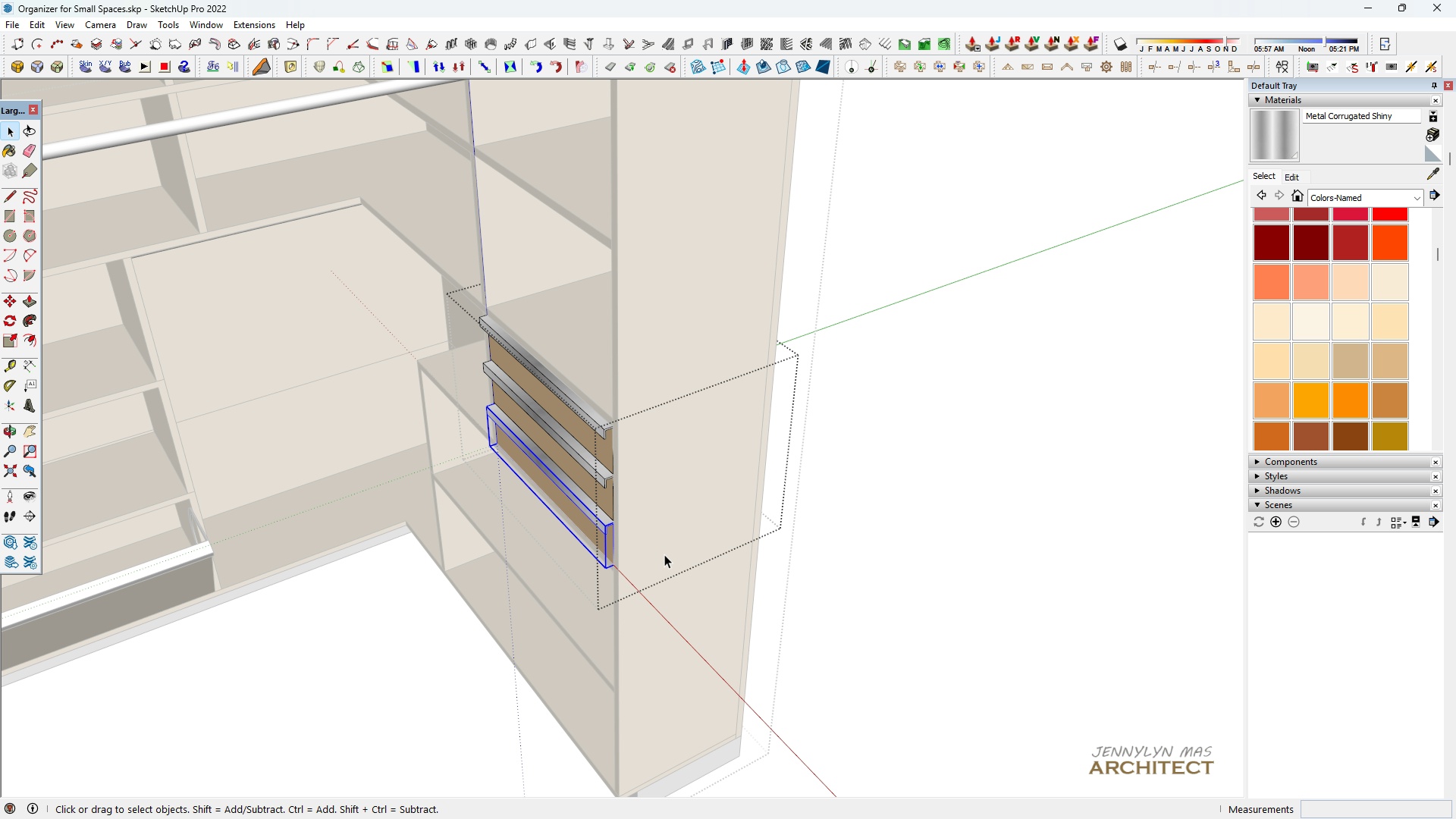 
key(Space)
 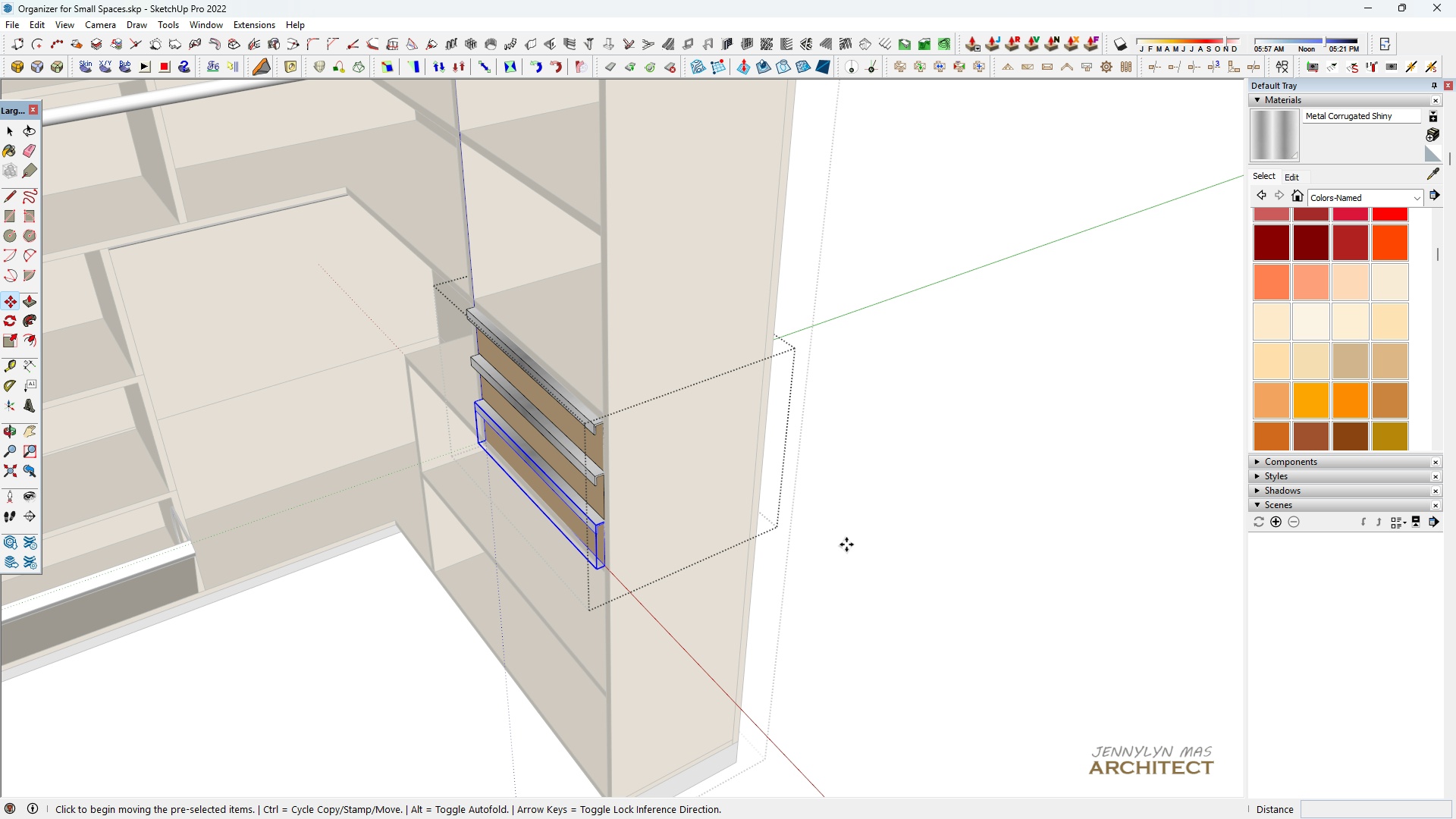 
key(M)
 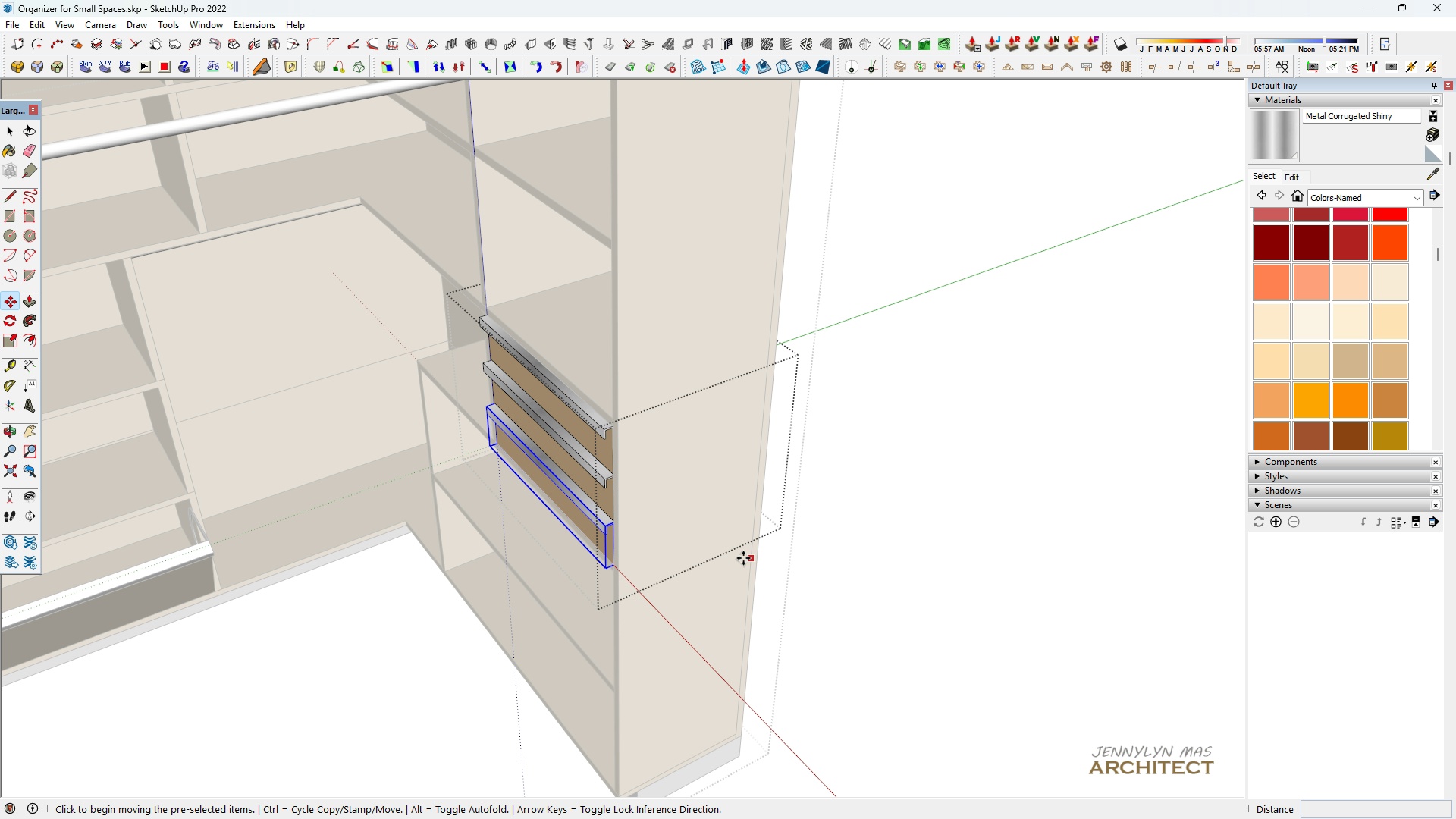 
key(Space)
 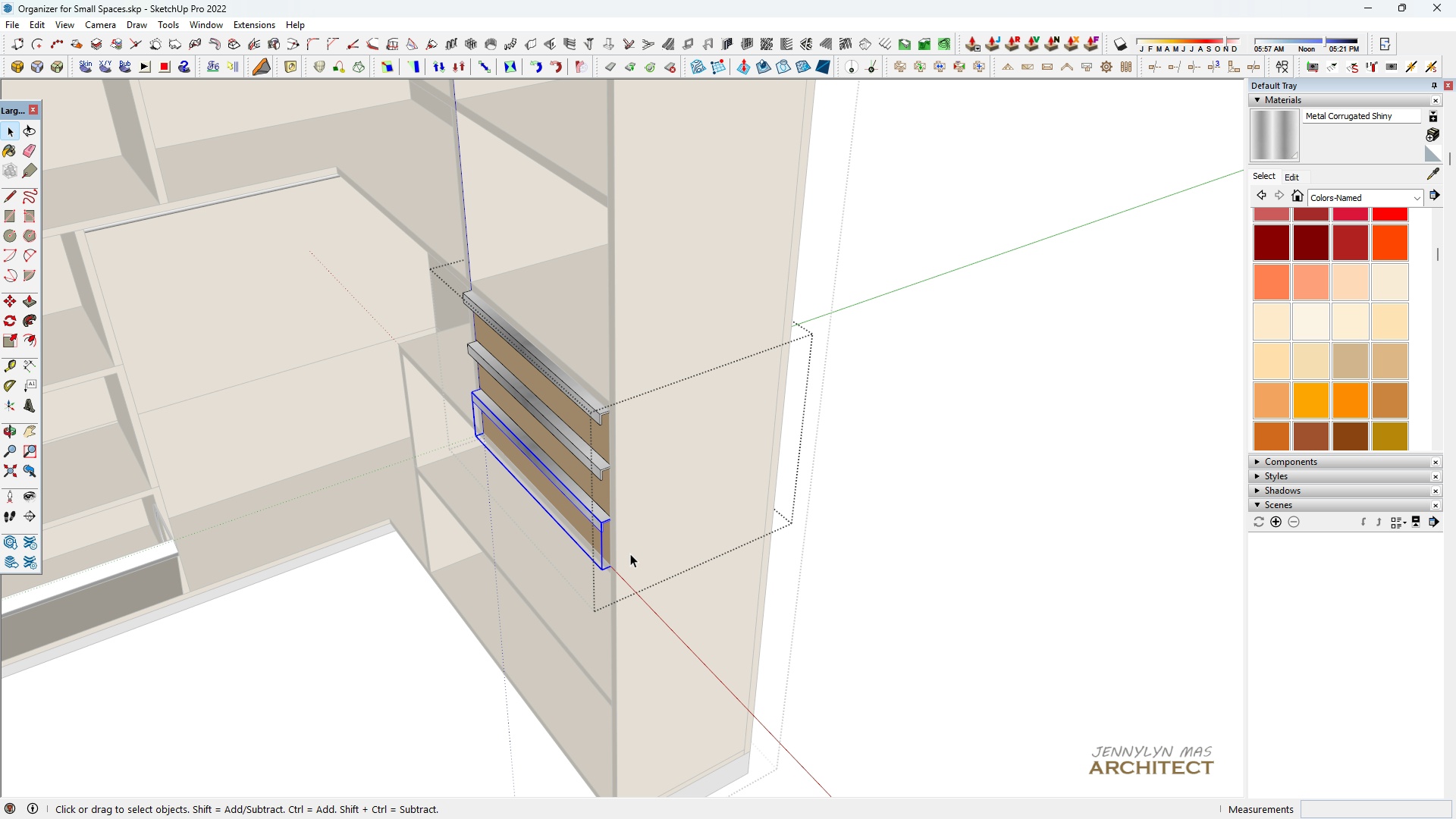 
scroll: coordinate [639, 554], scroll_direction: up, amount: 1.0
 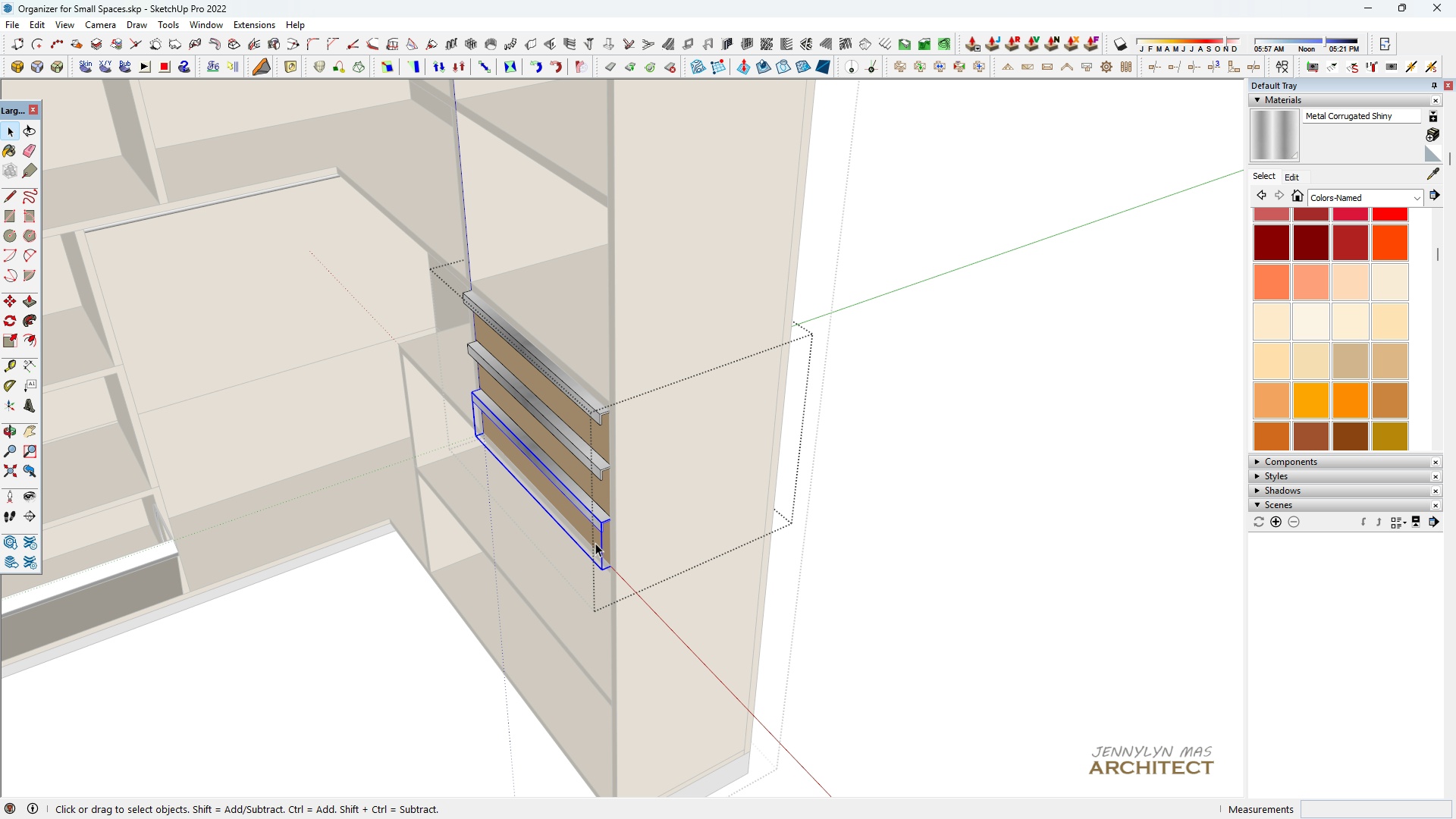 
double_click([595, 543])
 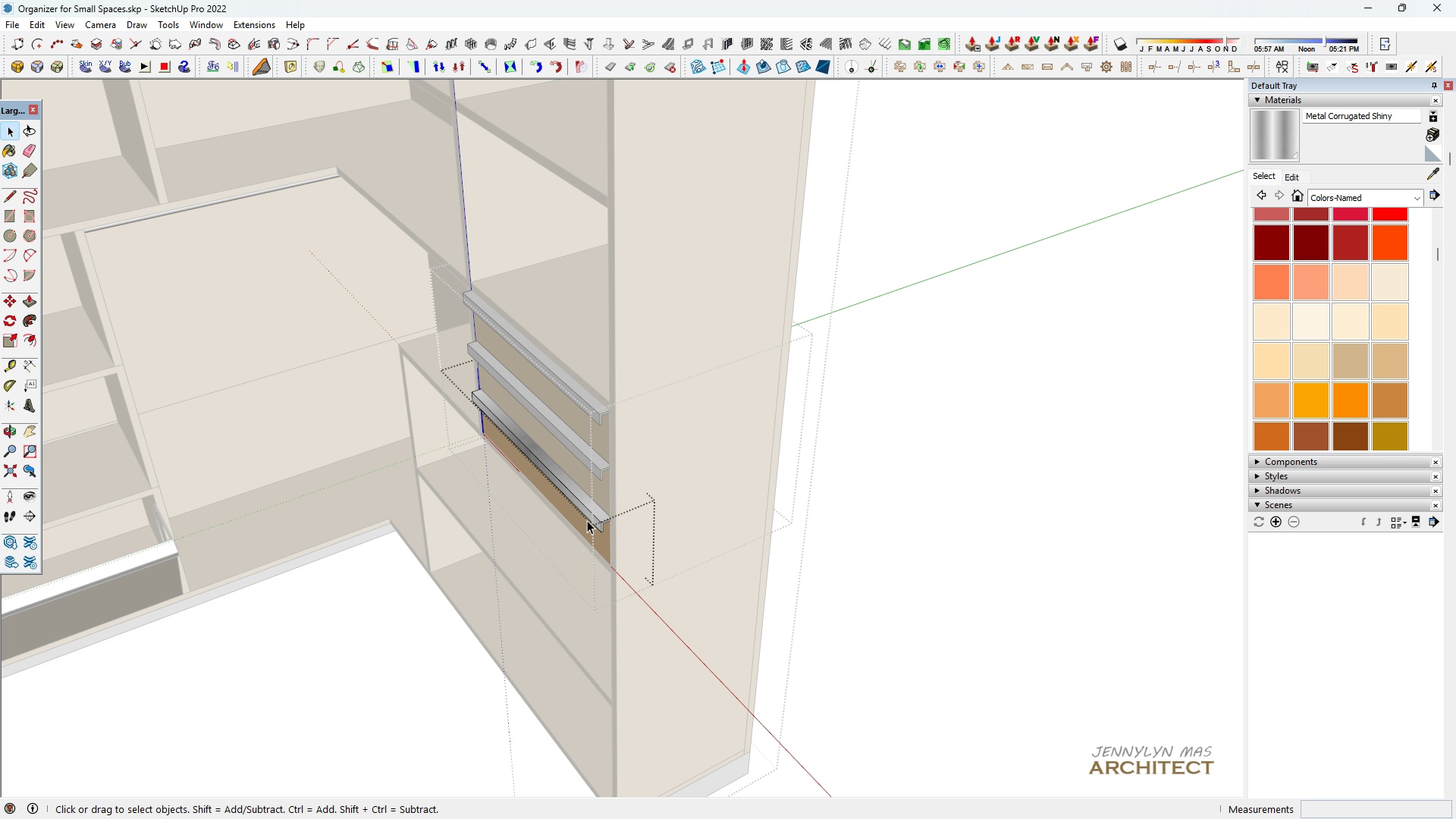 
scroll: coordinate [586, 519], scroll_direction: down, amount: 4.0
 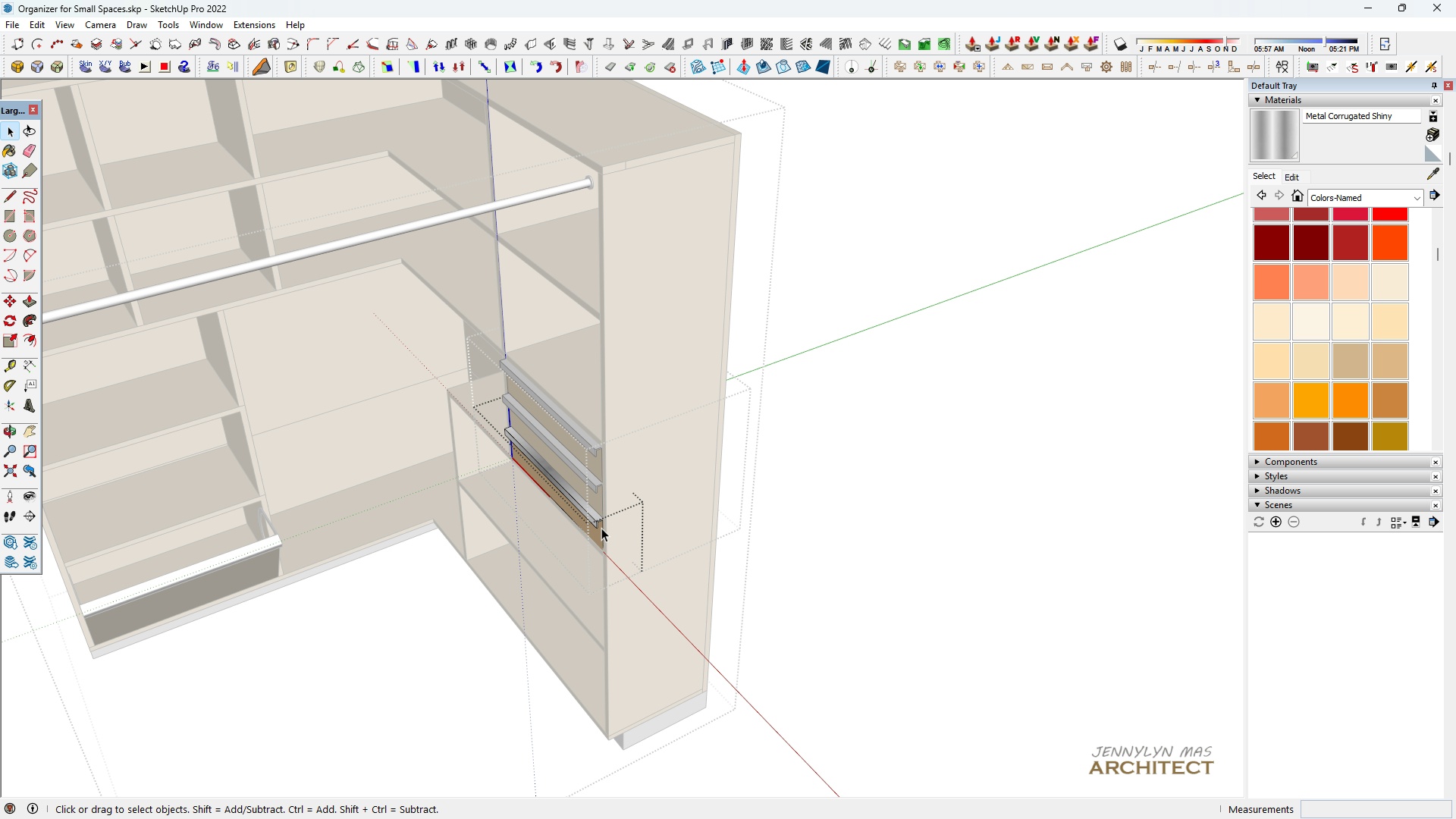 
scroll: coordinate [595, 526], scroll_direction: up, amount: 5.0
 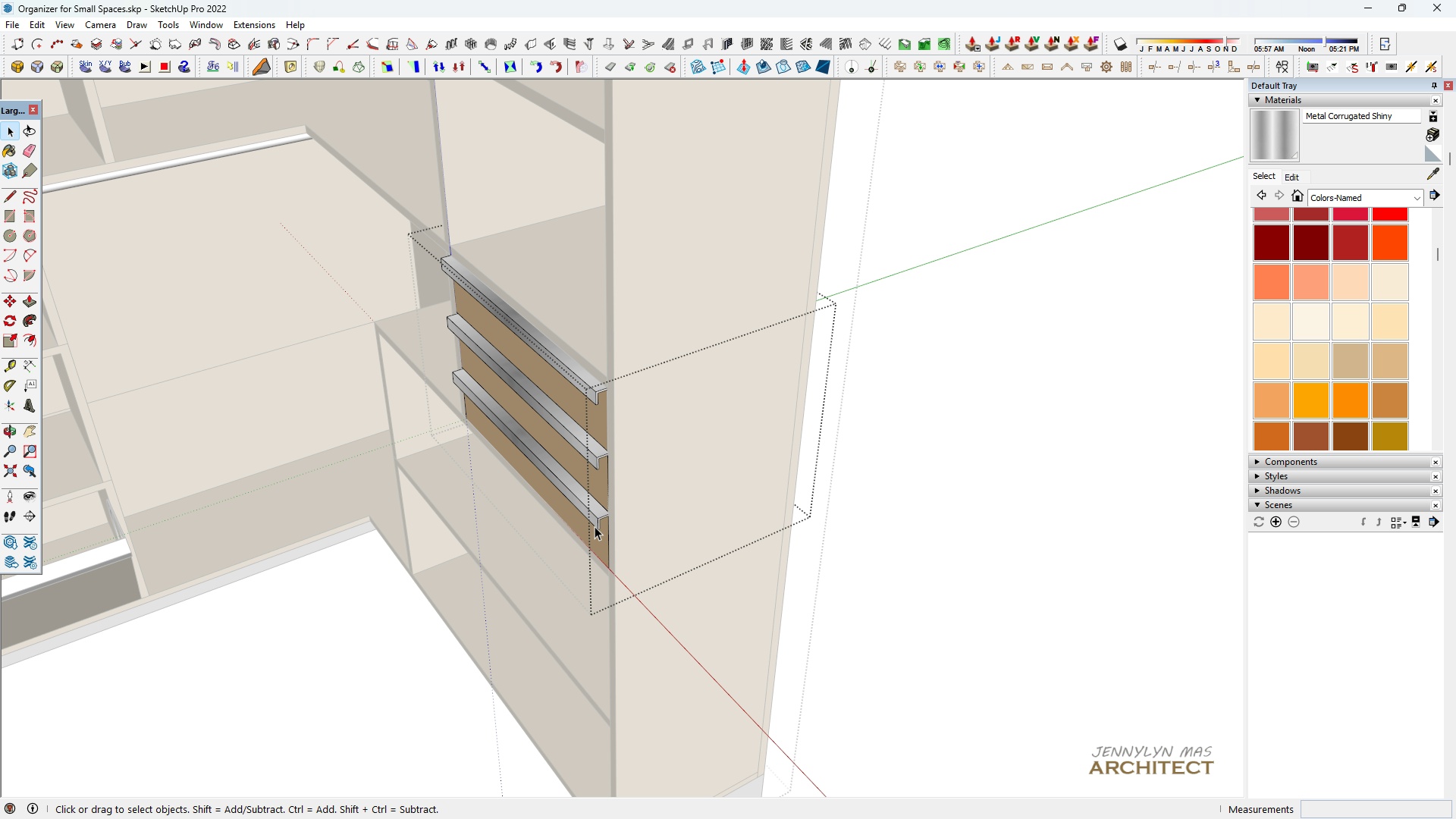 
key(Escape)
 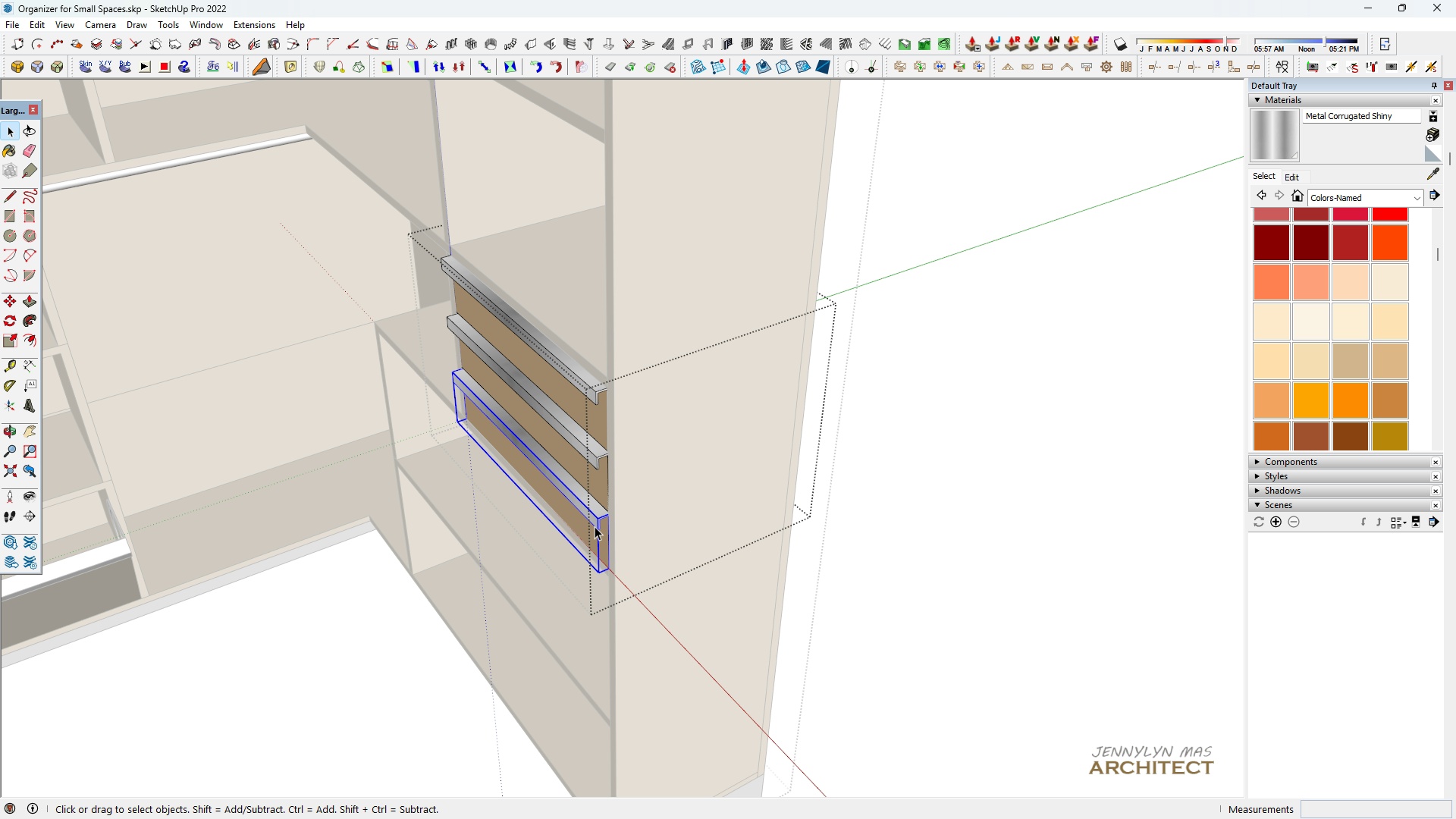 
left_click([595, 526])
 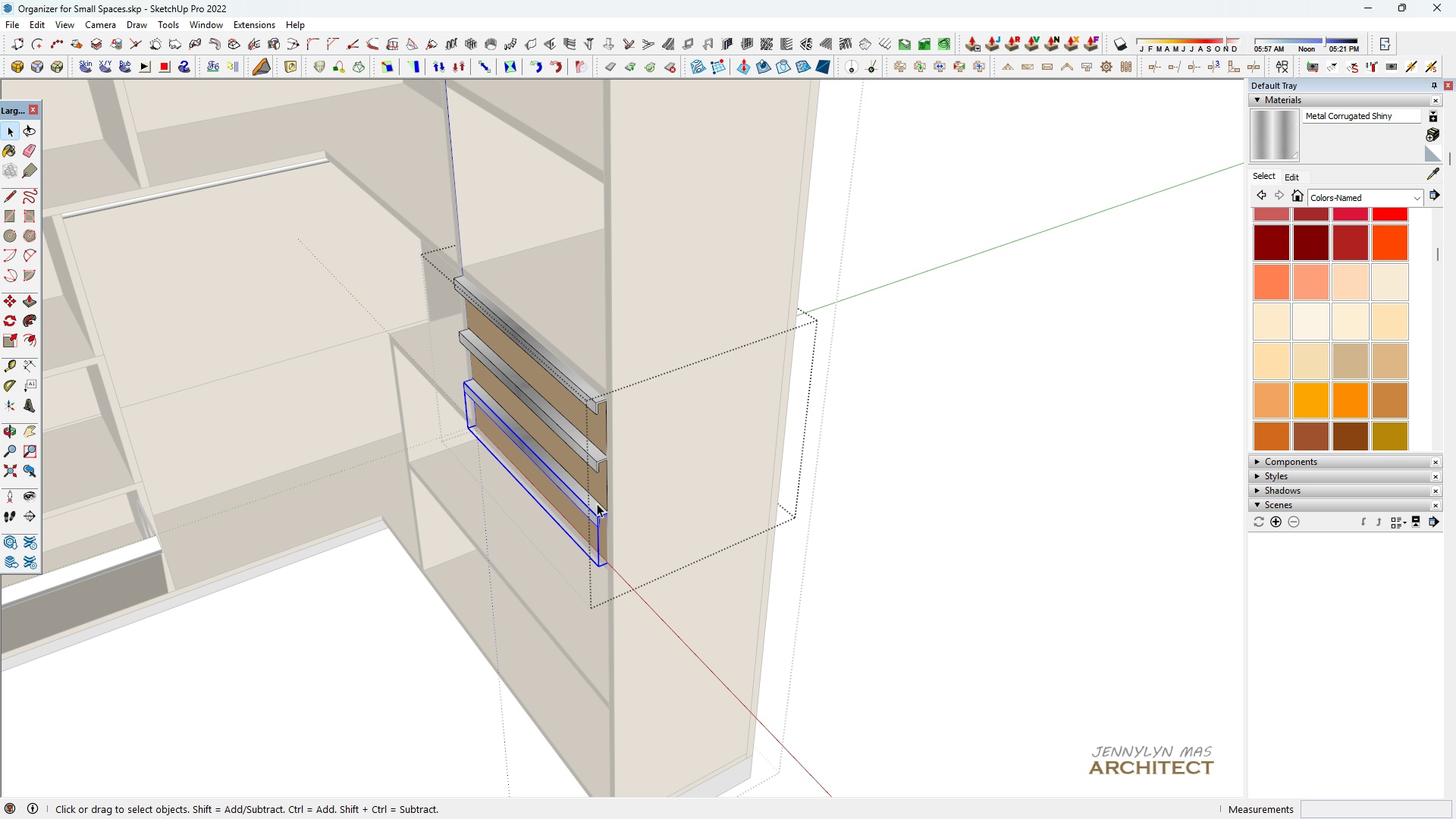 
scroll: coordinate [597, 504], scroll_direction: down, amount: 2.0
 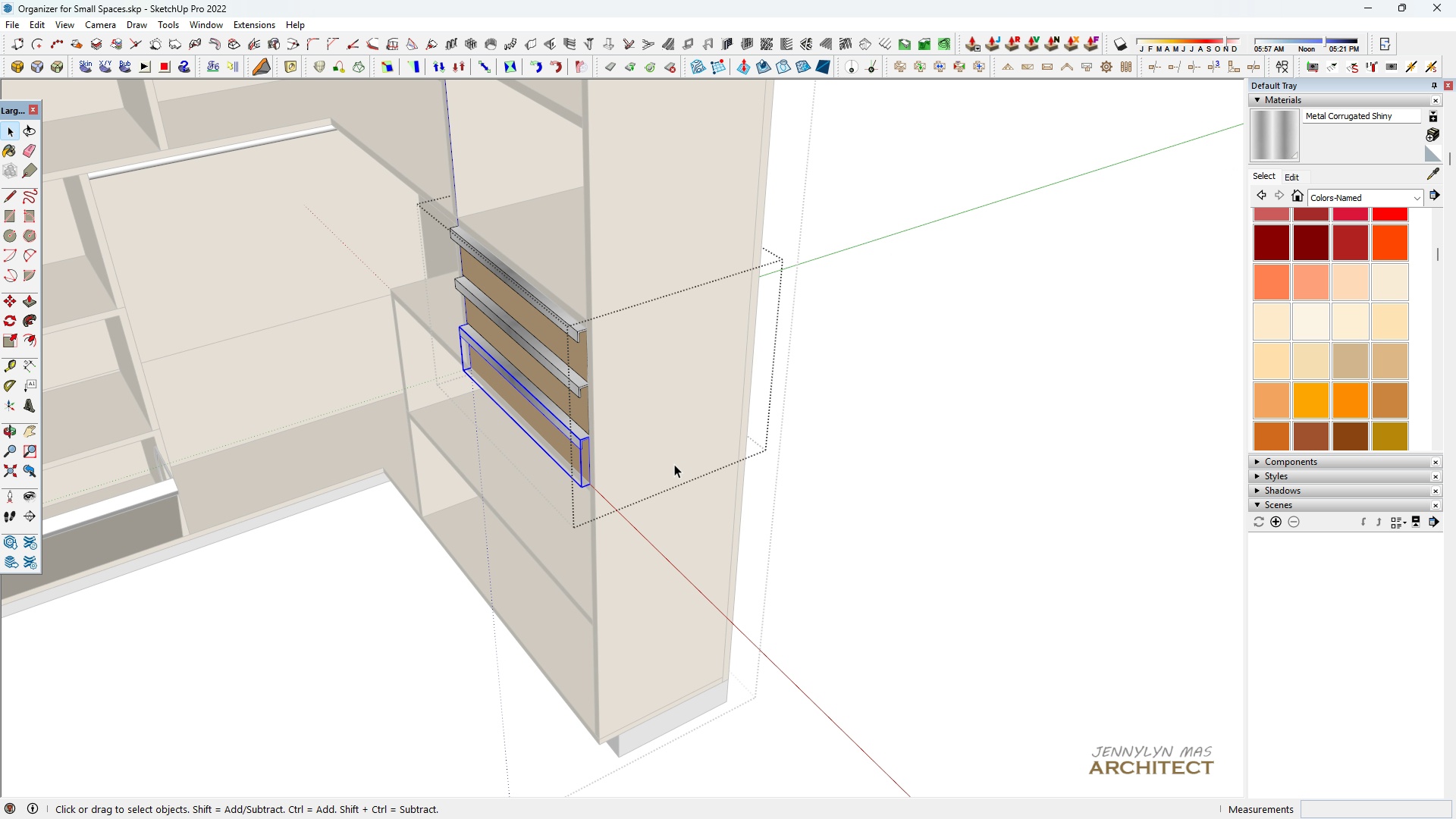 
type( h m1000)
 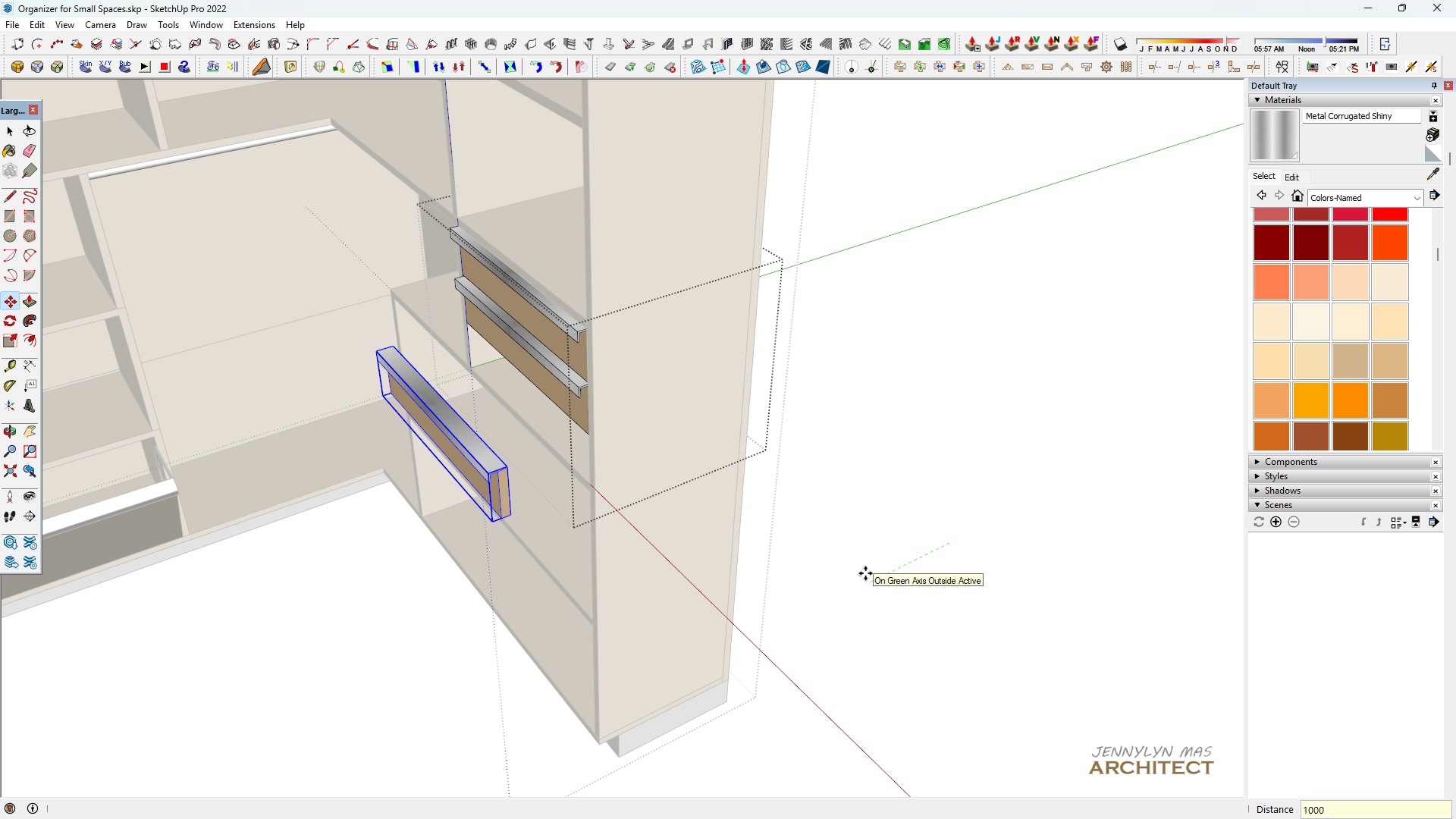 
key(Enter)
 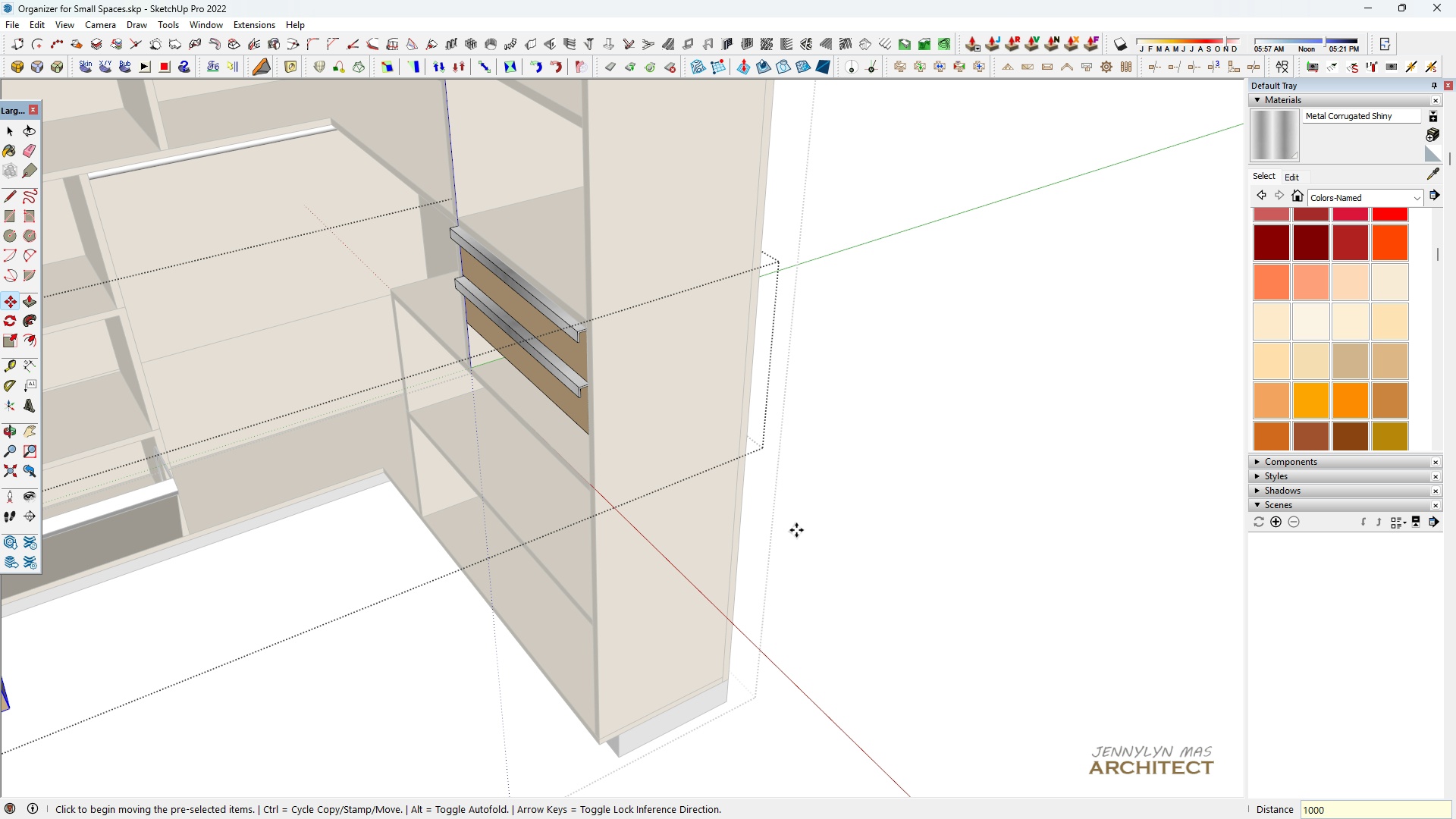 
scroll: coordinate [779, 538], scroll_direction: down, amount: 4.0
 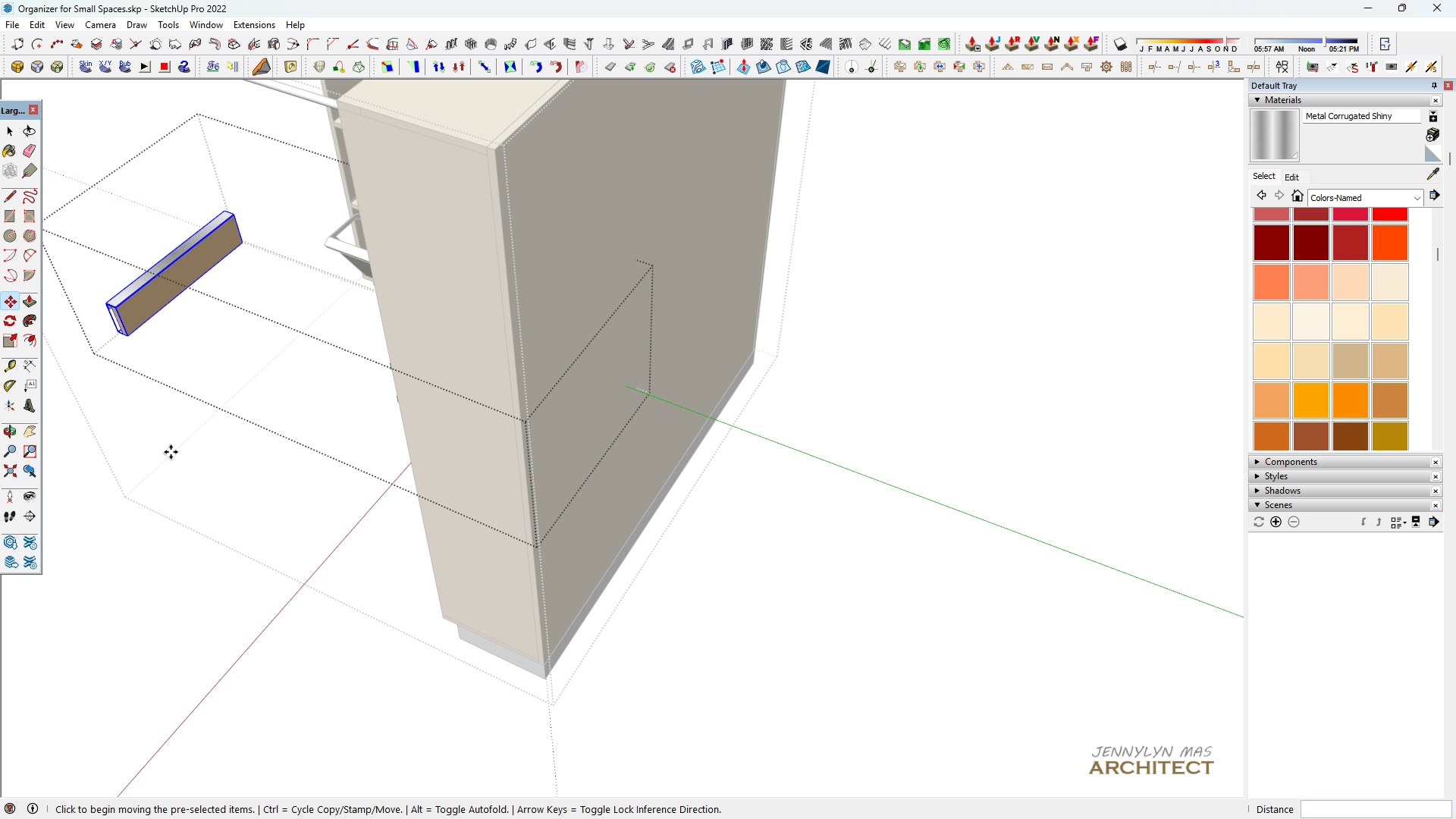 
key(Space)
 